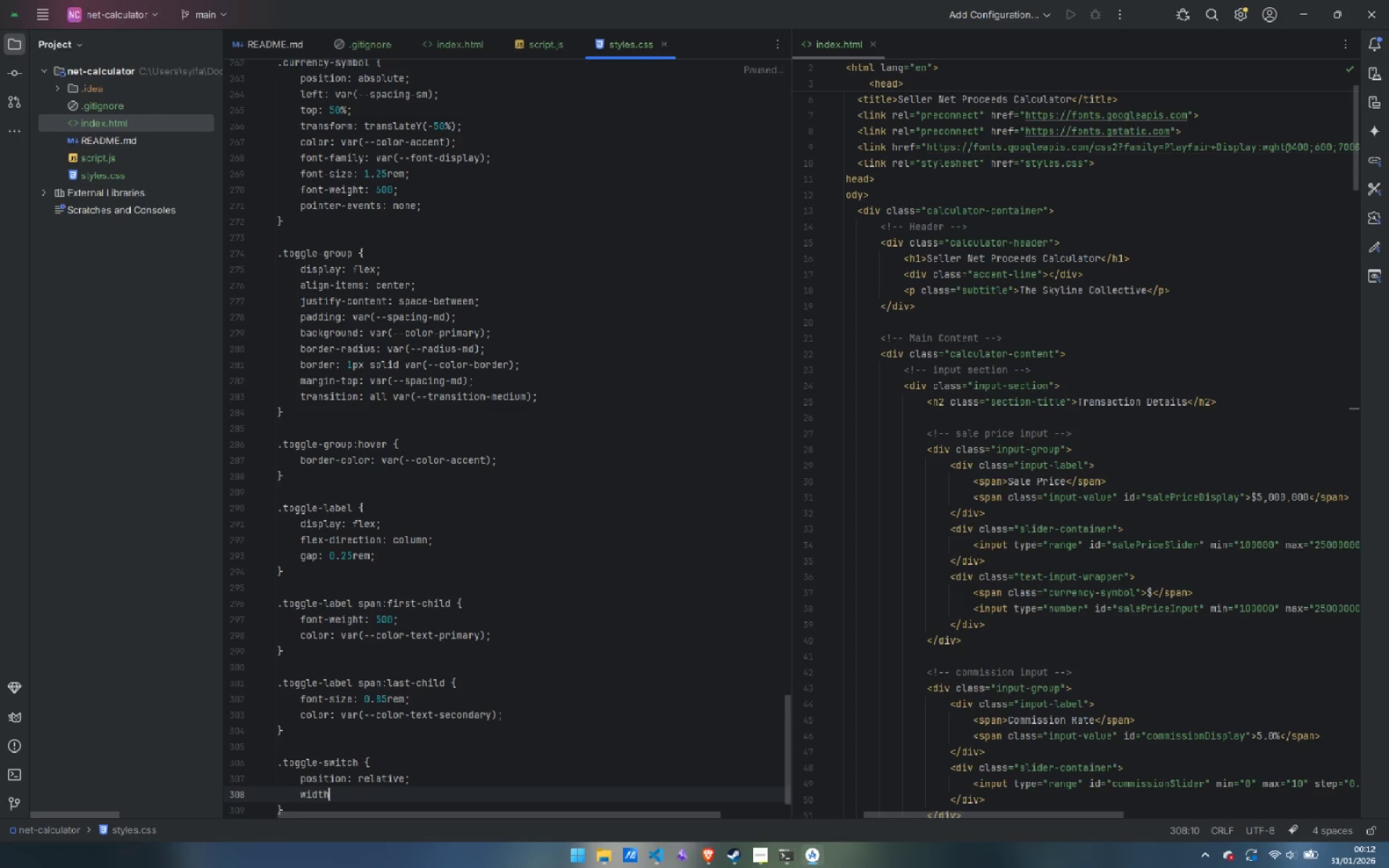 
type(: 60px;)
 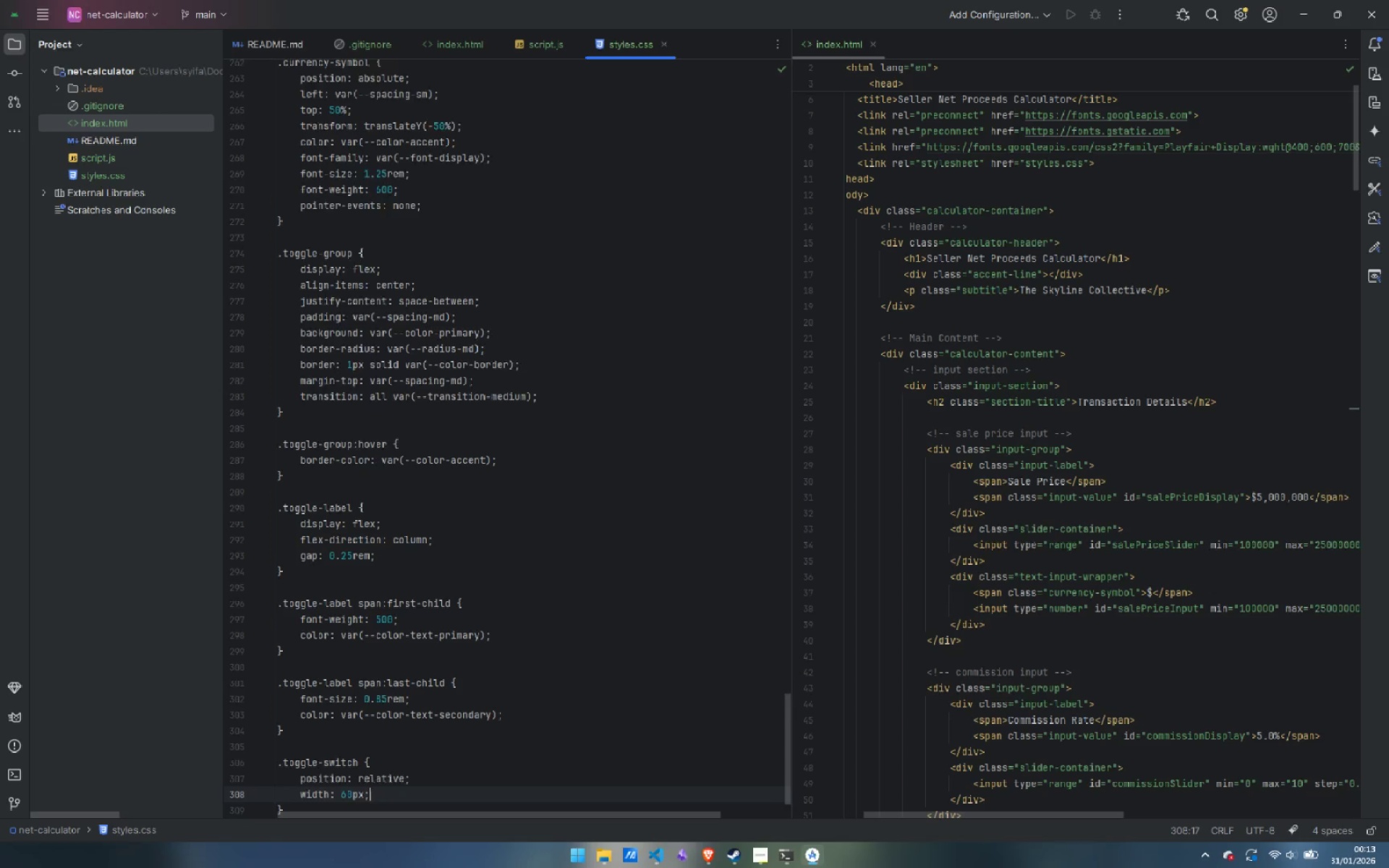 
key(Enter)
 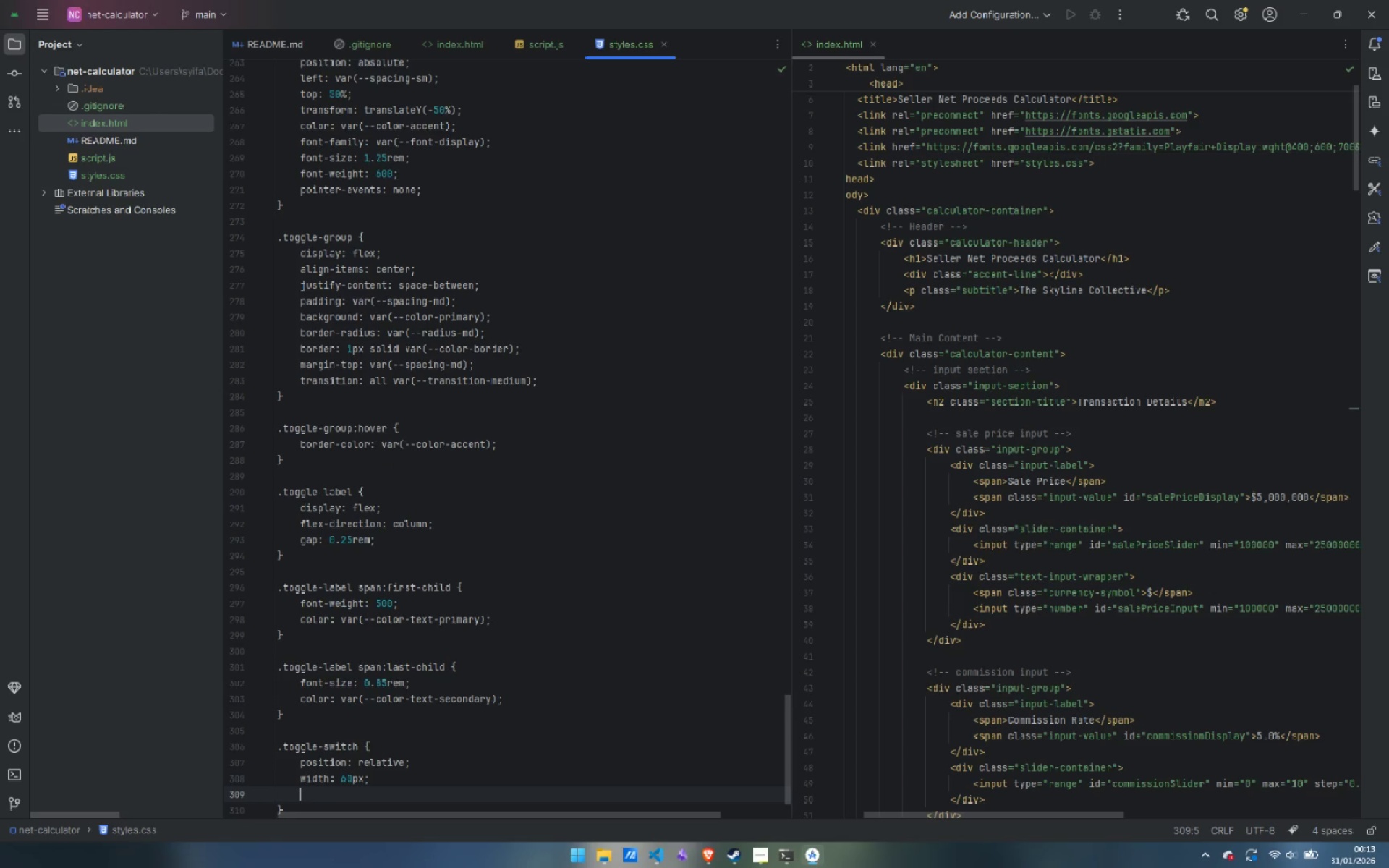 
type(height: 32px;)
 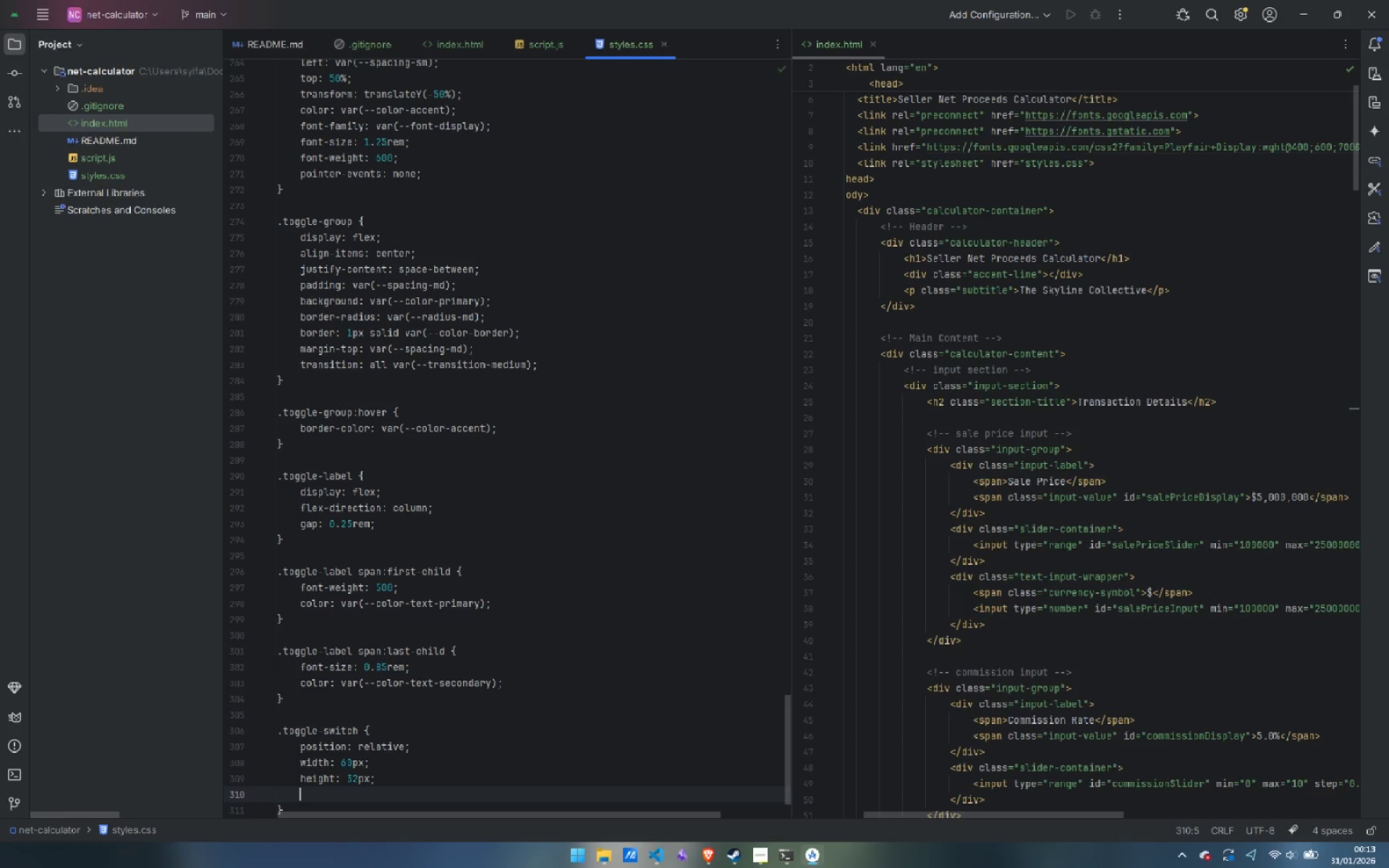 
 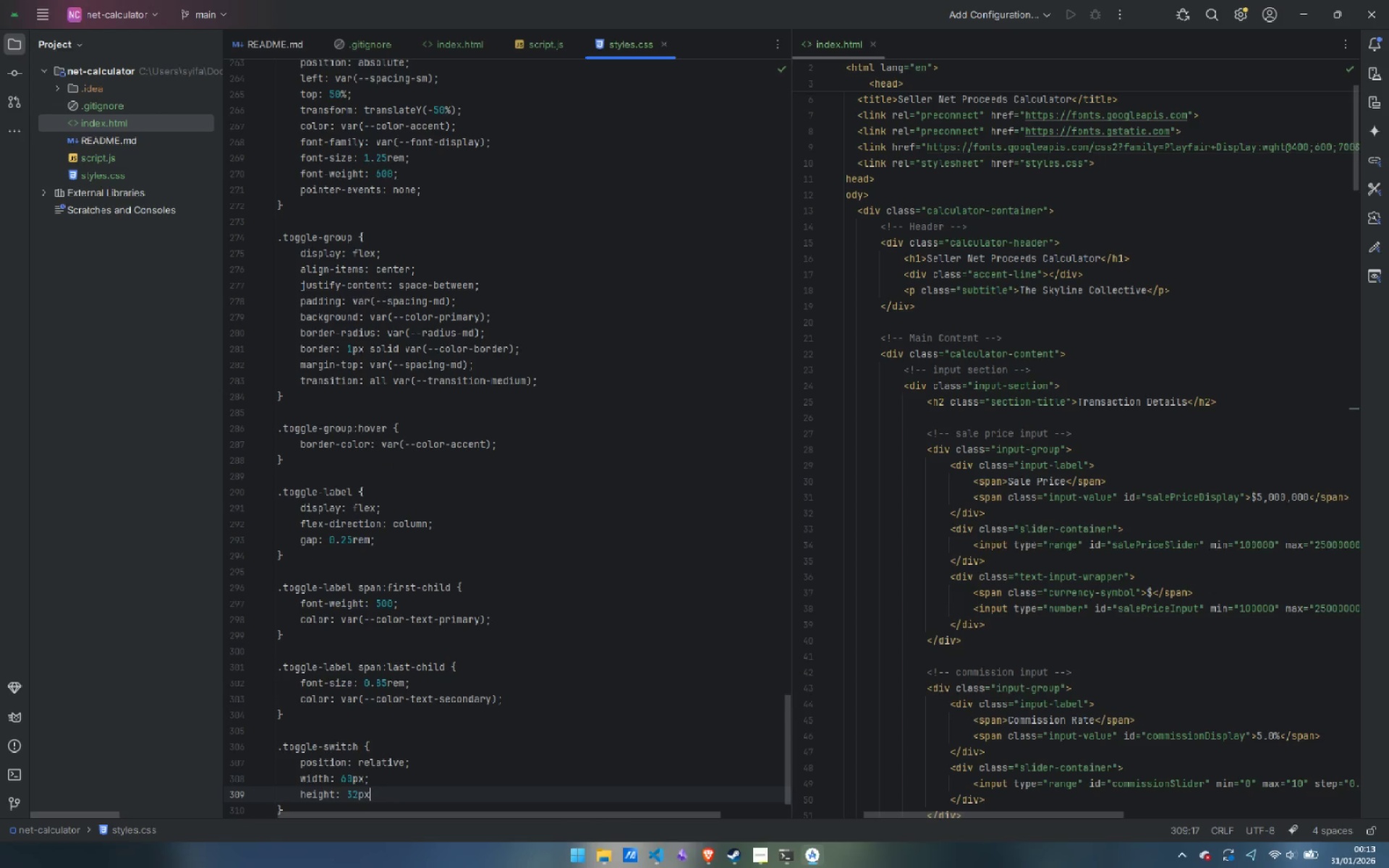 
key(Enter)
 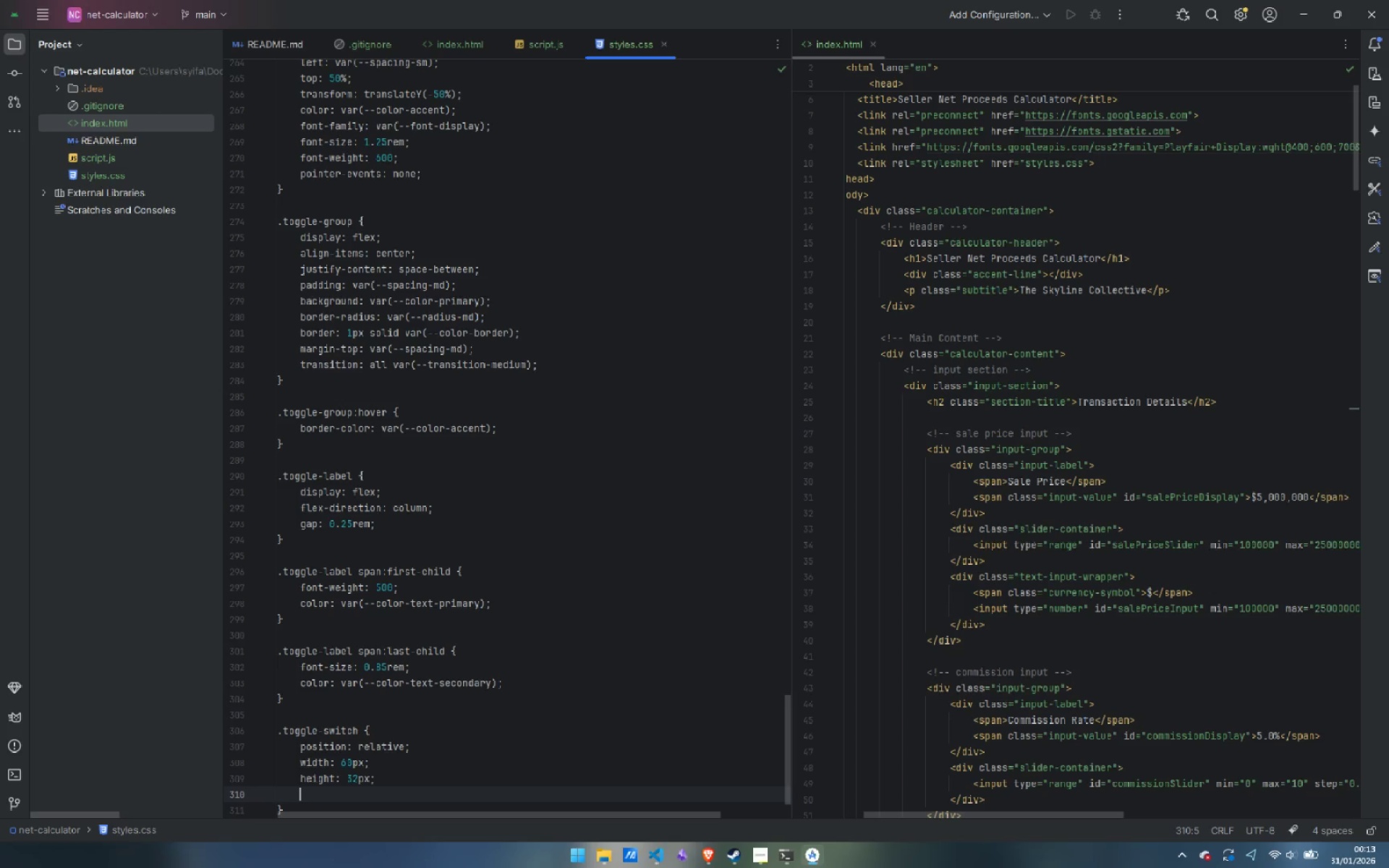 
type(back)
 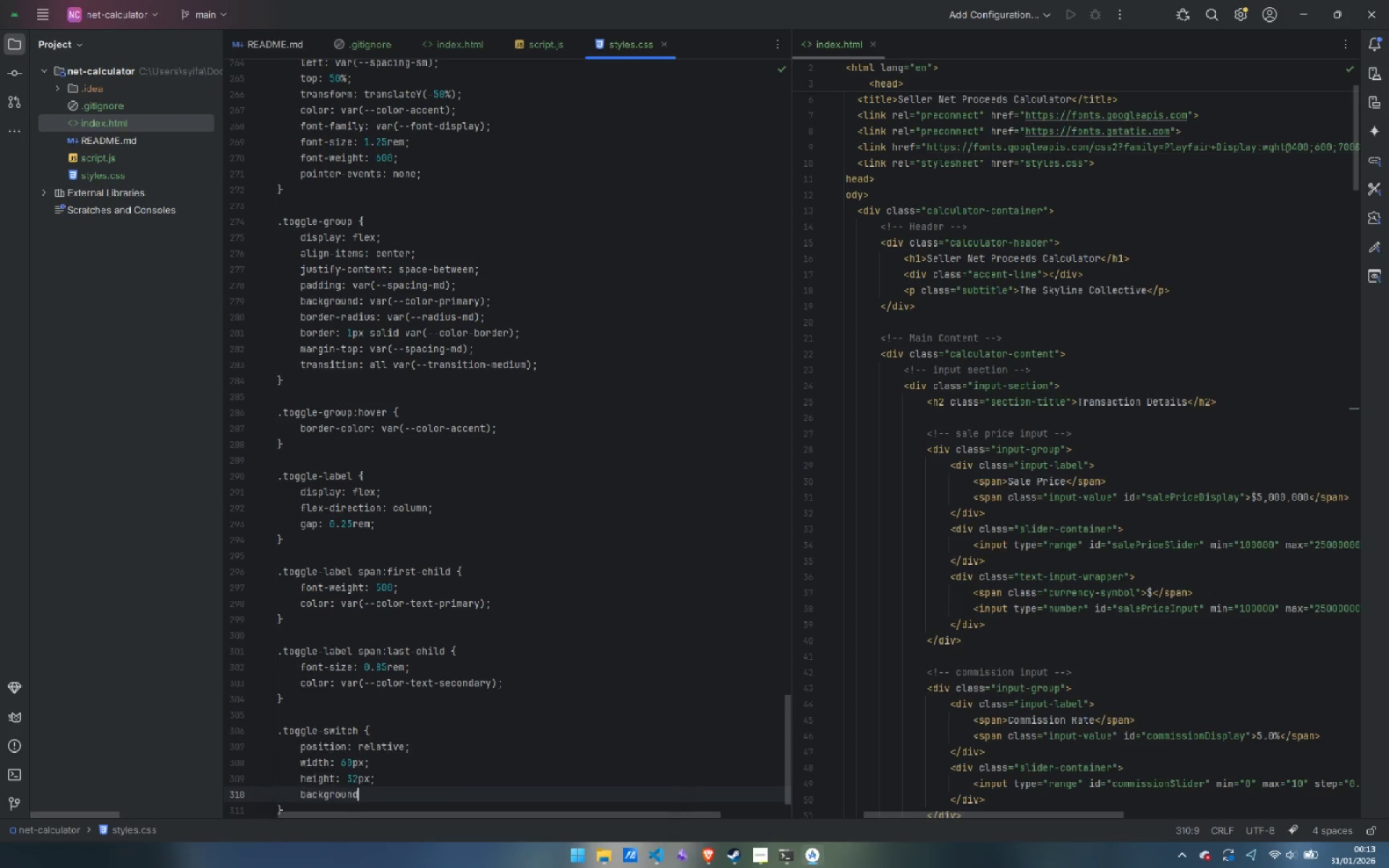 
key(Enter)
 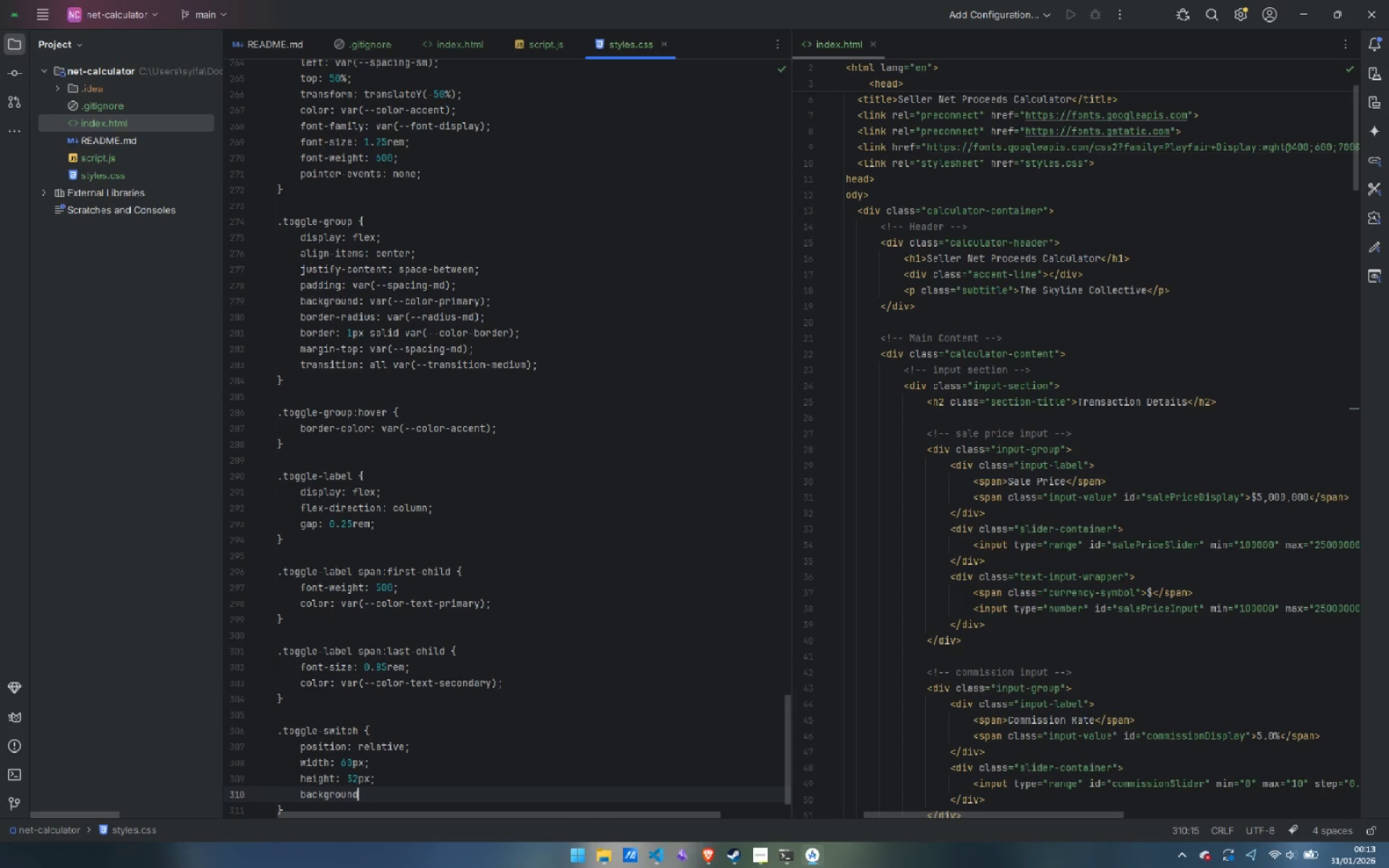 
type(: var(--colo)
 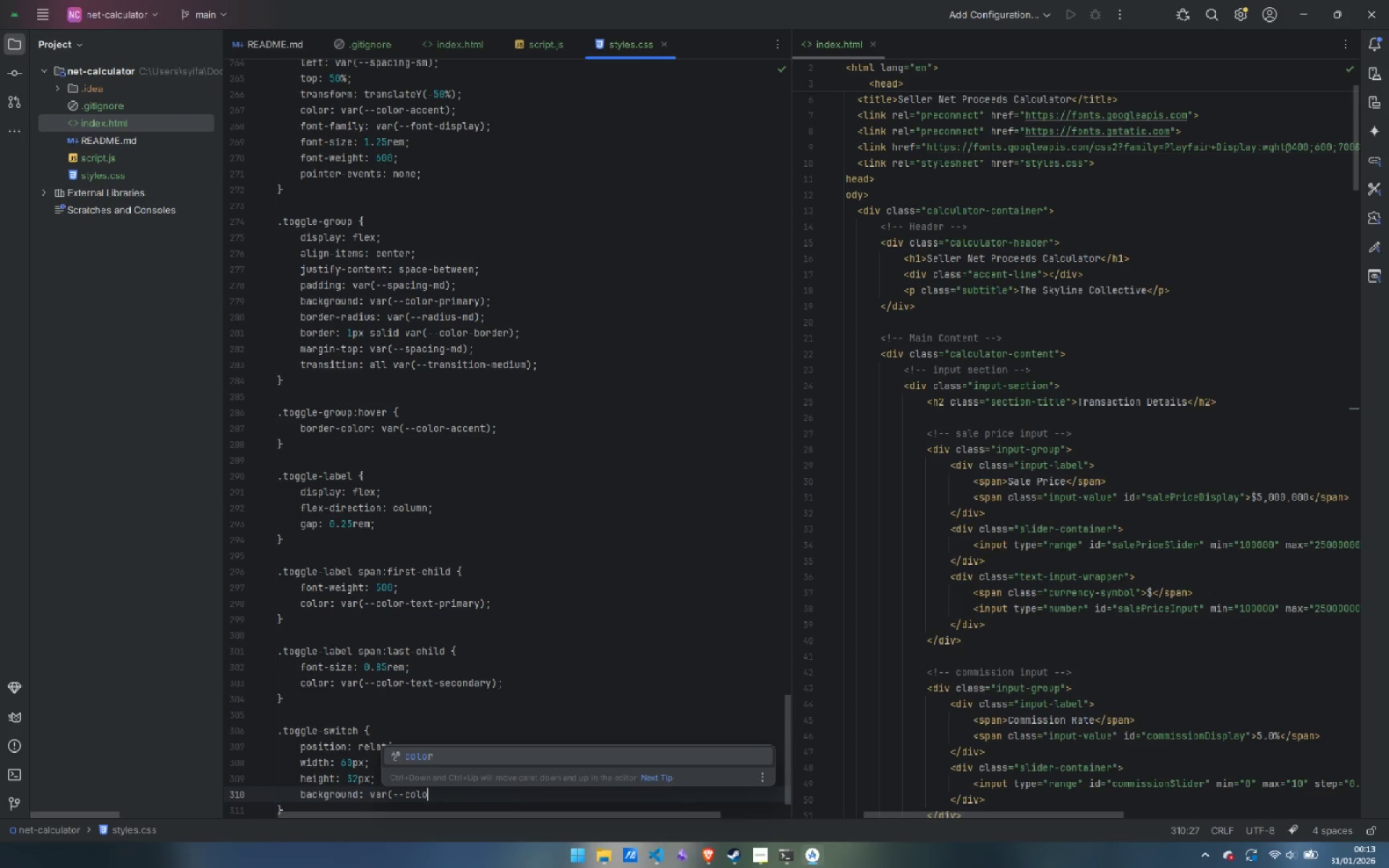 
key(Enter)
 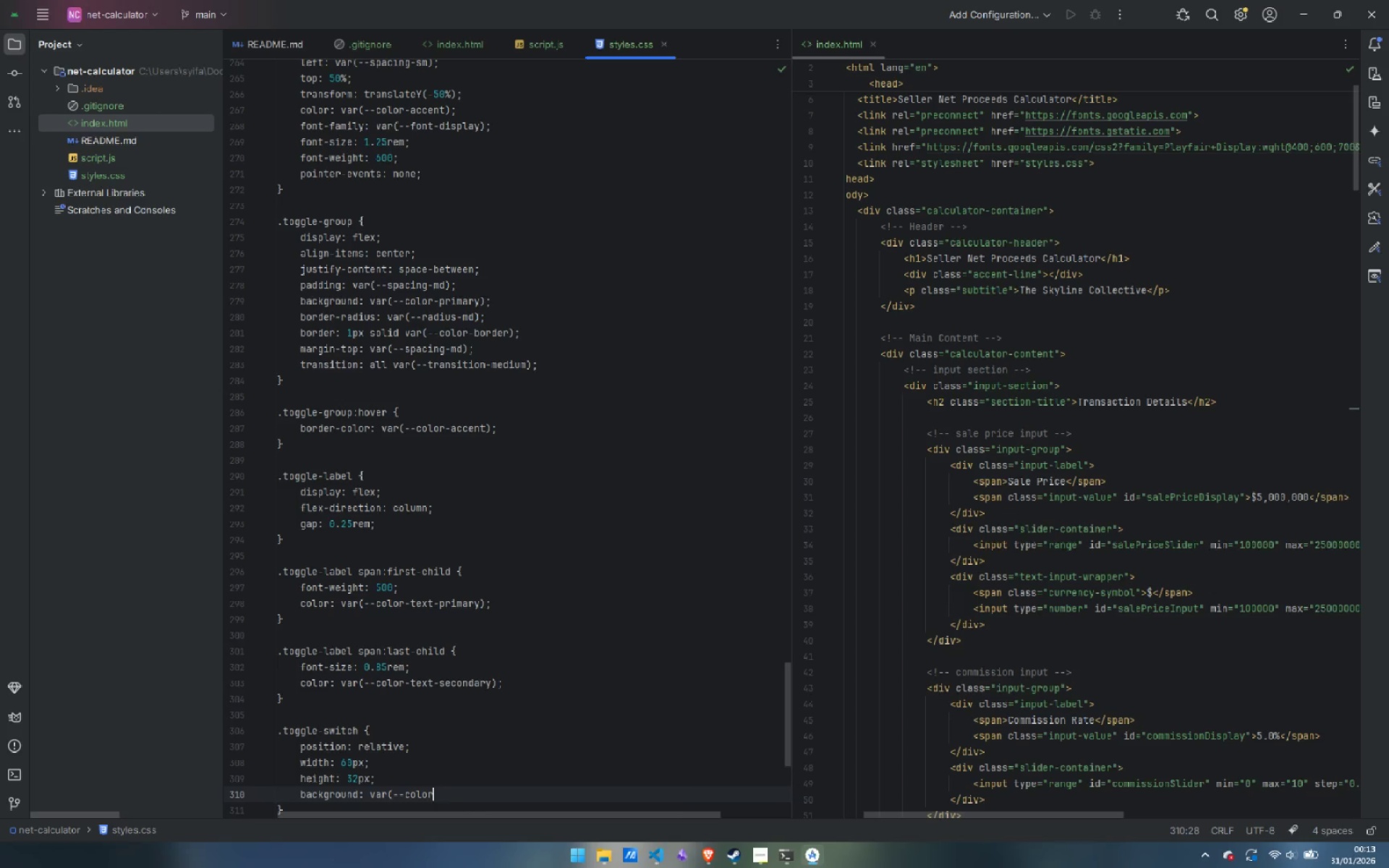 
type(-sec)
 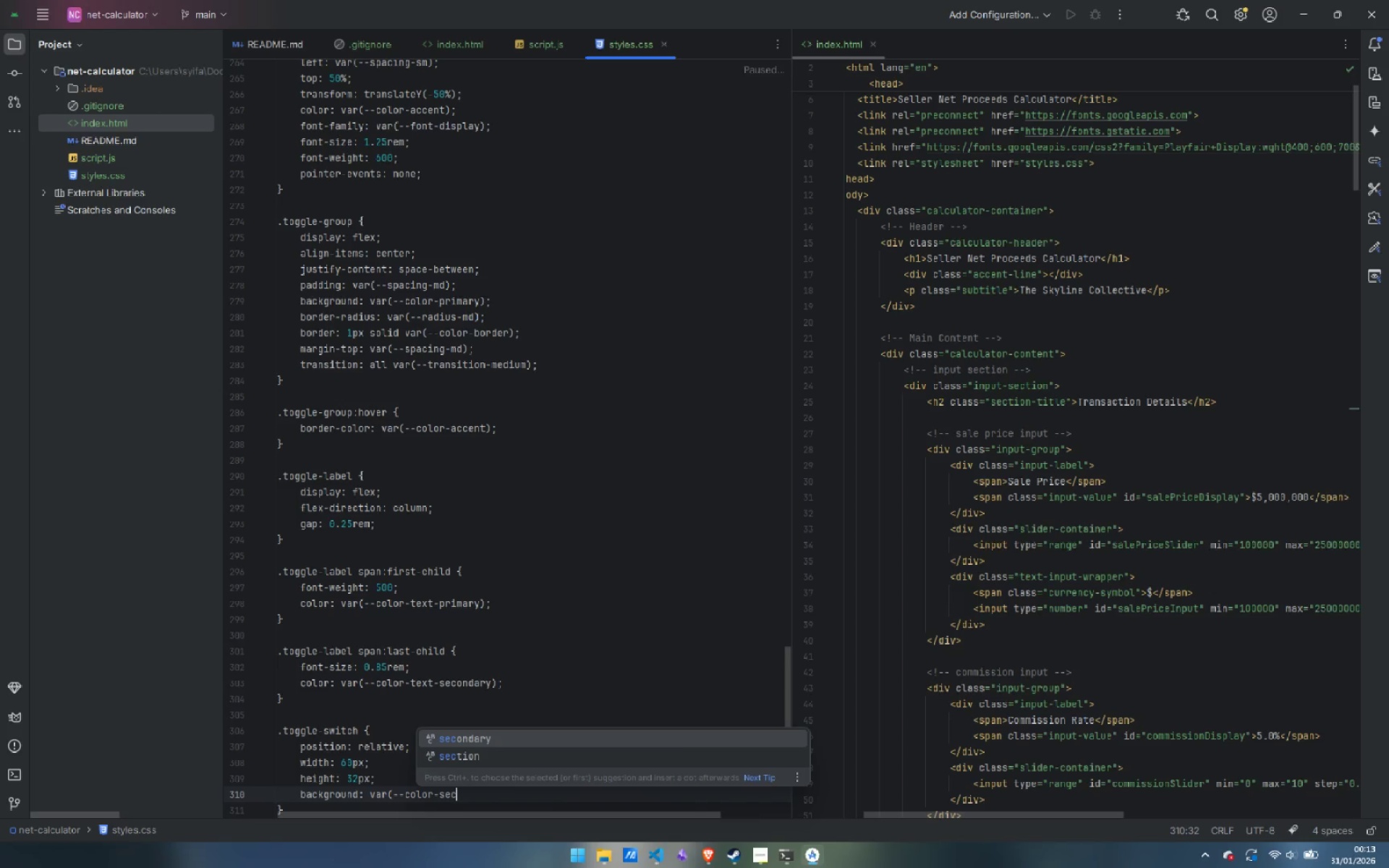 
key(Enter)
 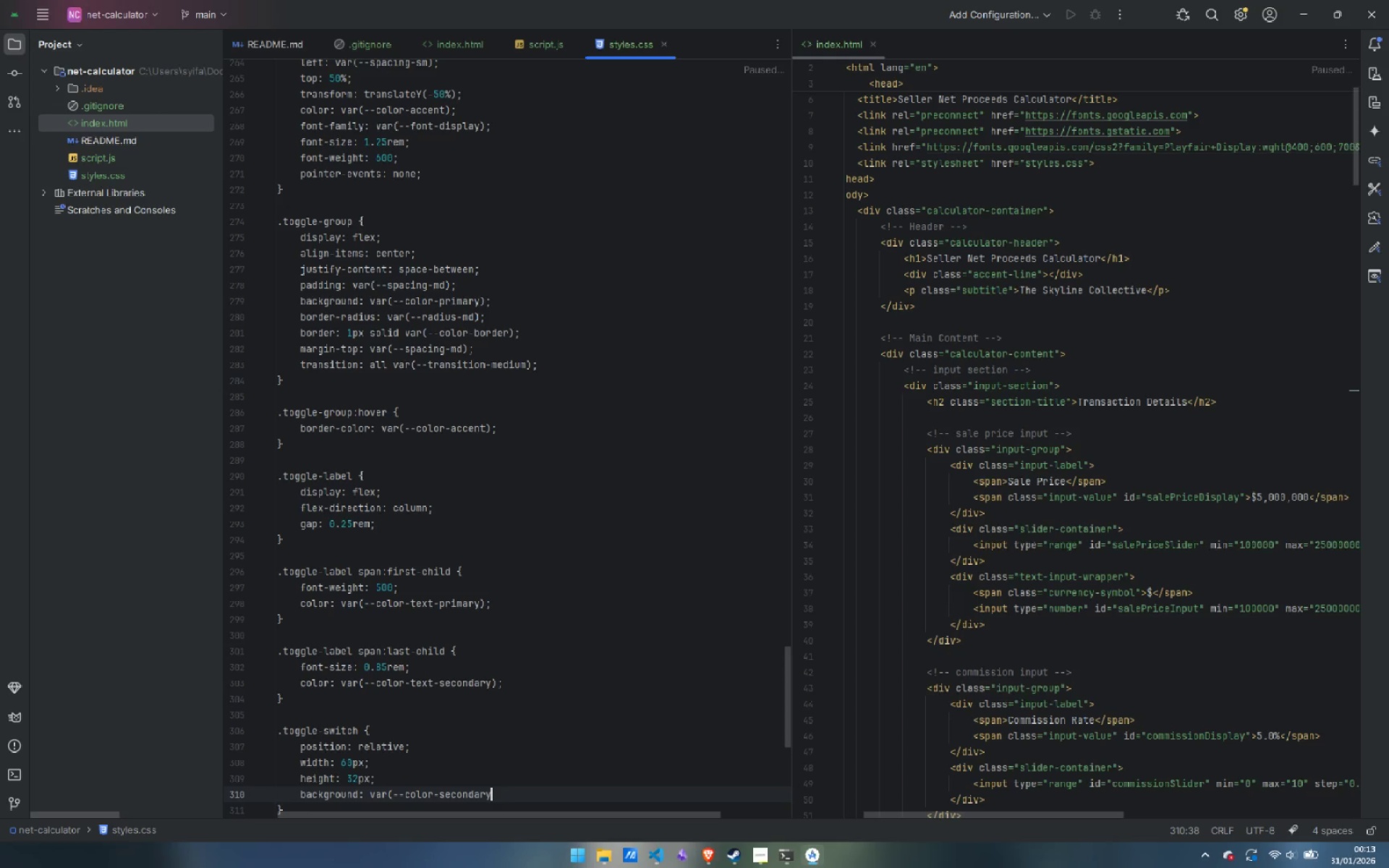 
key(Shift+0)
 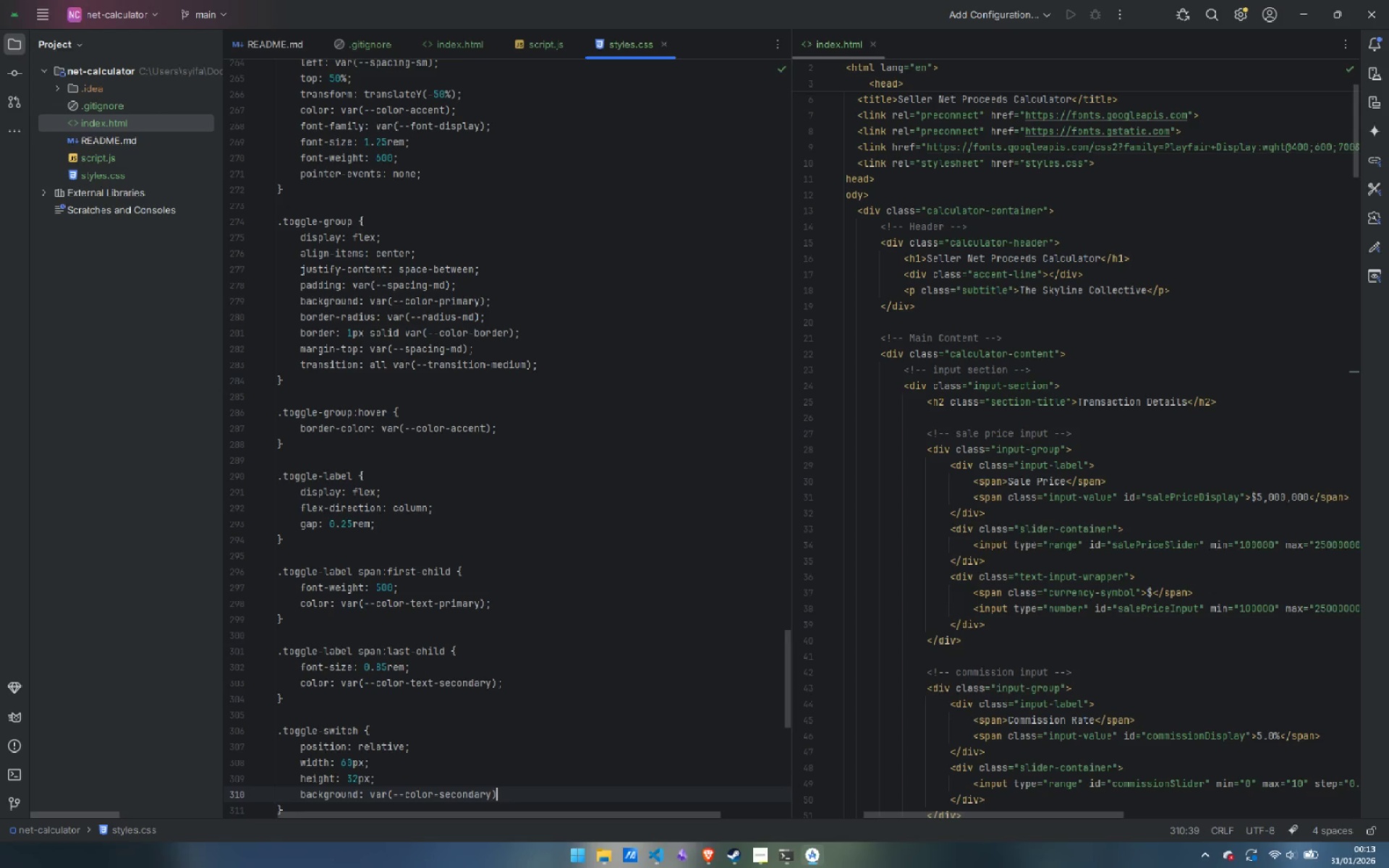 
key(Semicolon)
 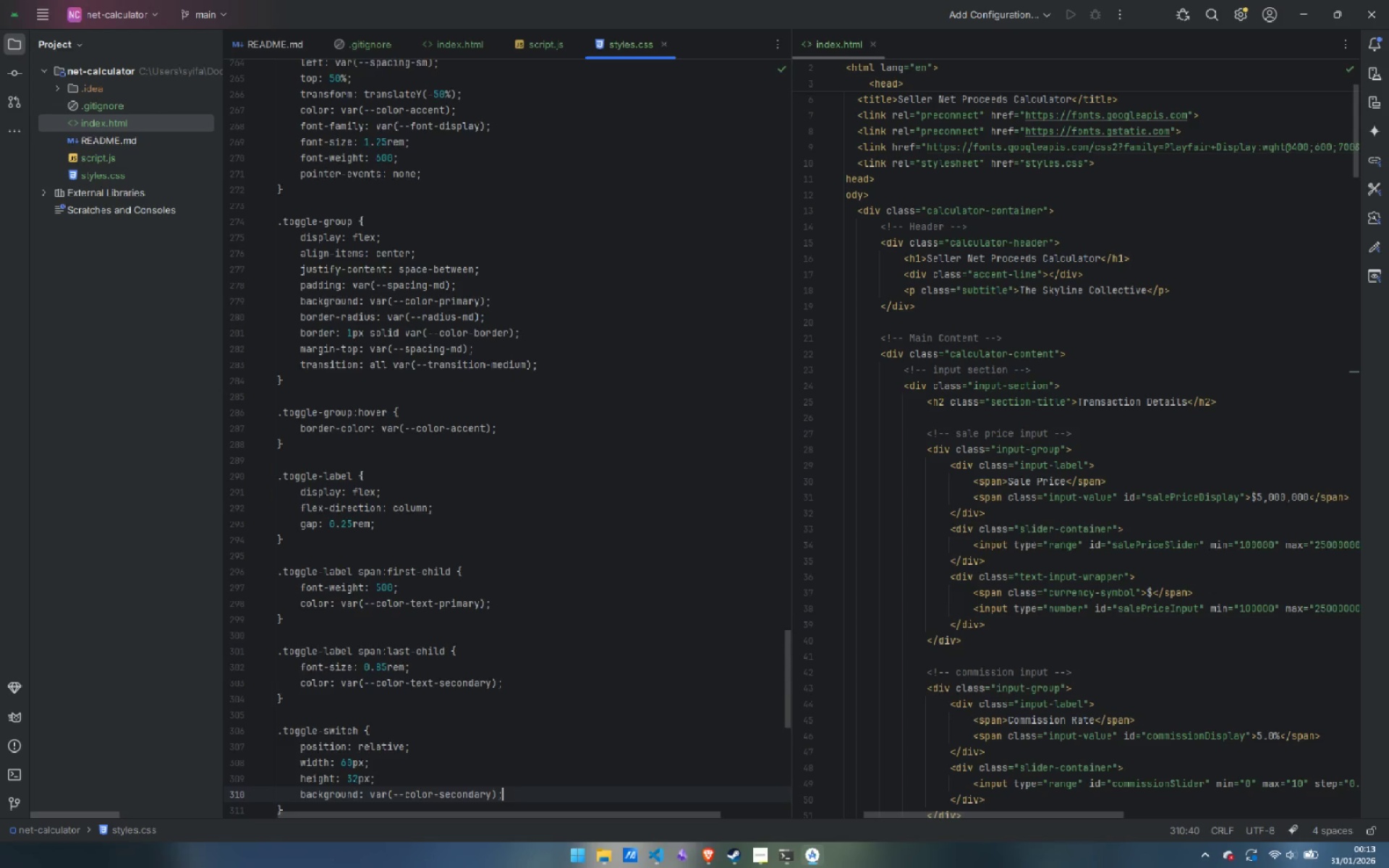 
key(Enter)
 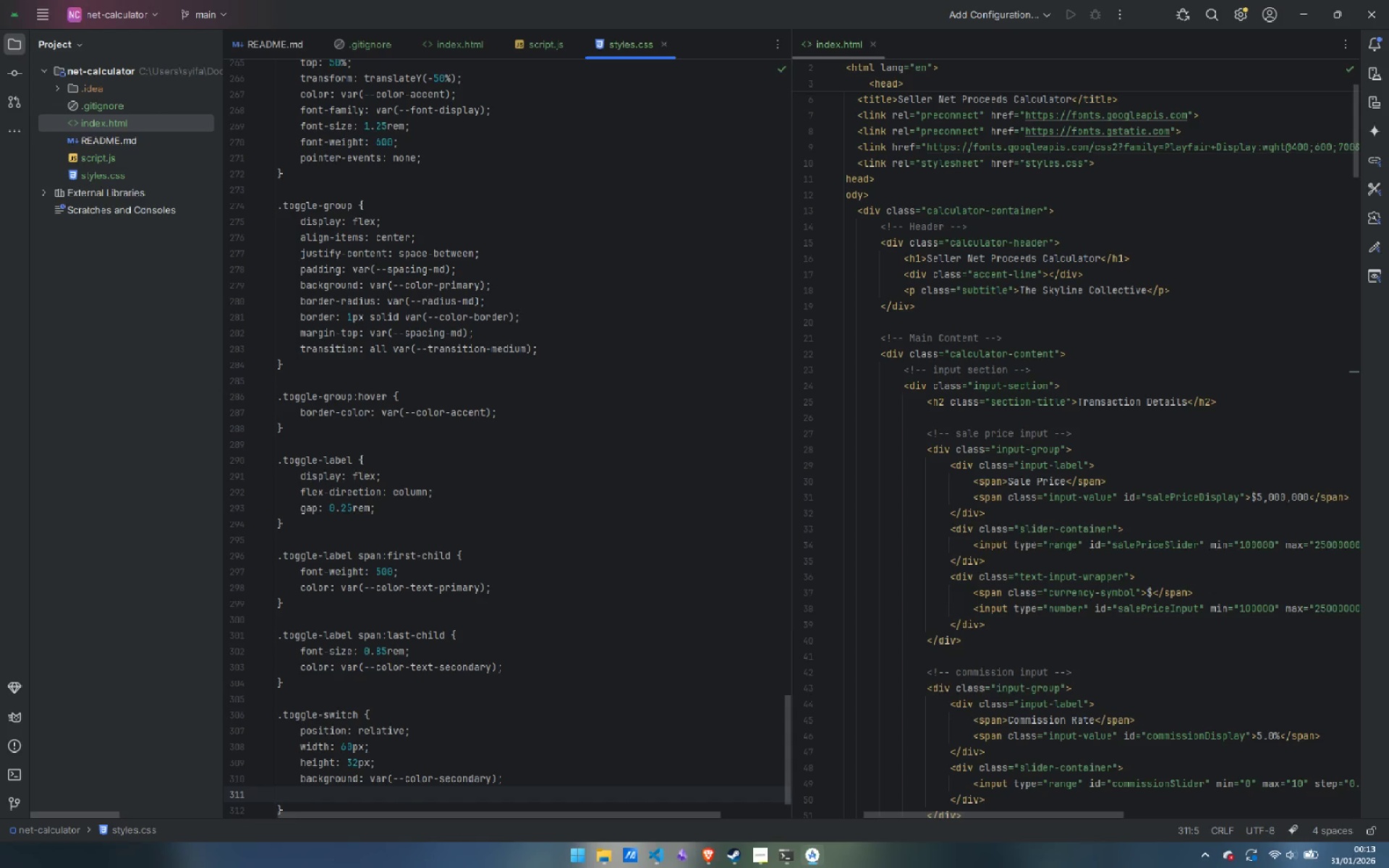 
type(borde)
 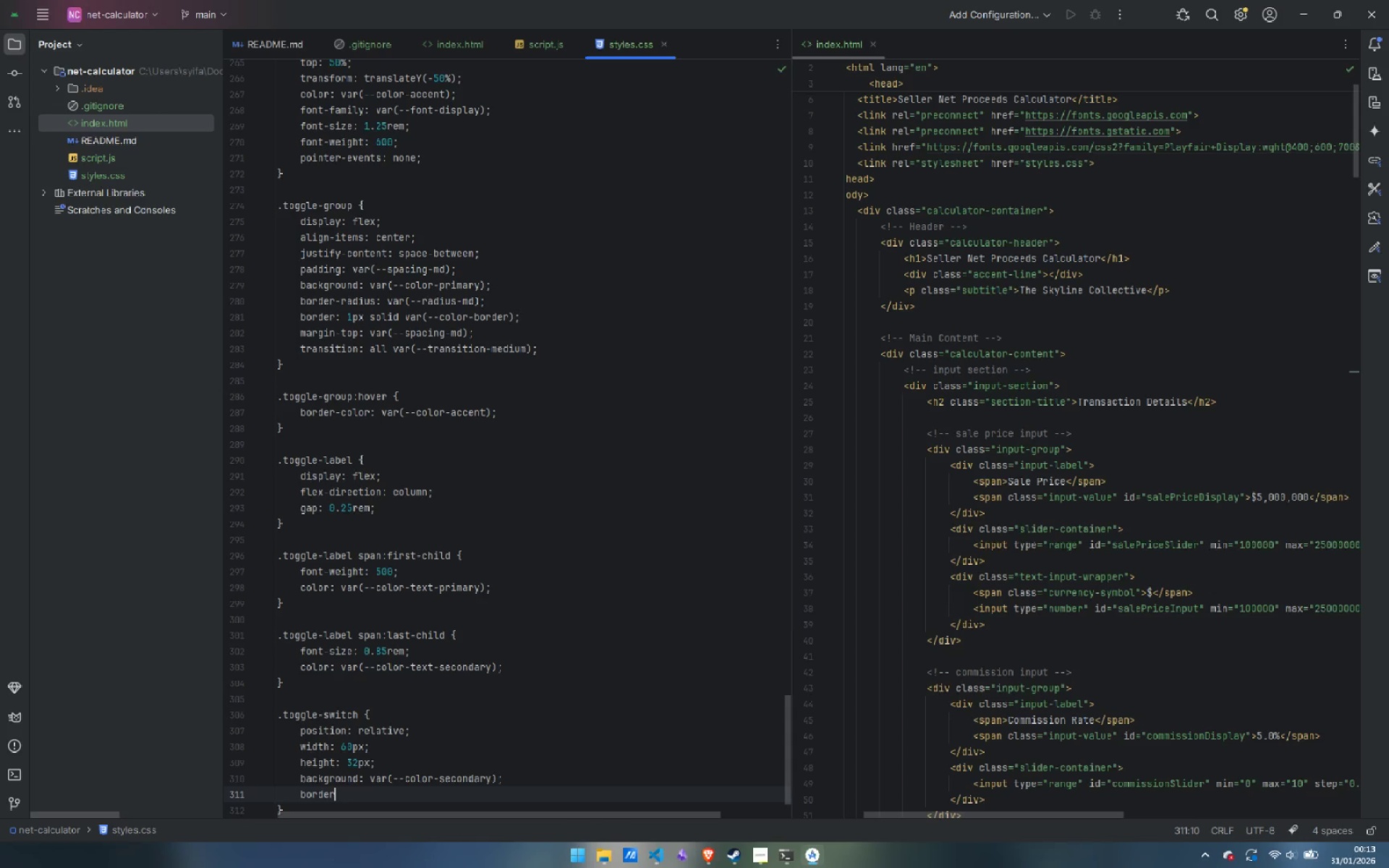 
key(Enter)
 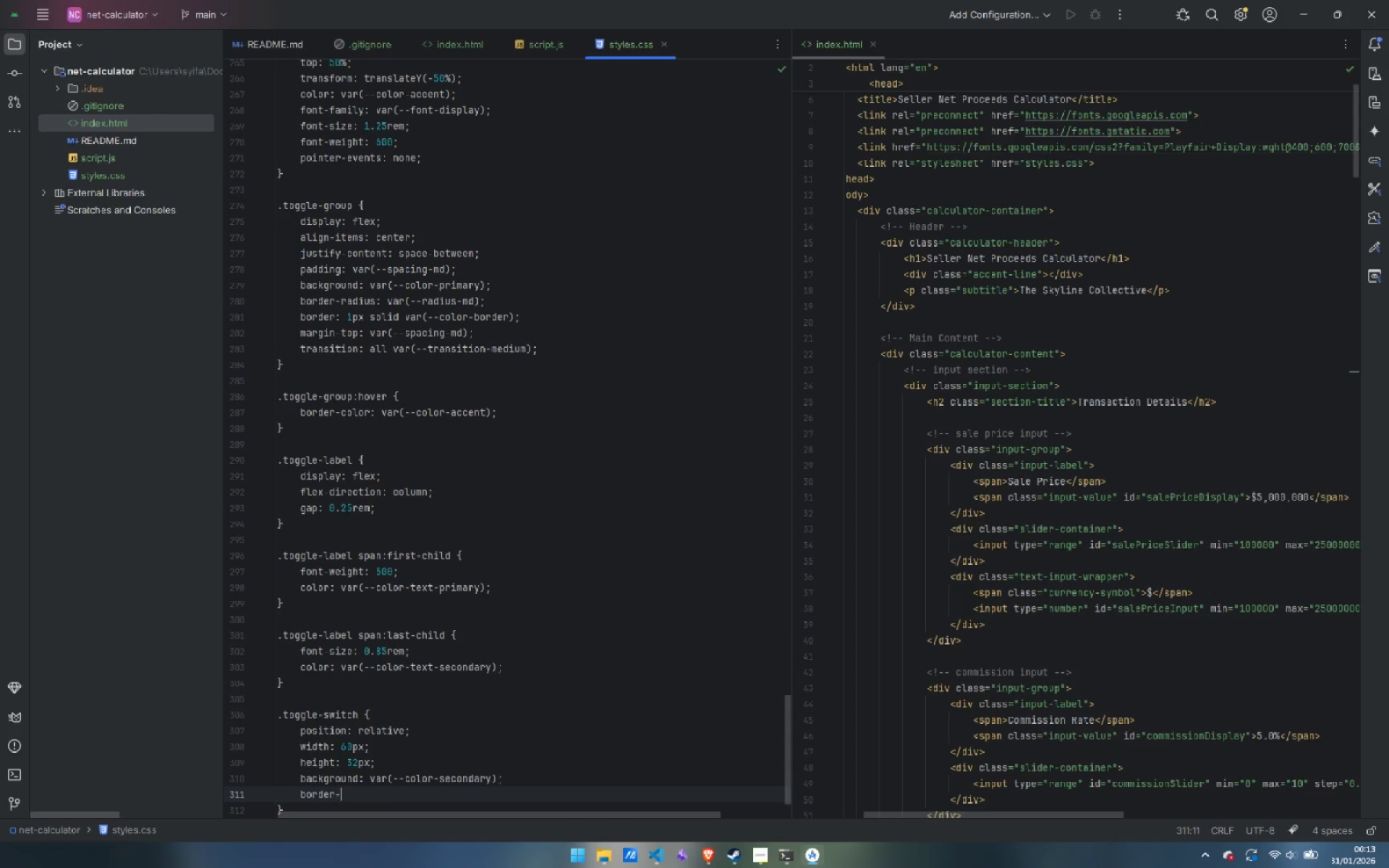 
type(-a)
key(Backspace)
type(ra)
 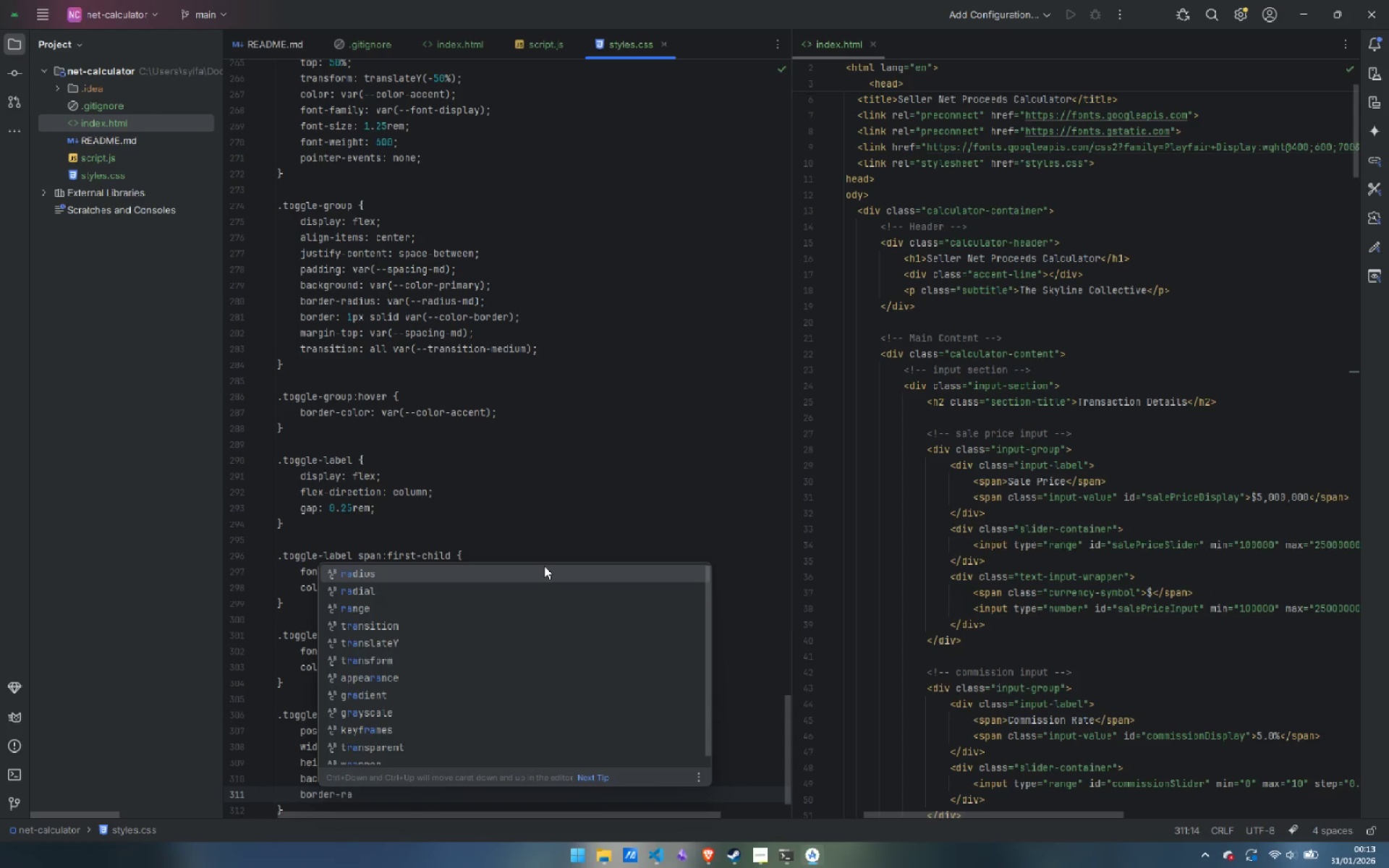 
key(Enter)
 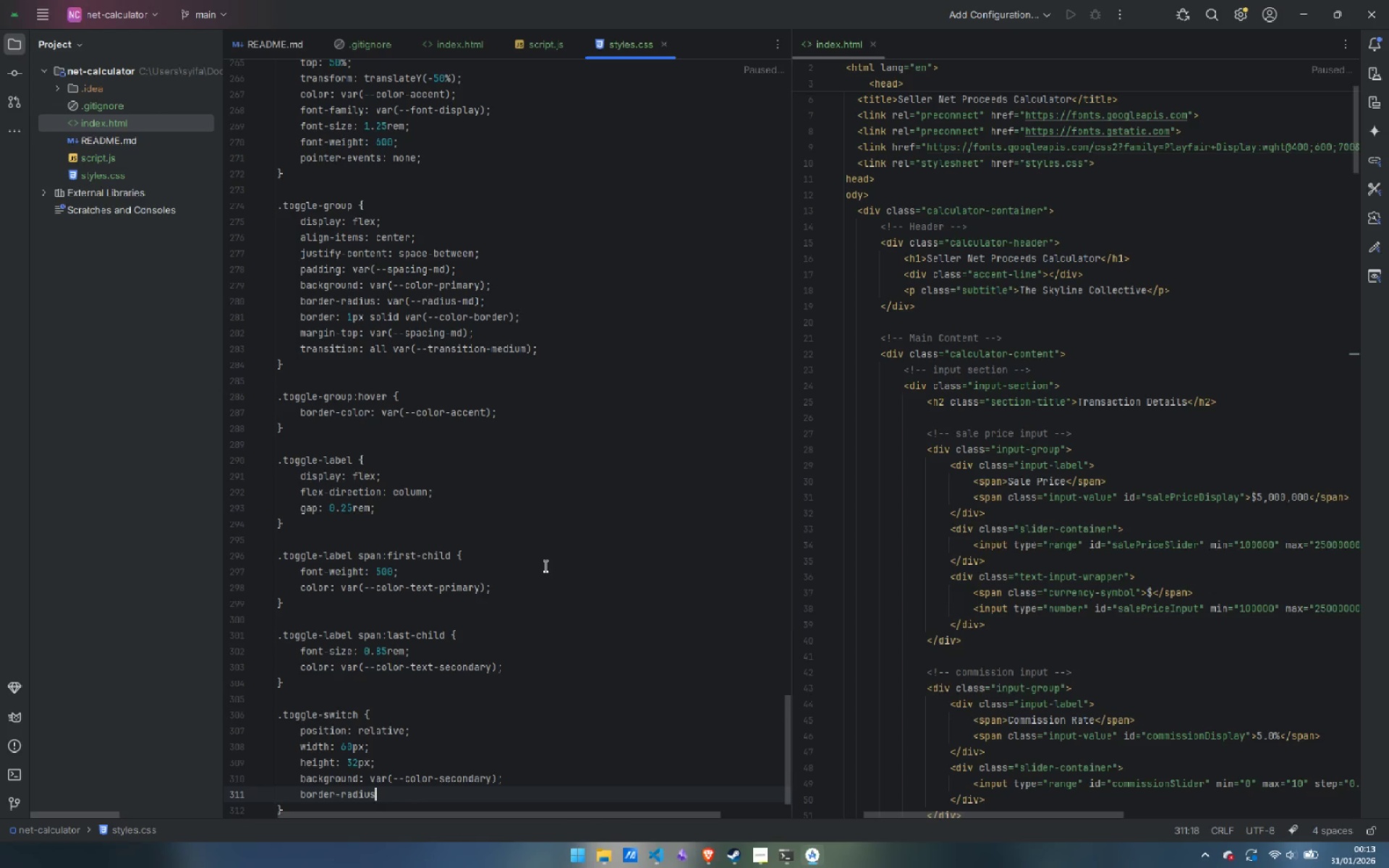 
type(: 16px;)
 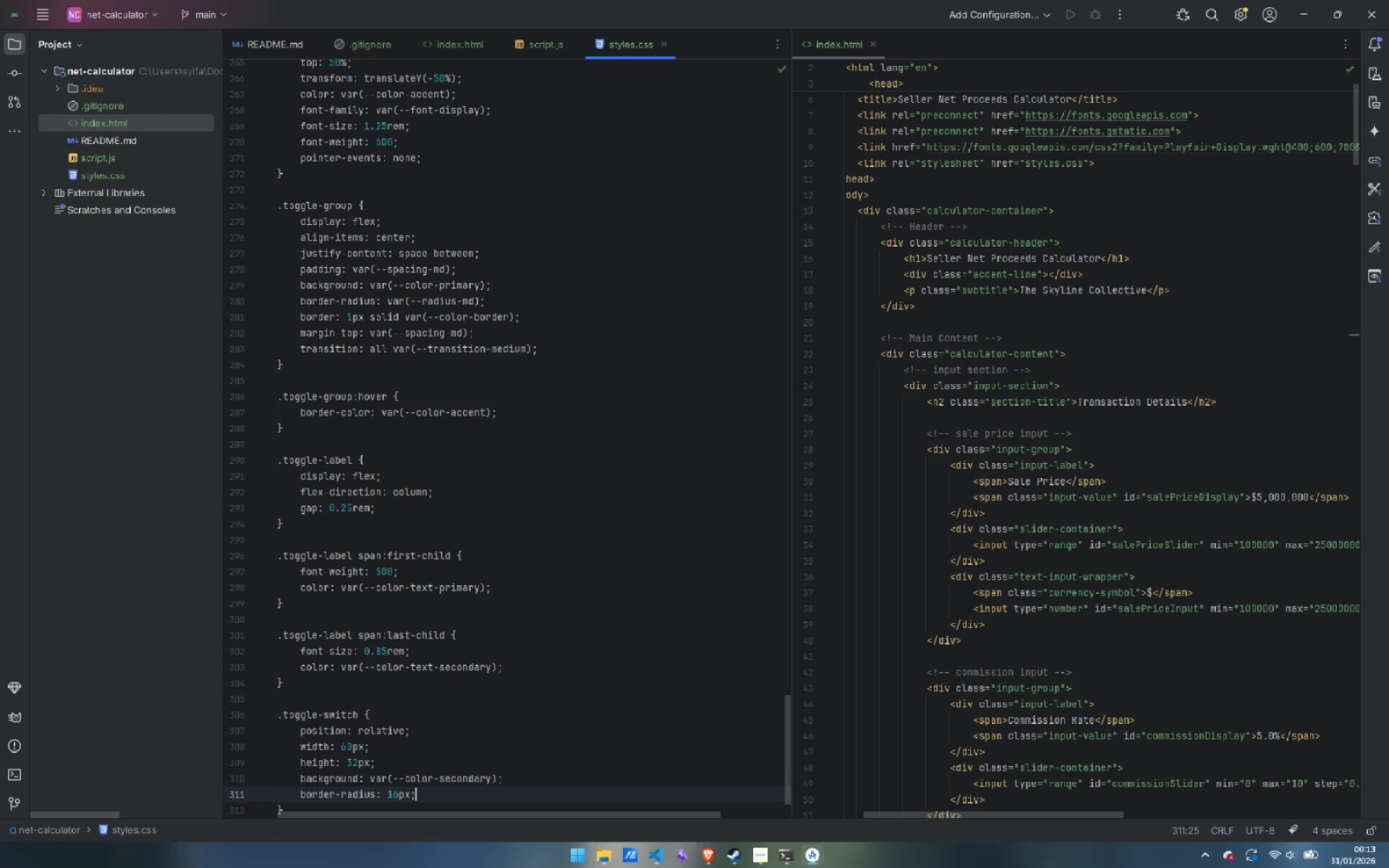 
key(Enter)
 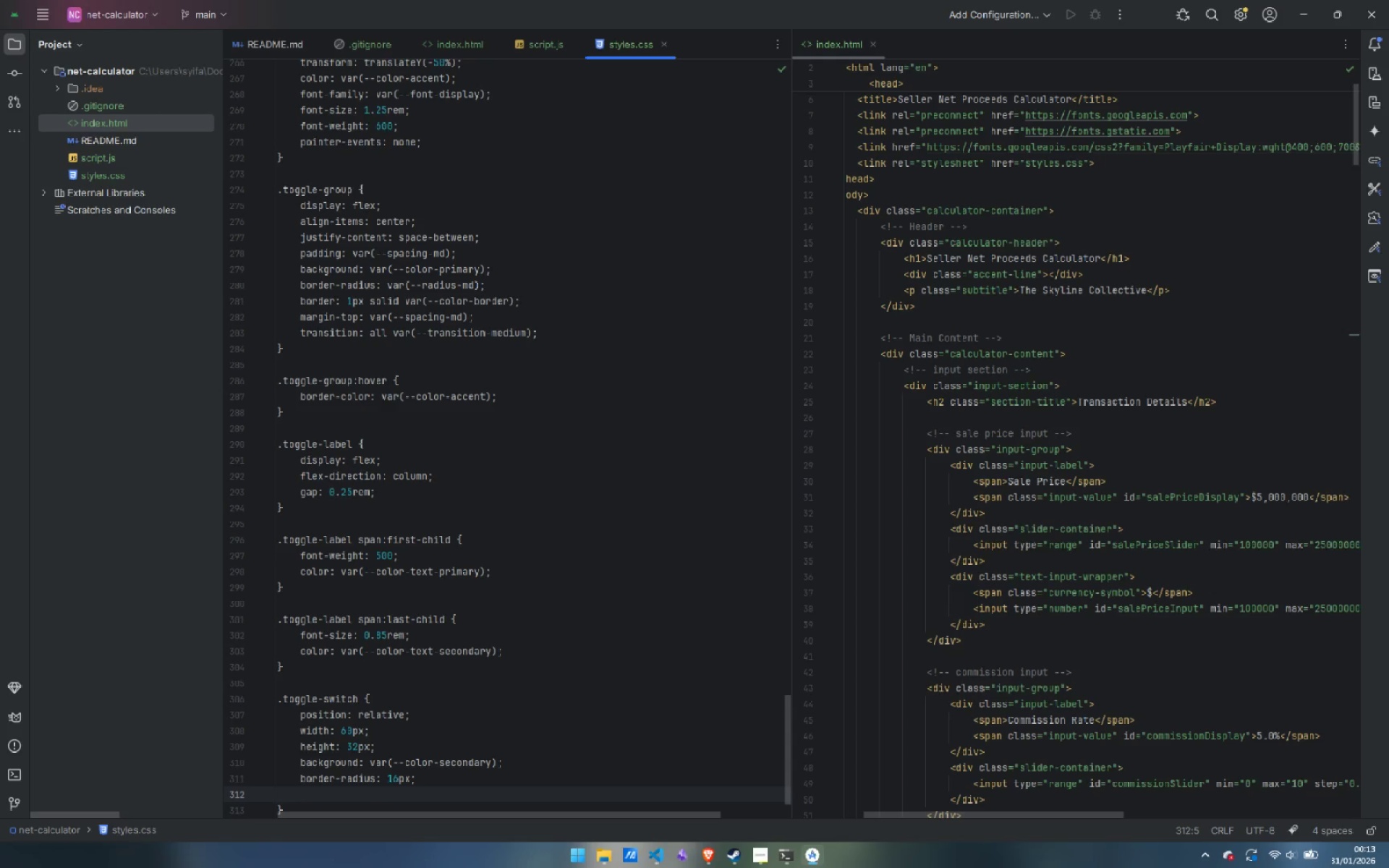 
type(cur)
 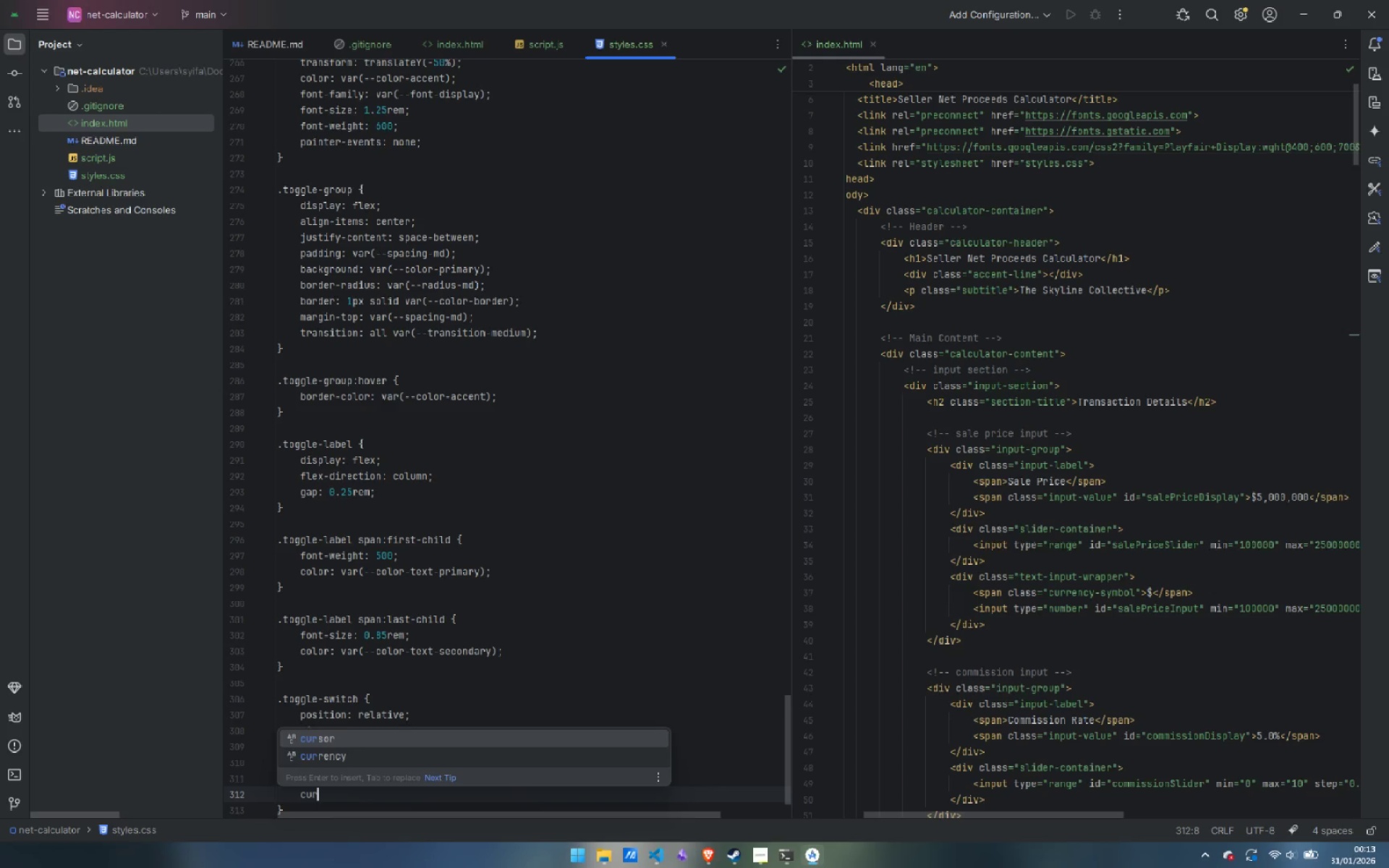 
key(Enter)
 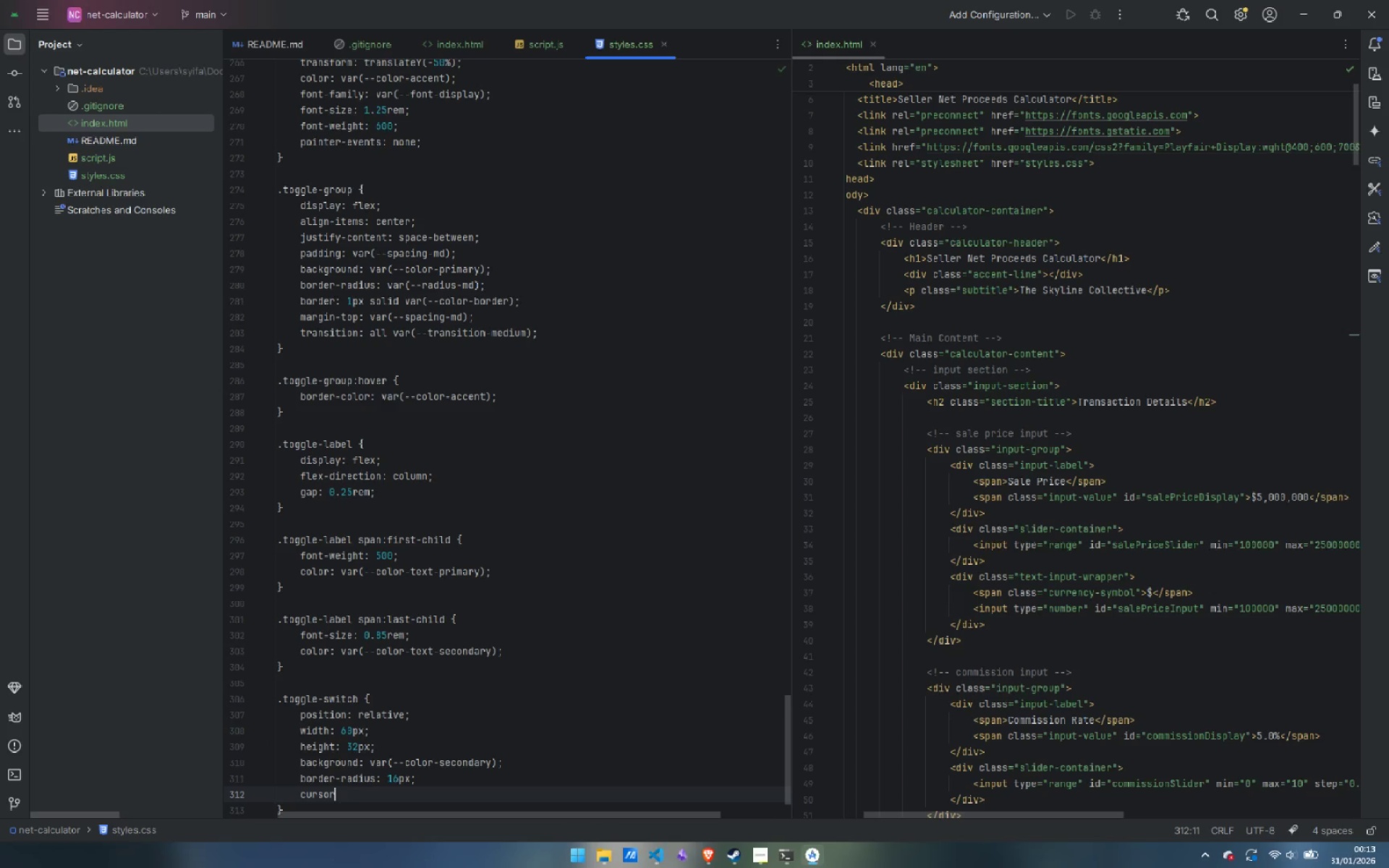 
key(Shift+Semicolon)
 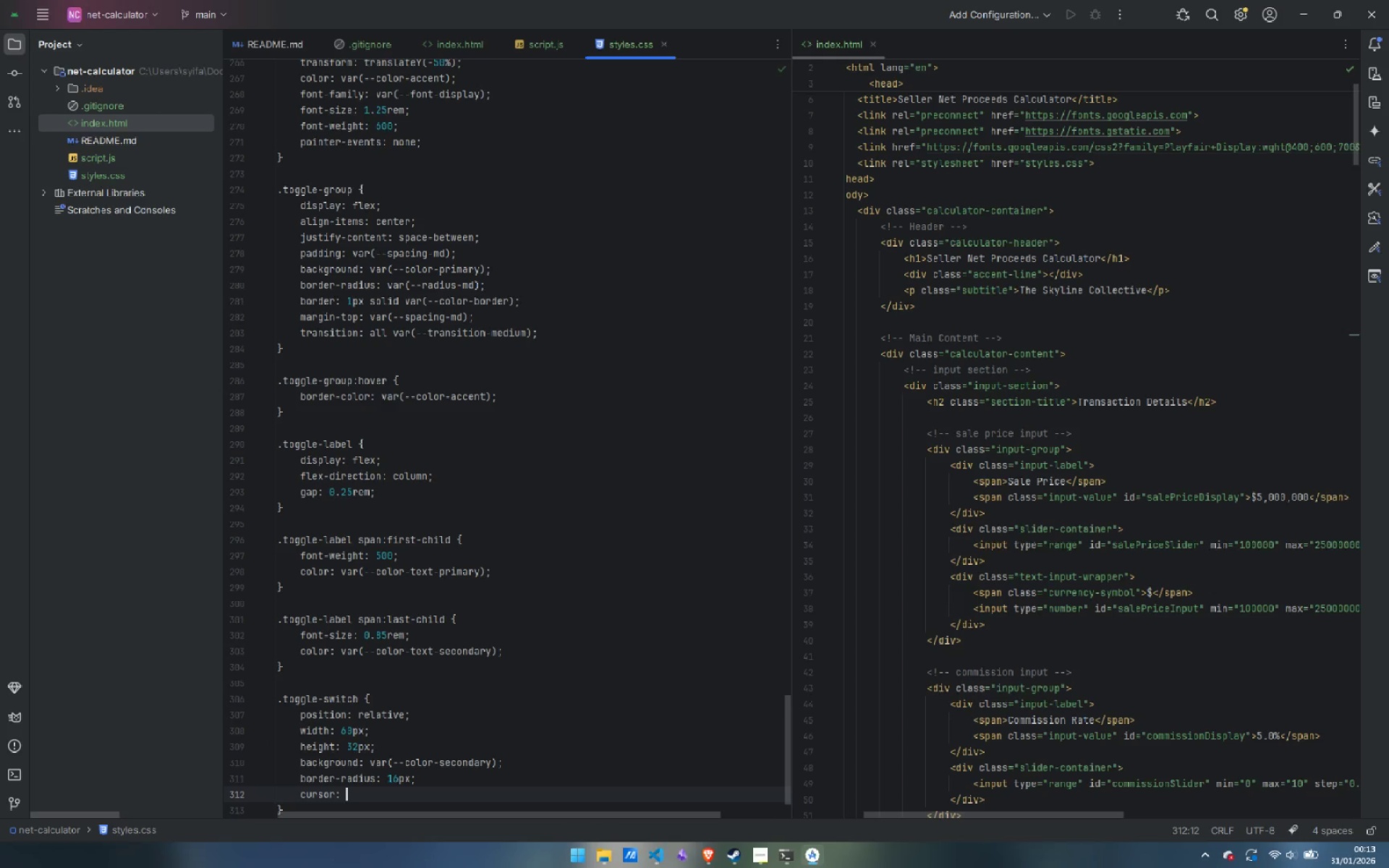 
key(Space)
 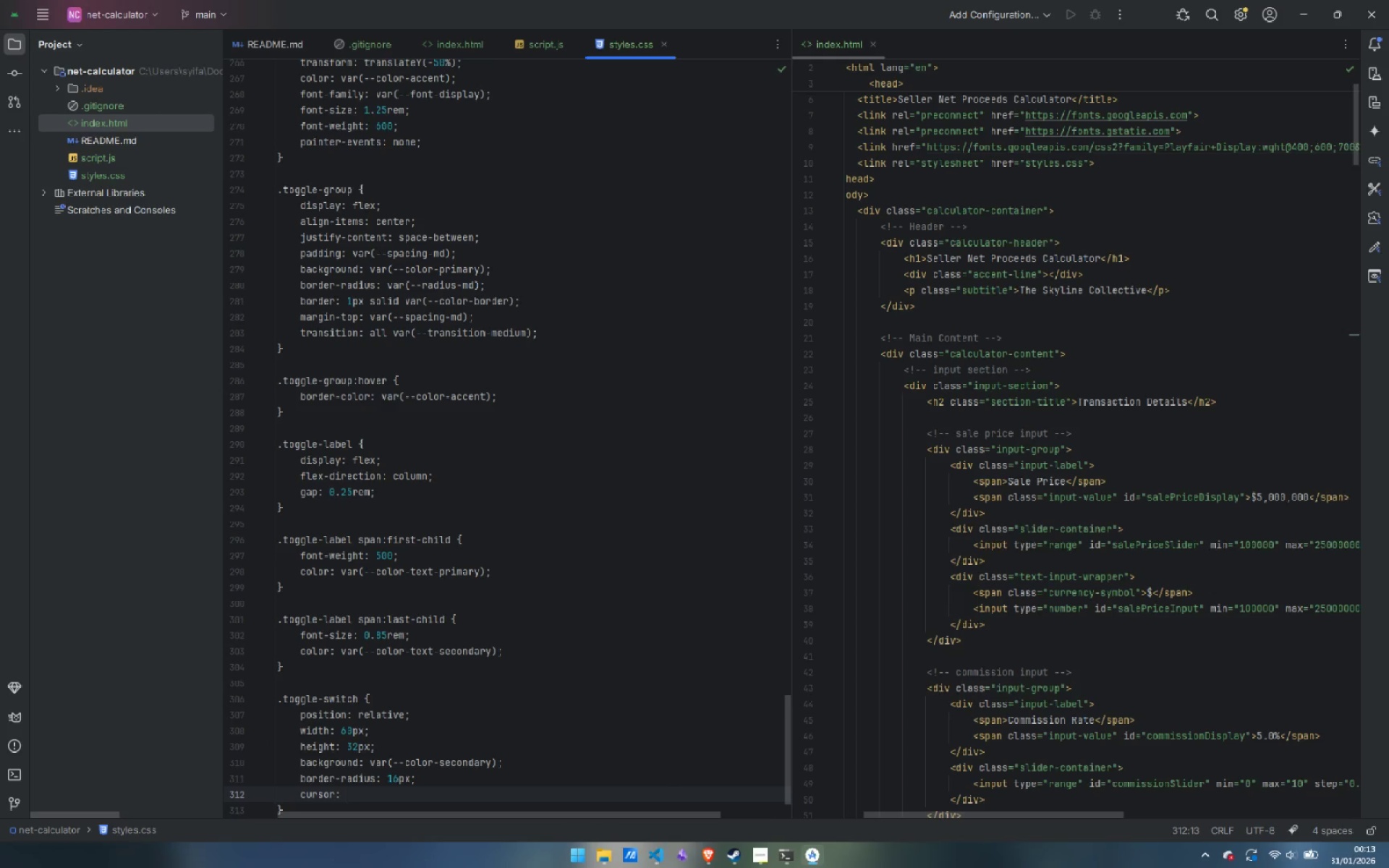 
type(point)
 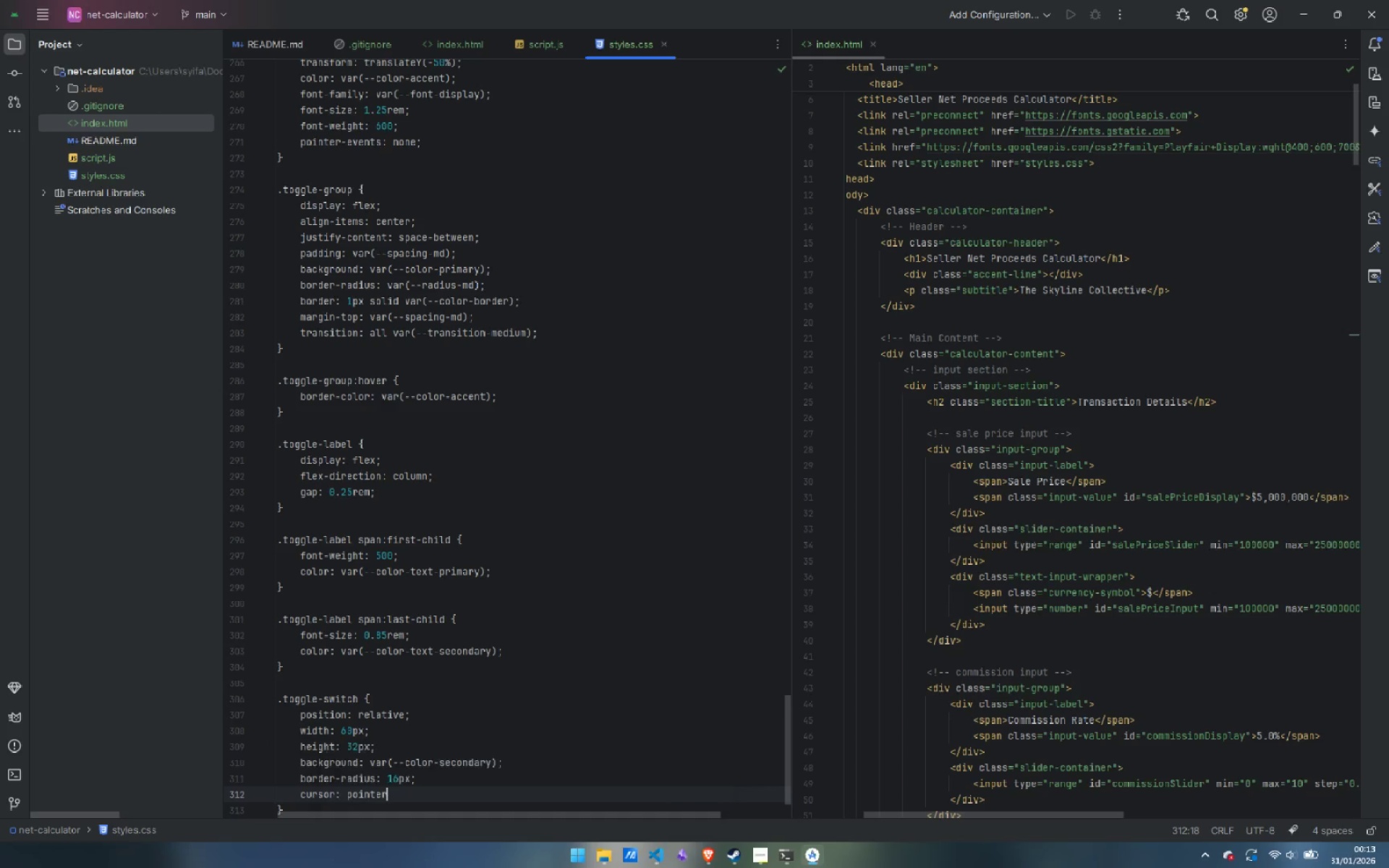 
key(Enter)
 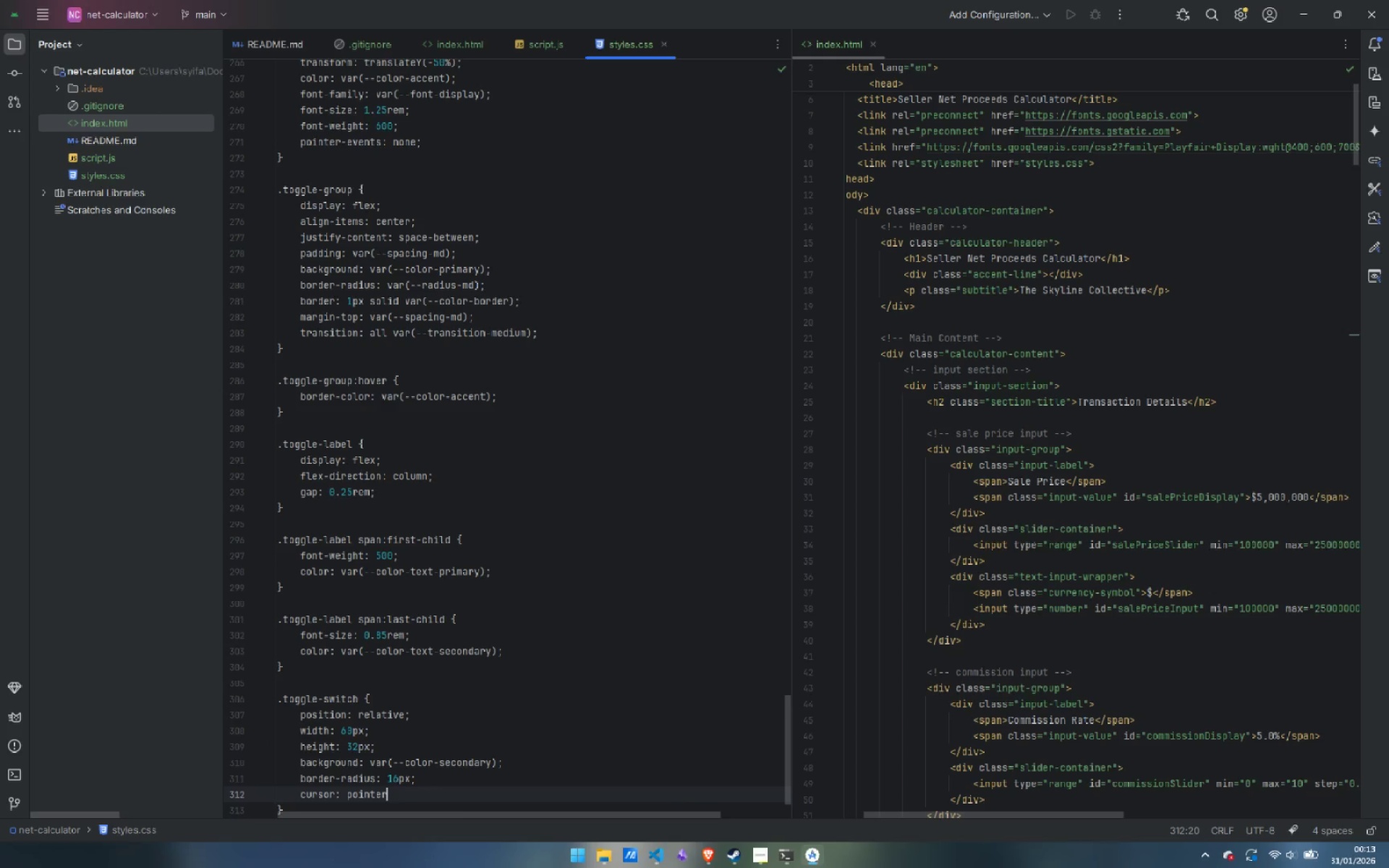 
key(Semicolon)
 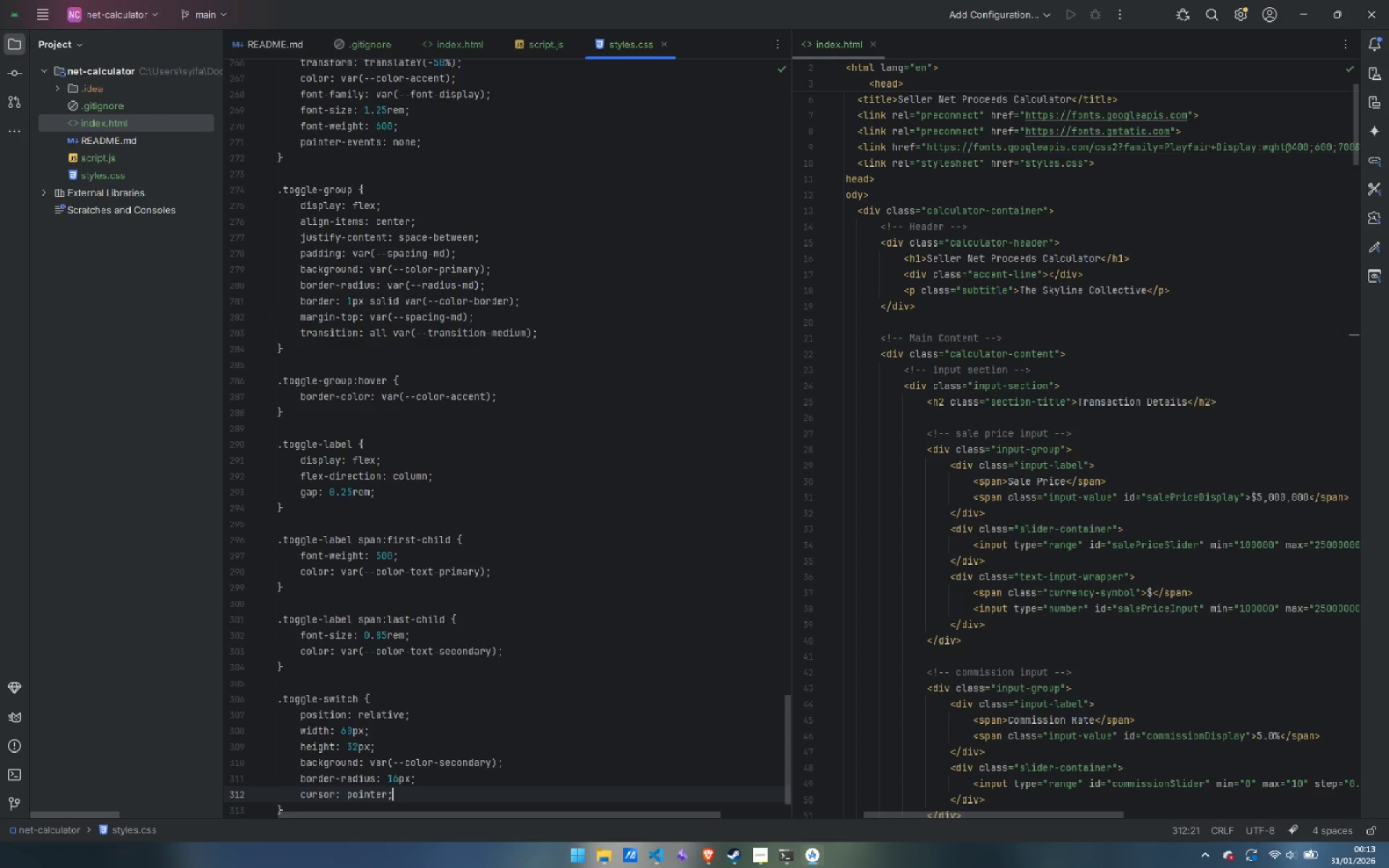 
key(Enter)
 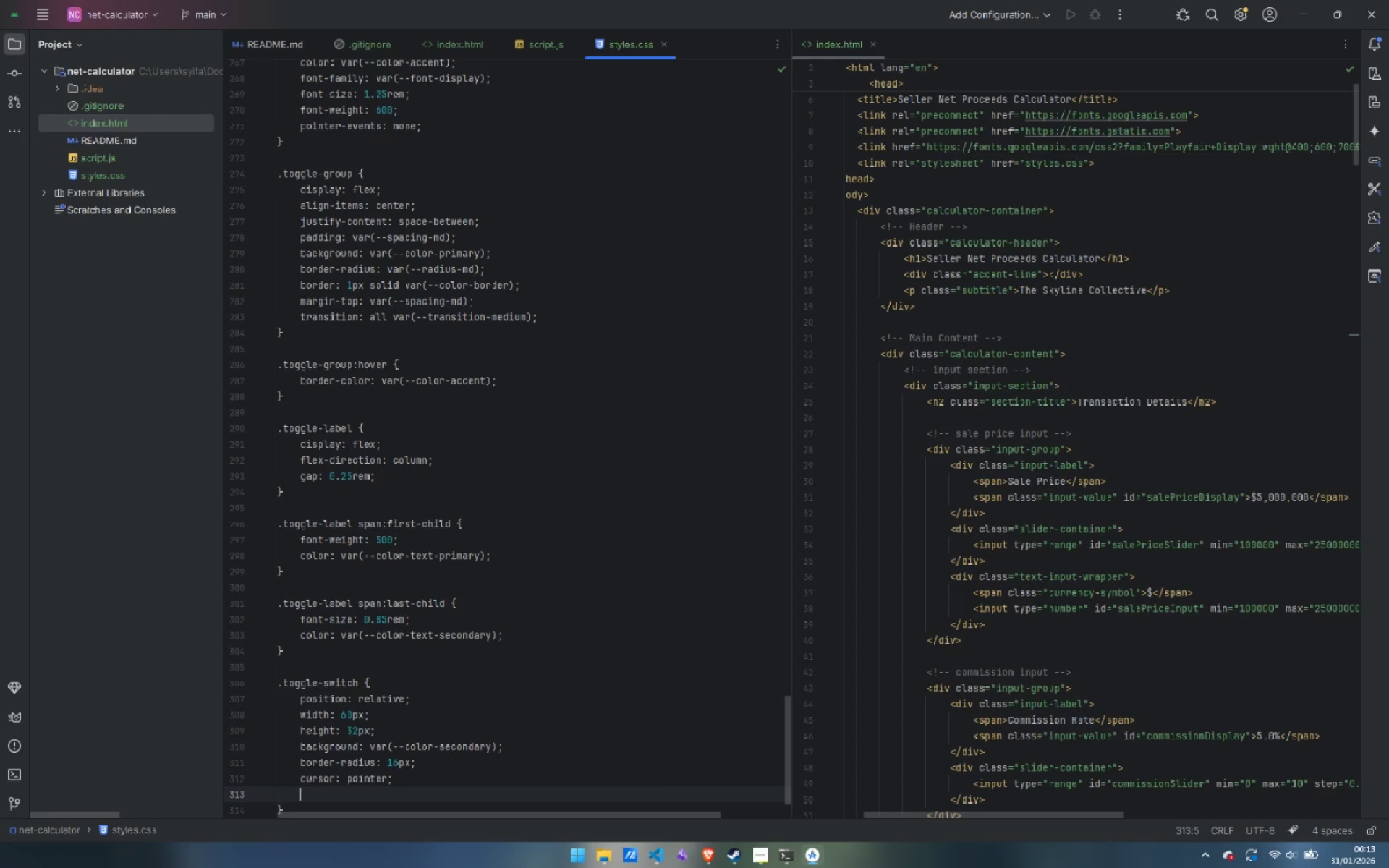 
type(trans)
 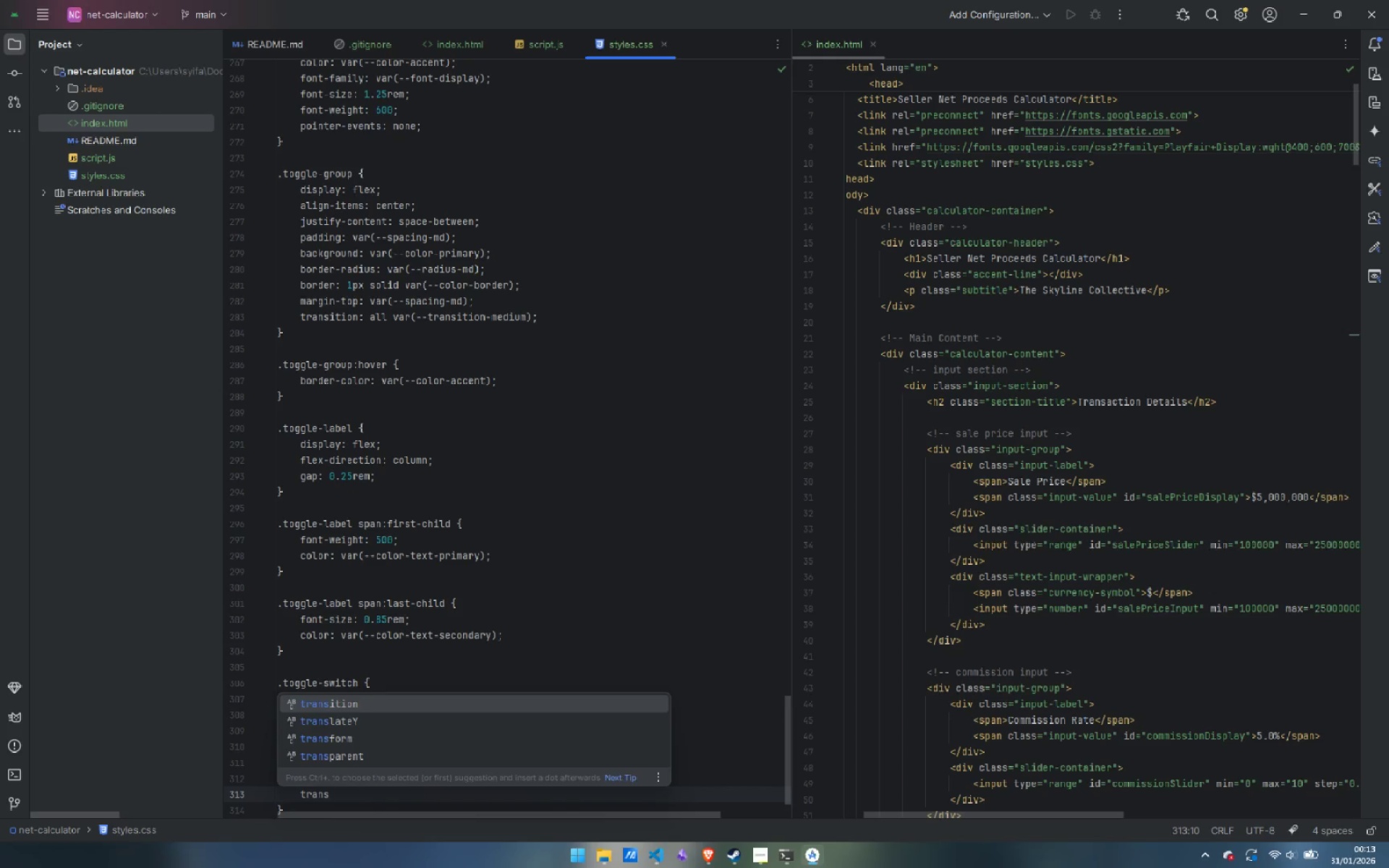 
key(Enter)
 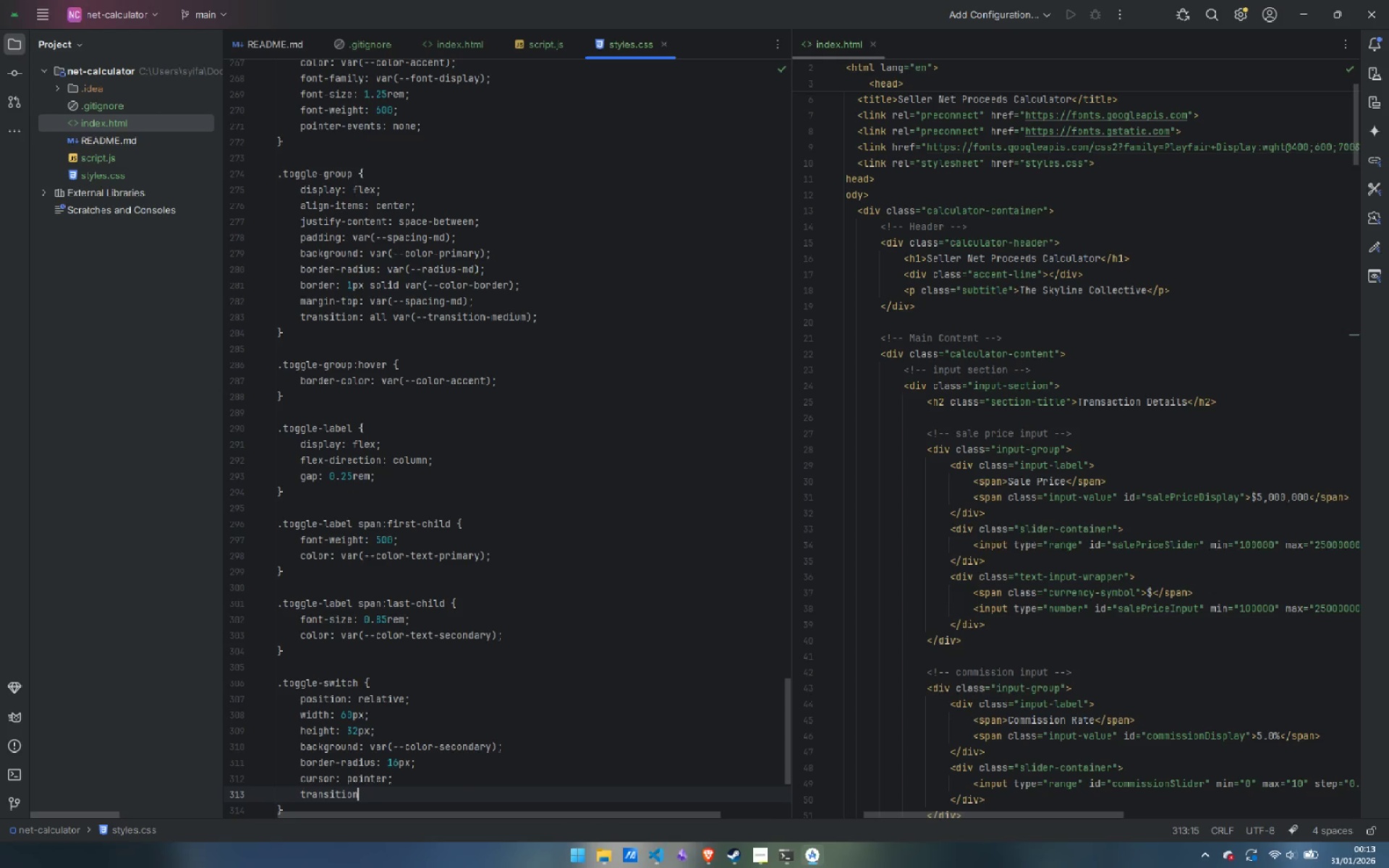 
type(: back)
 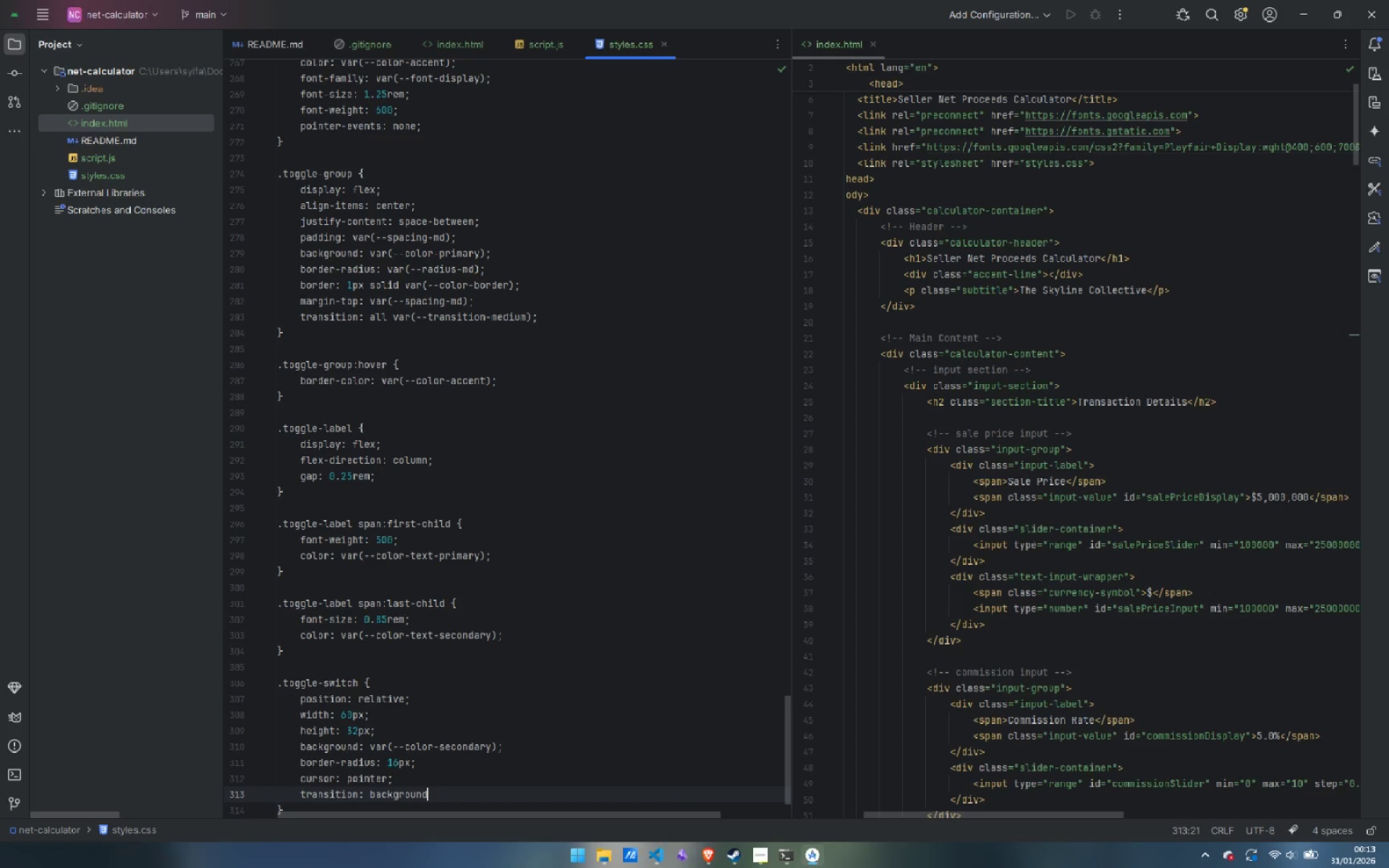 
key(Enter)
 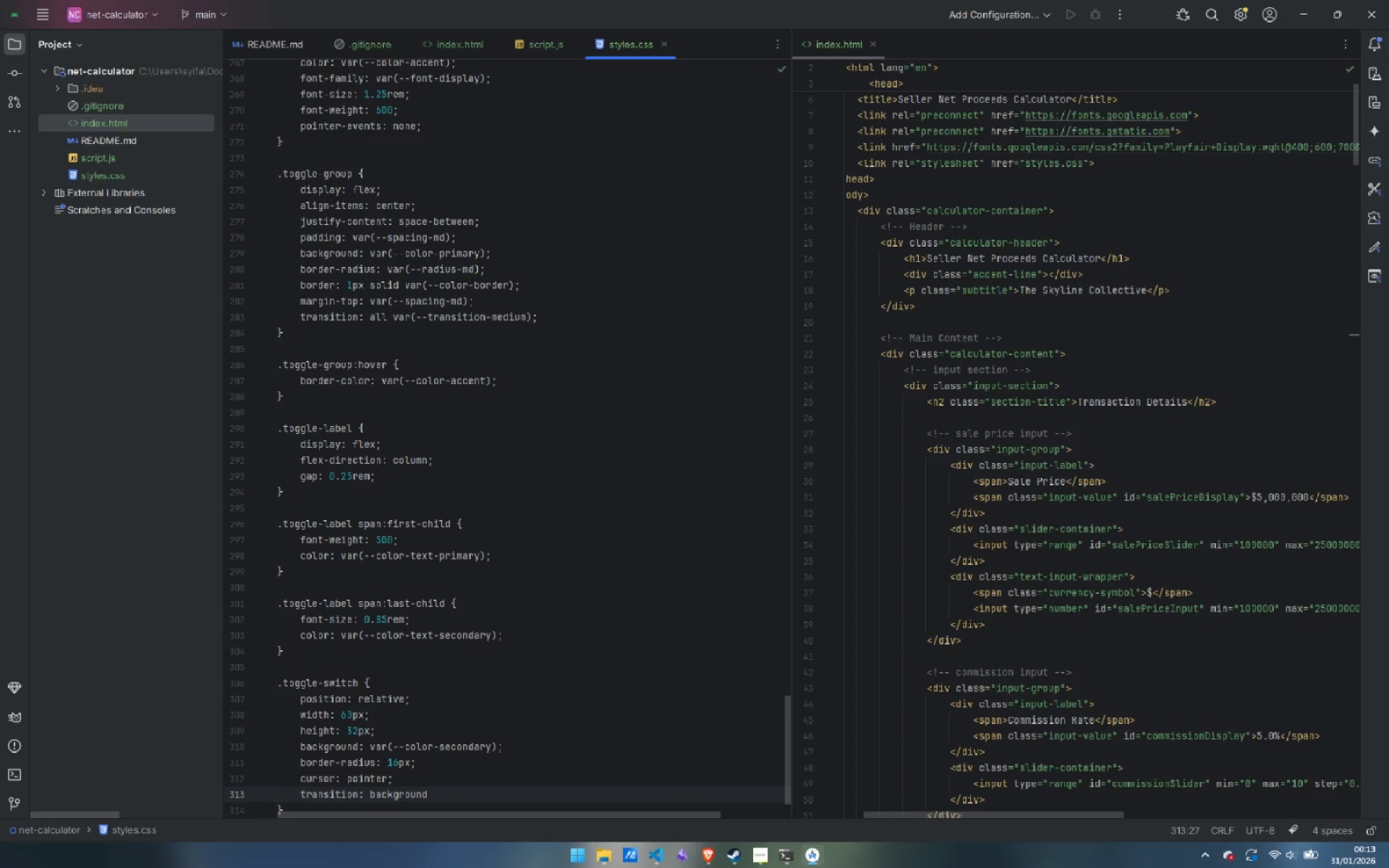 
type( var(--trans)
 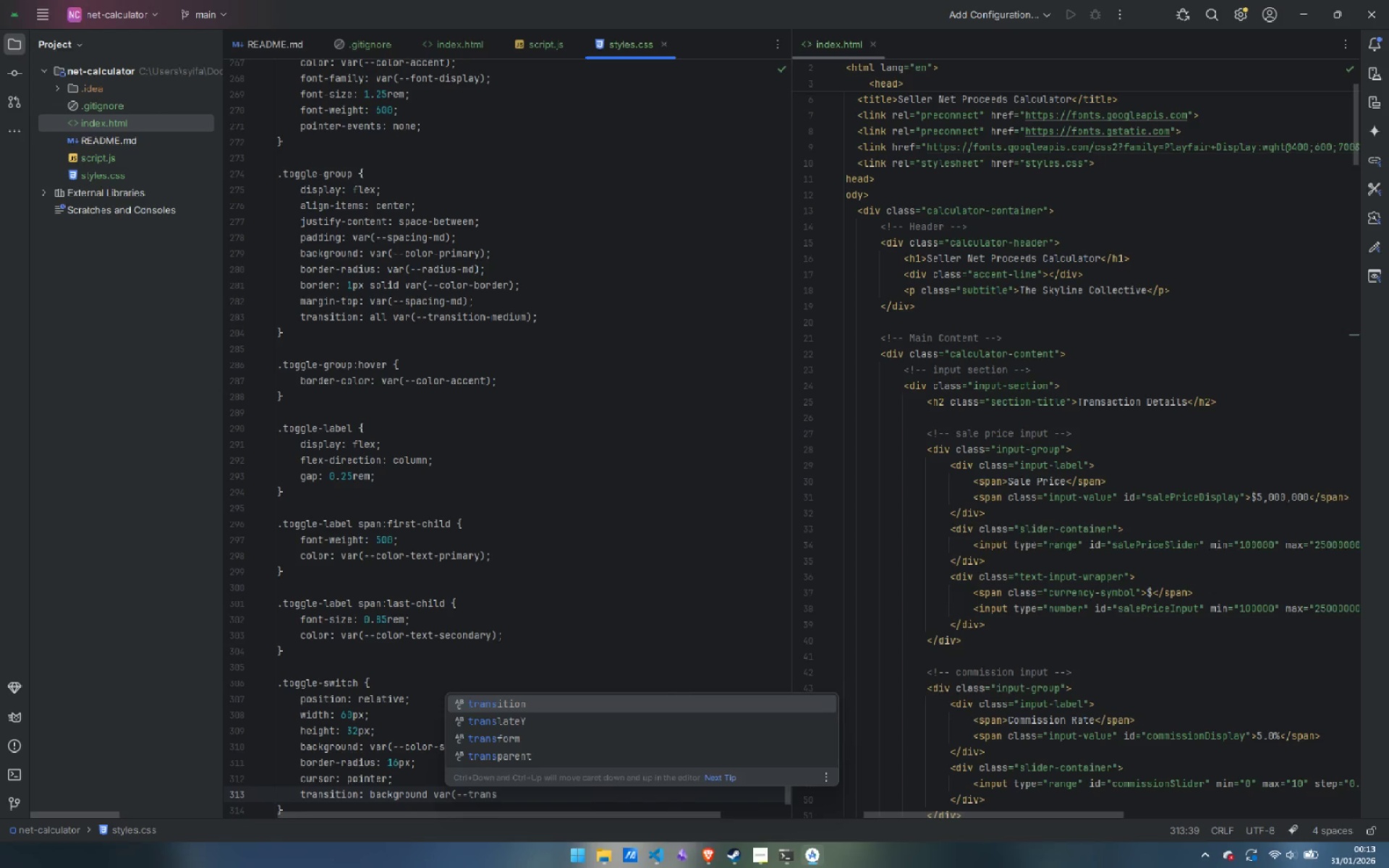 
key(Enter)
 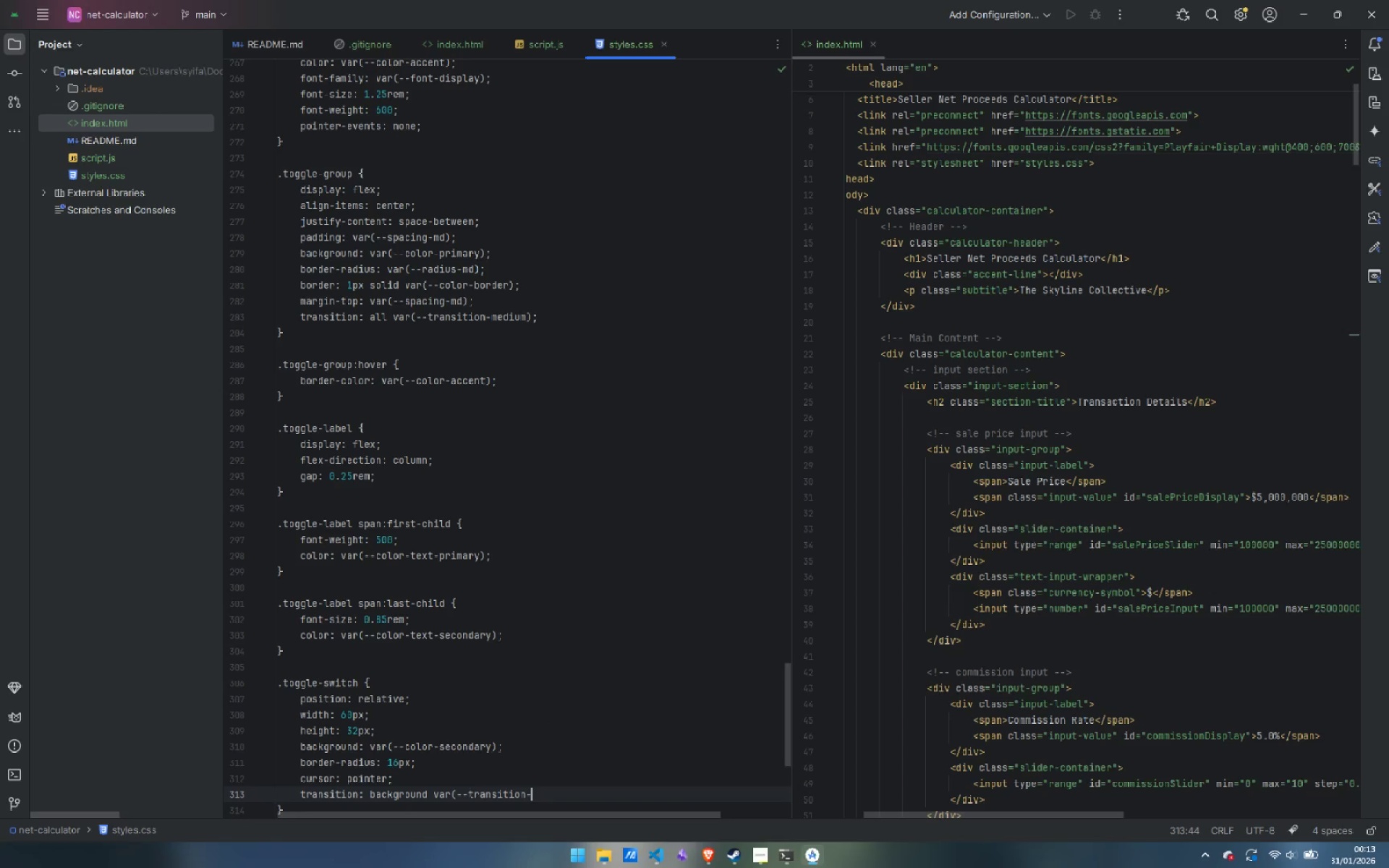 
type(-fast);)
 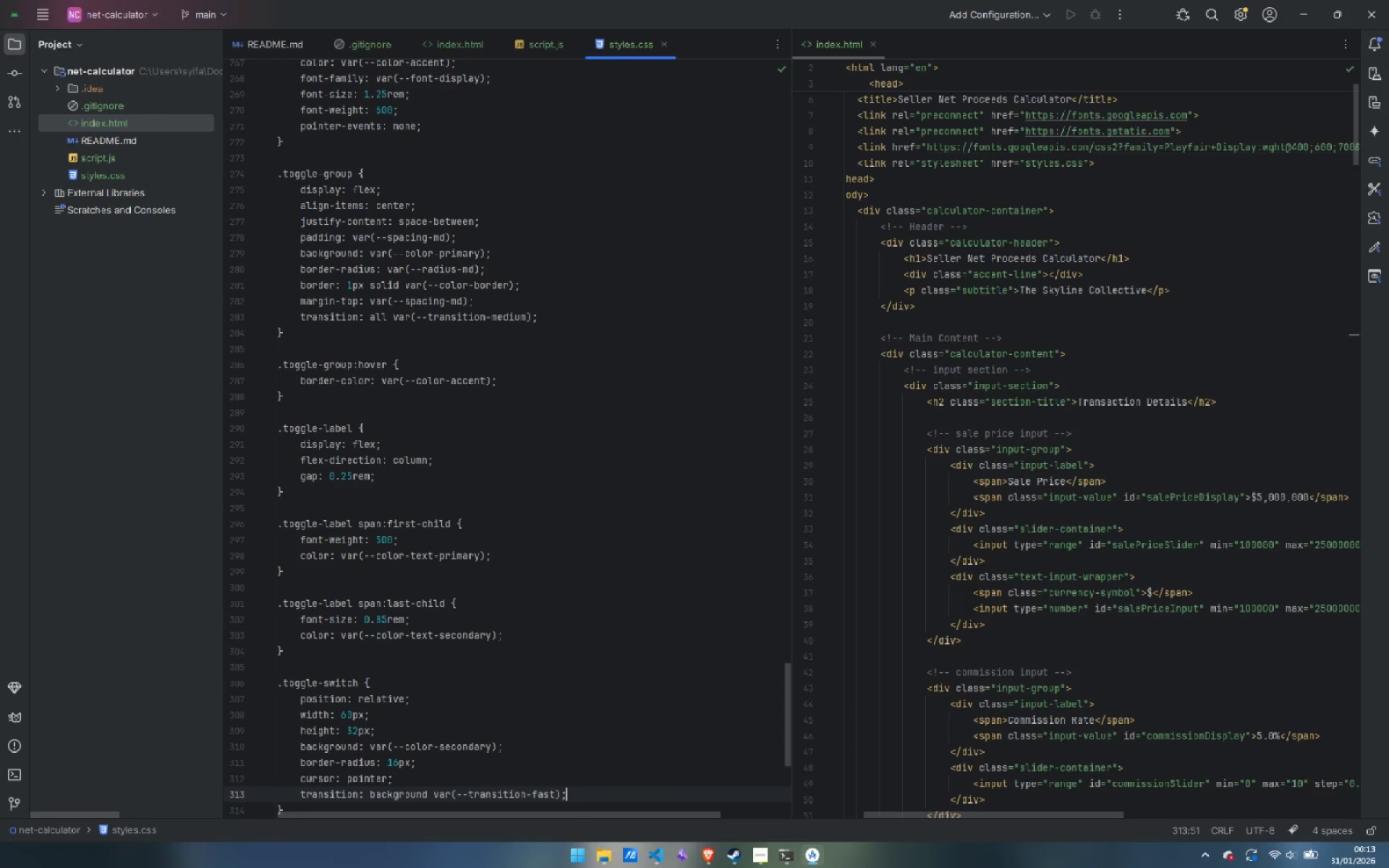 
key(Enter)
 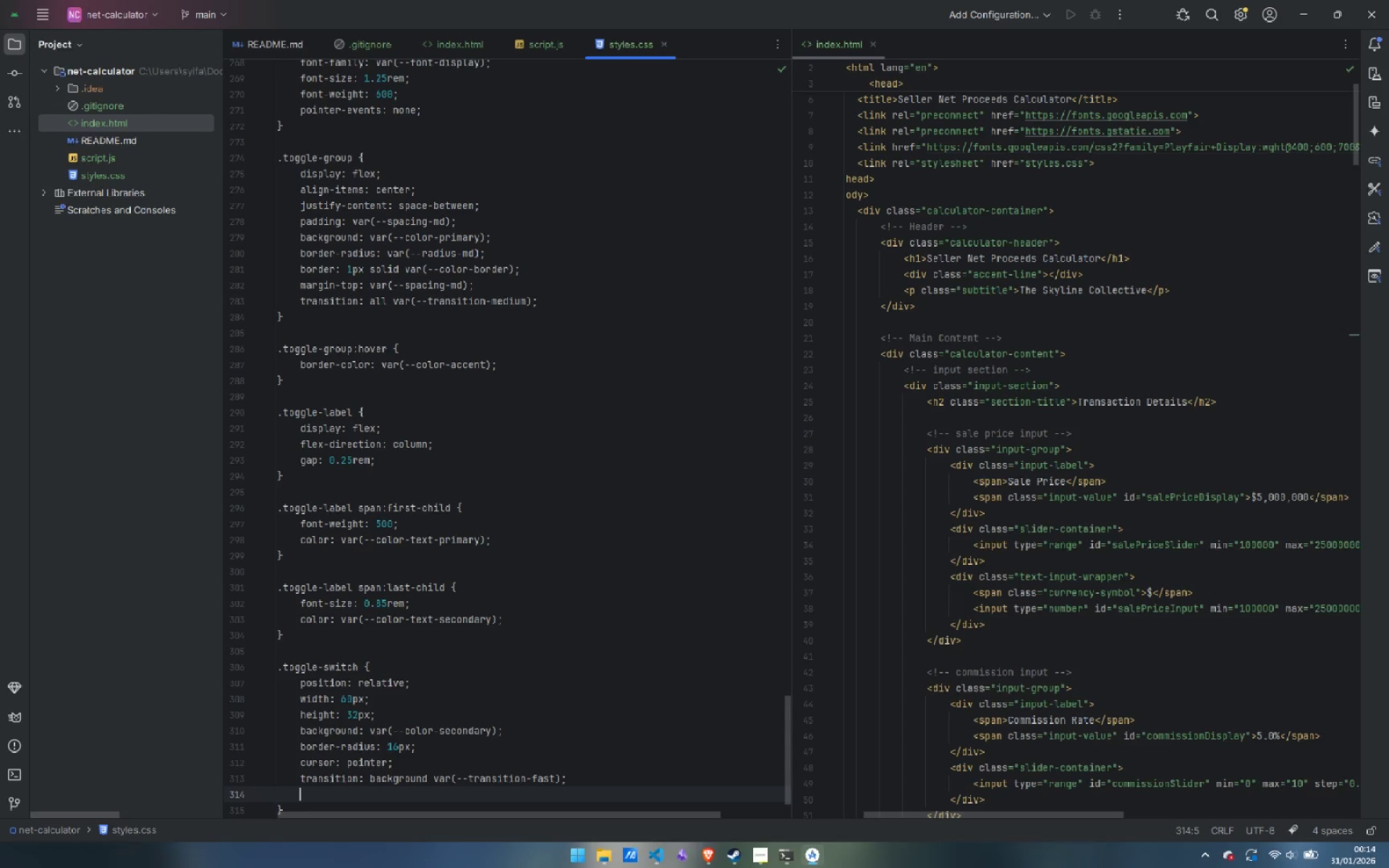 
type(bored)
key(Backspace)
key(Backspace)
type(der: 2px solid var(--color-border);)
 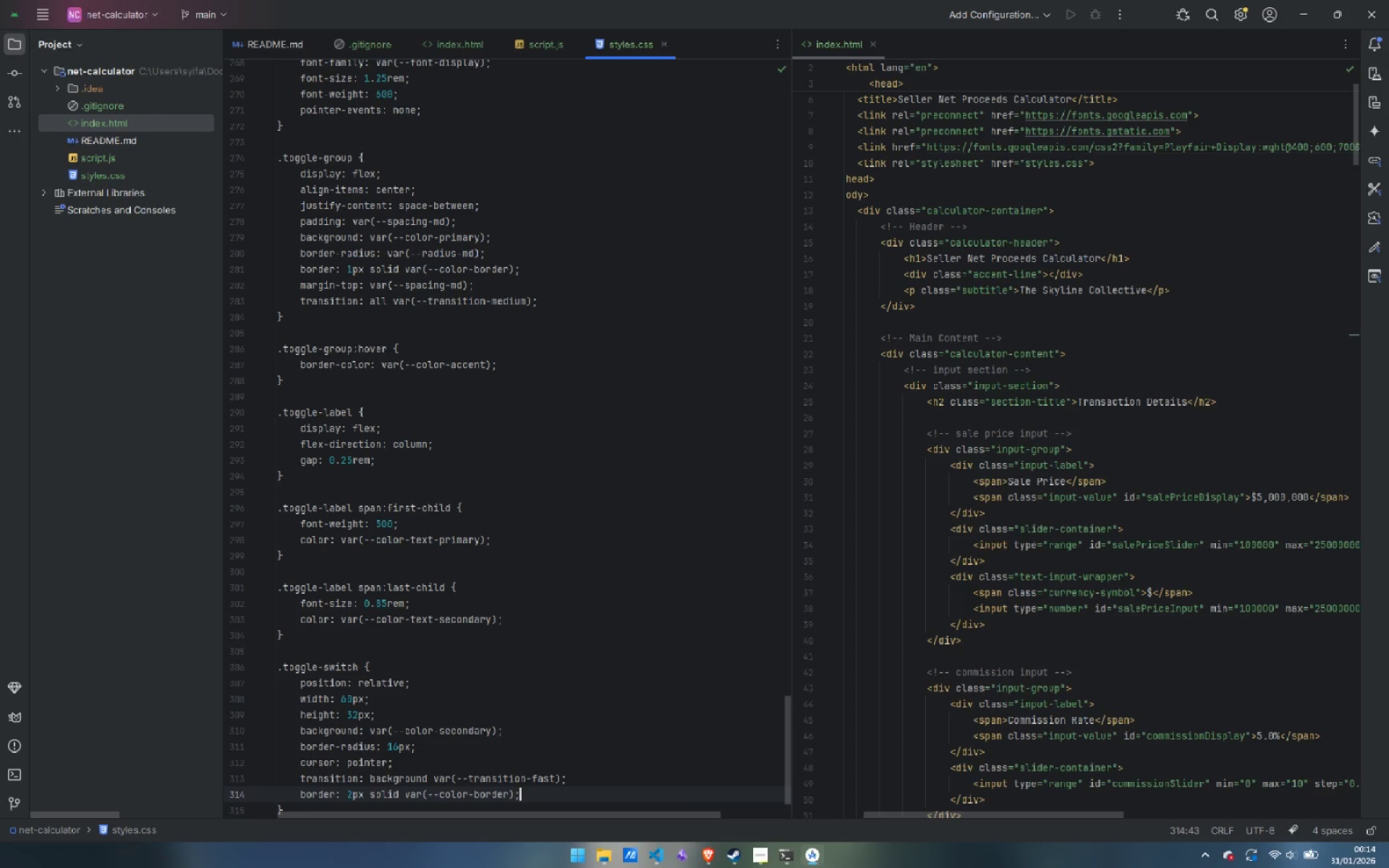 
key(ArrowDown)
 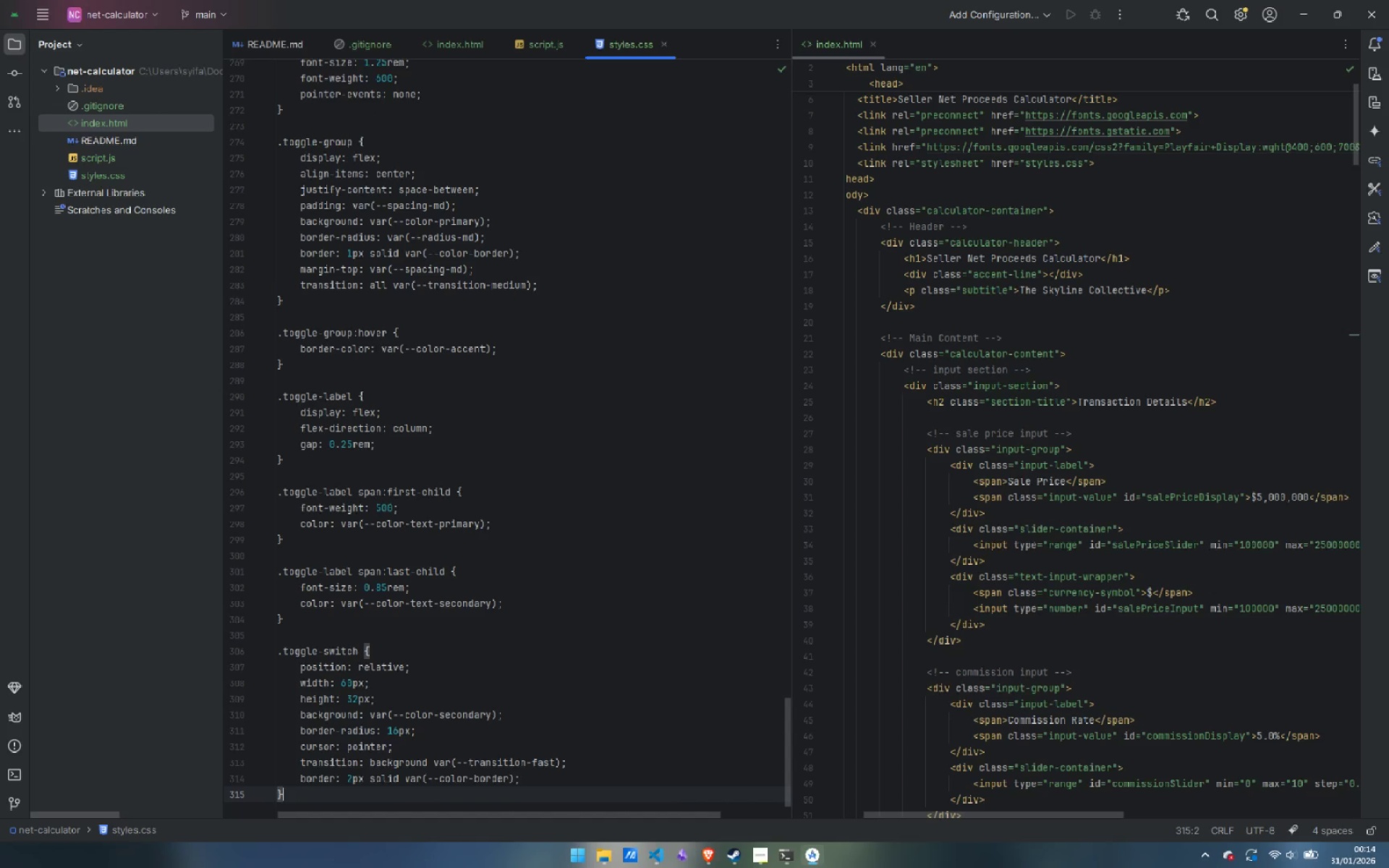 
key(Enter)
 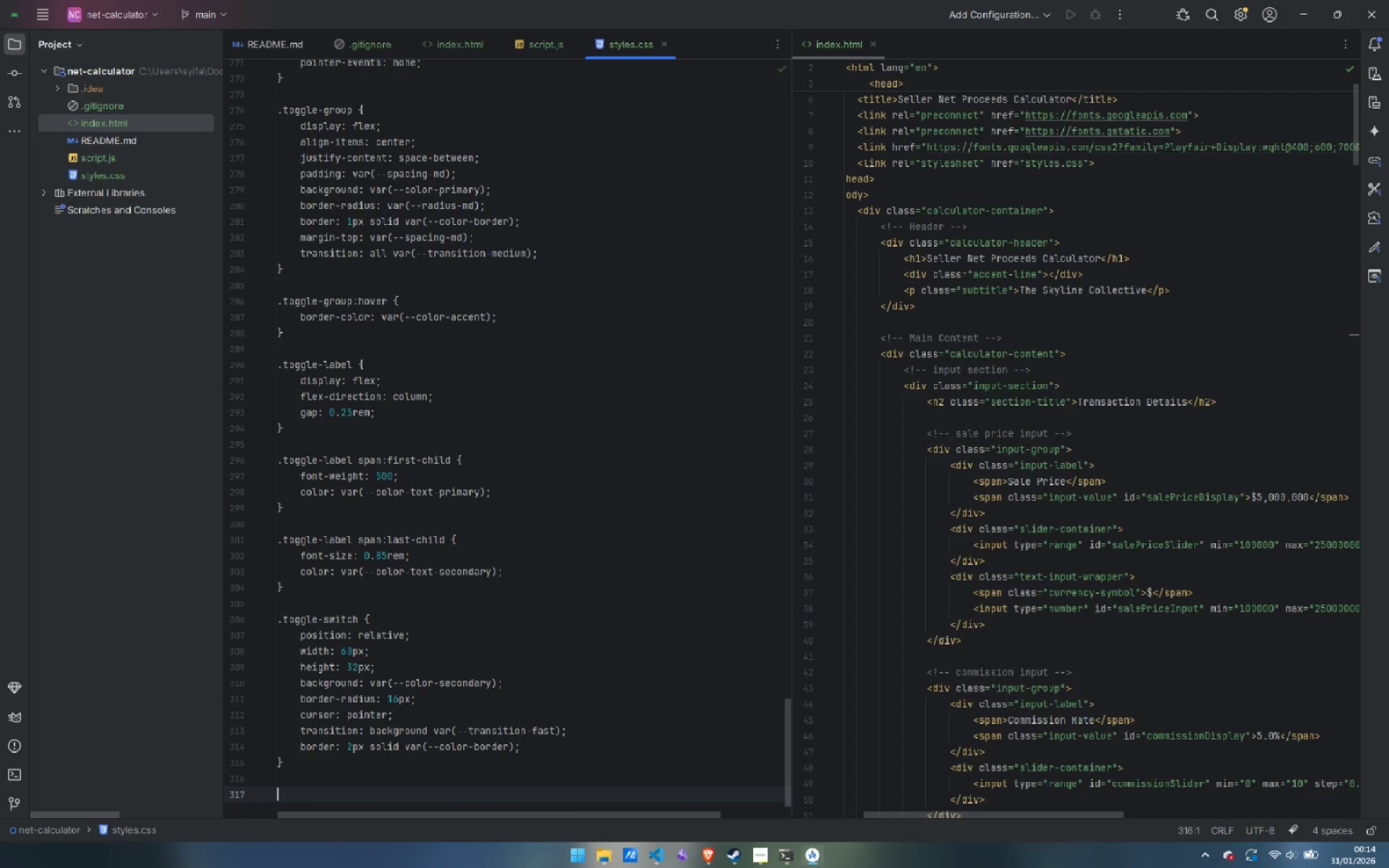 
key(Enter)
 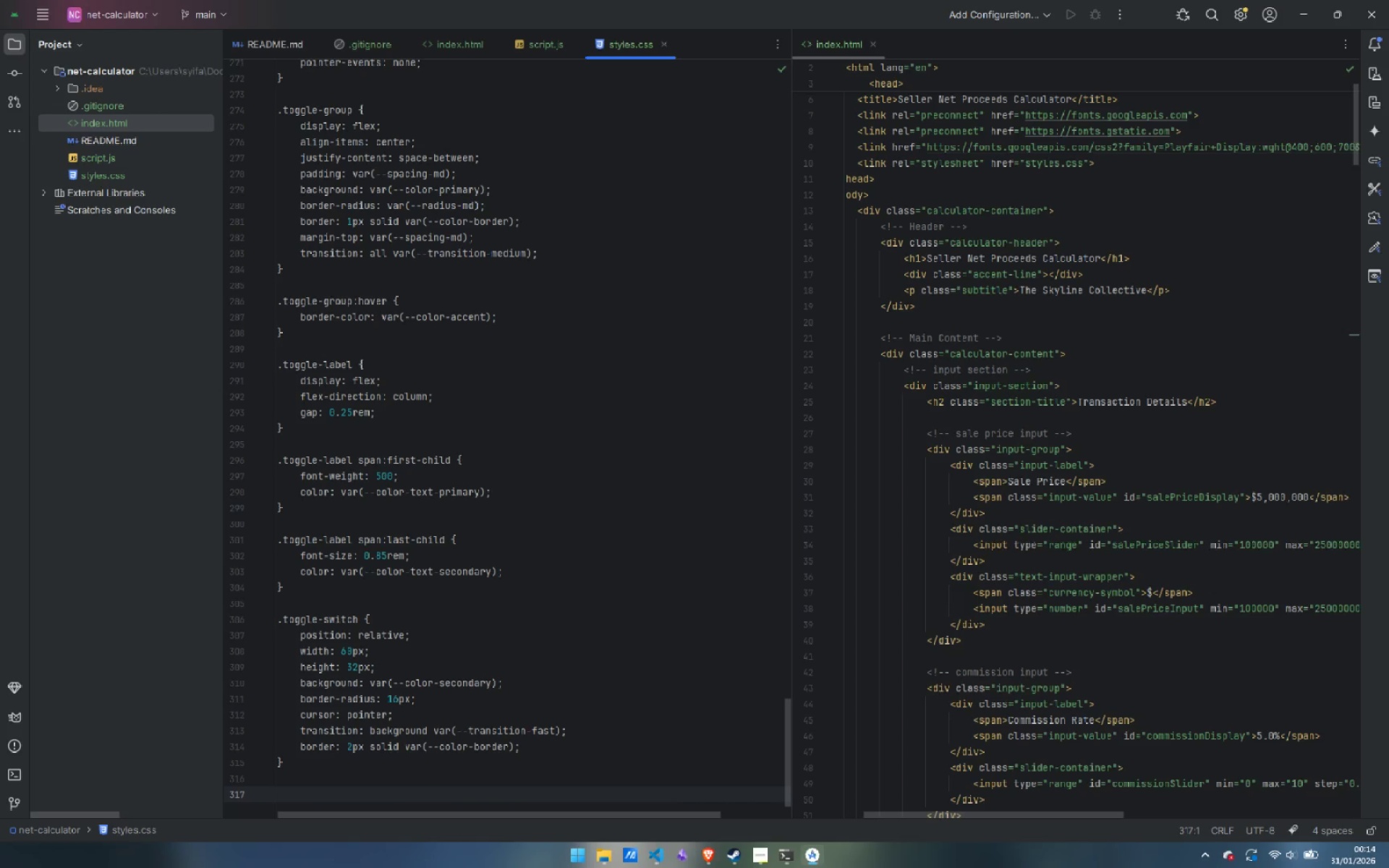 
type(.toggle-sw)
 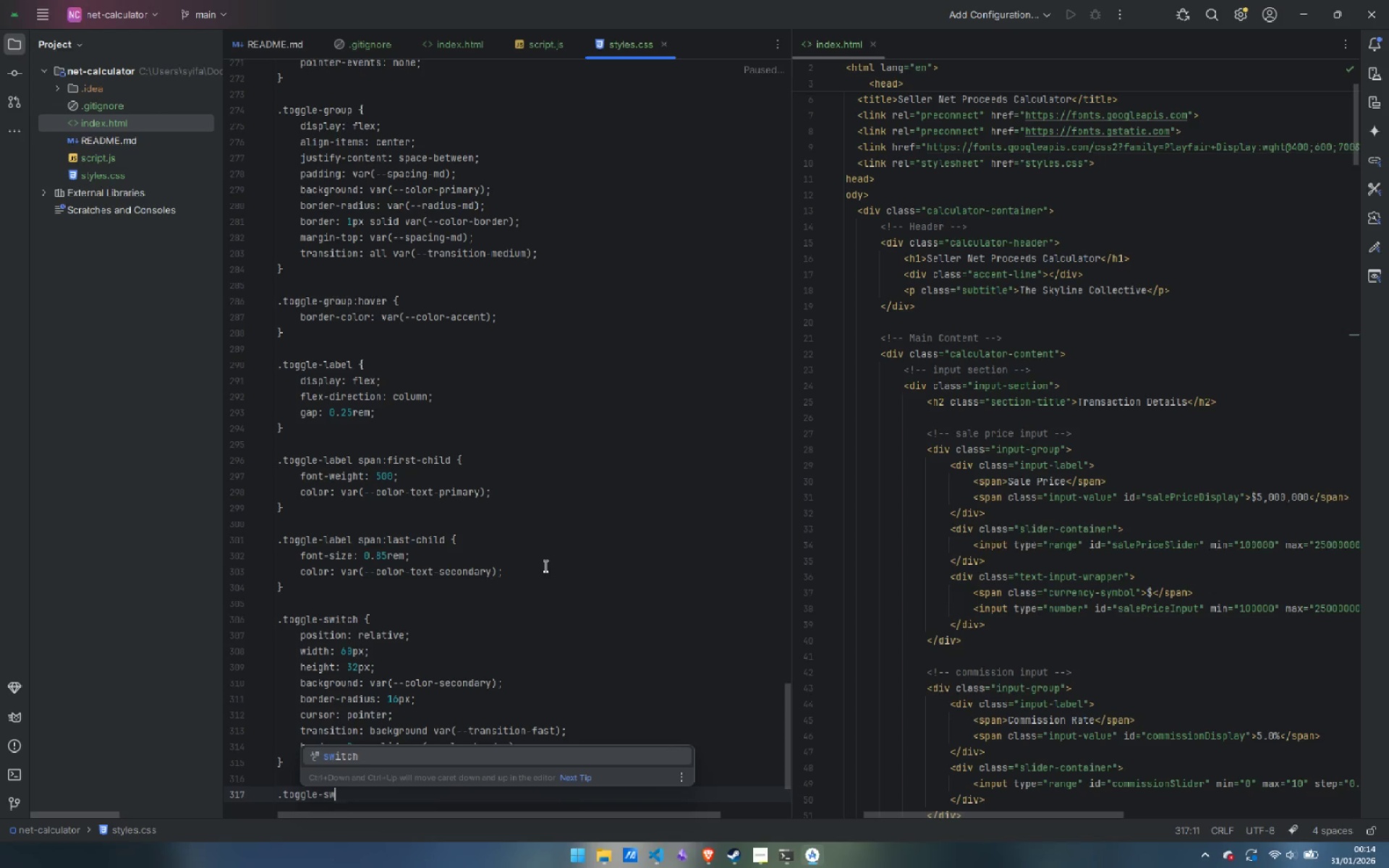 
key(Enter)
 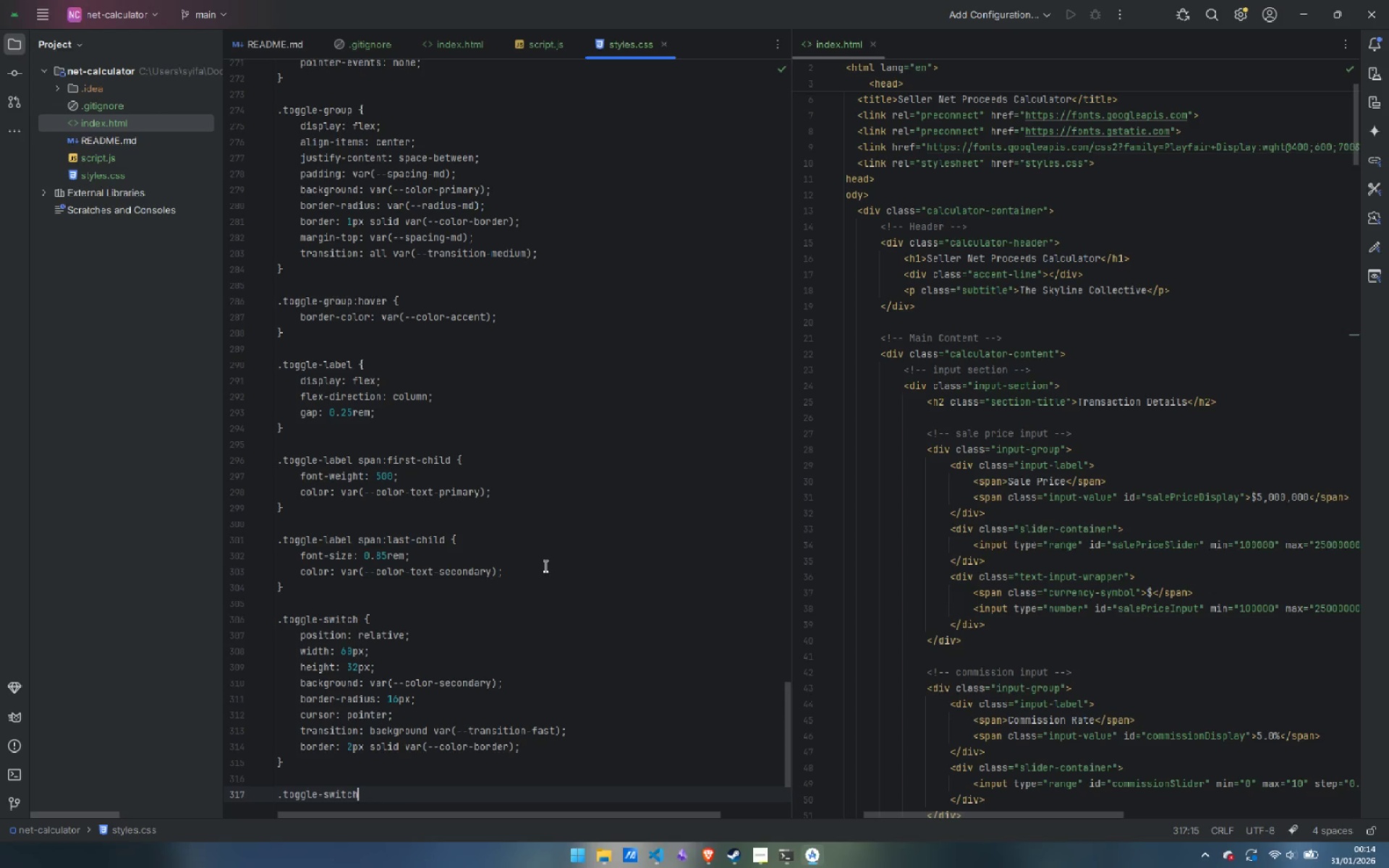 
type(.active {)
 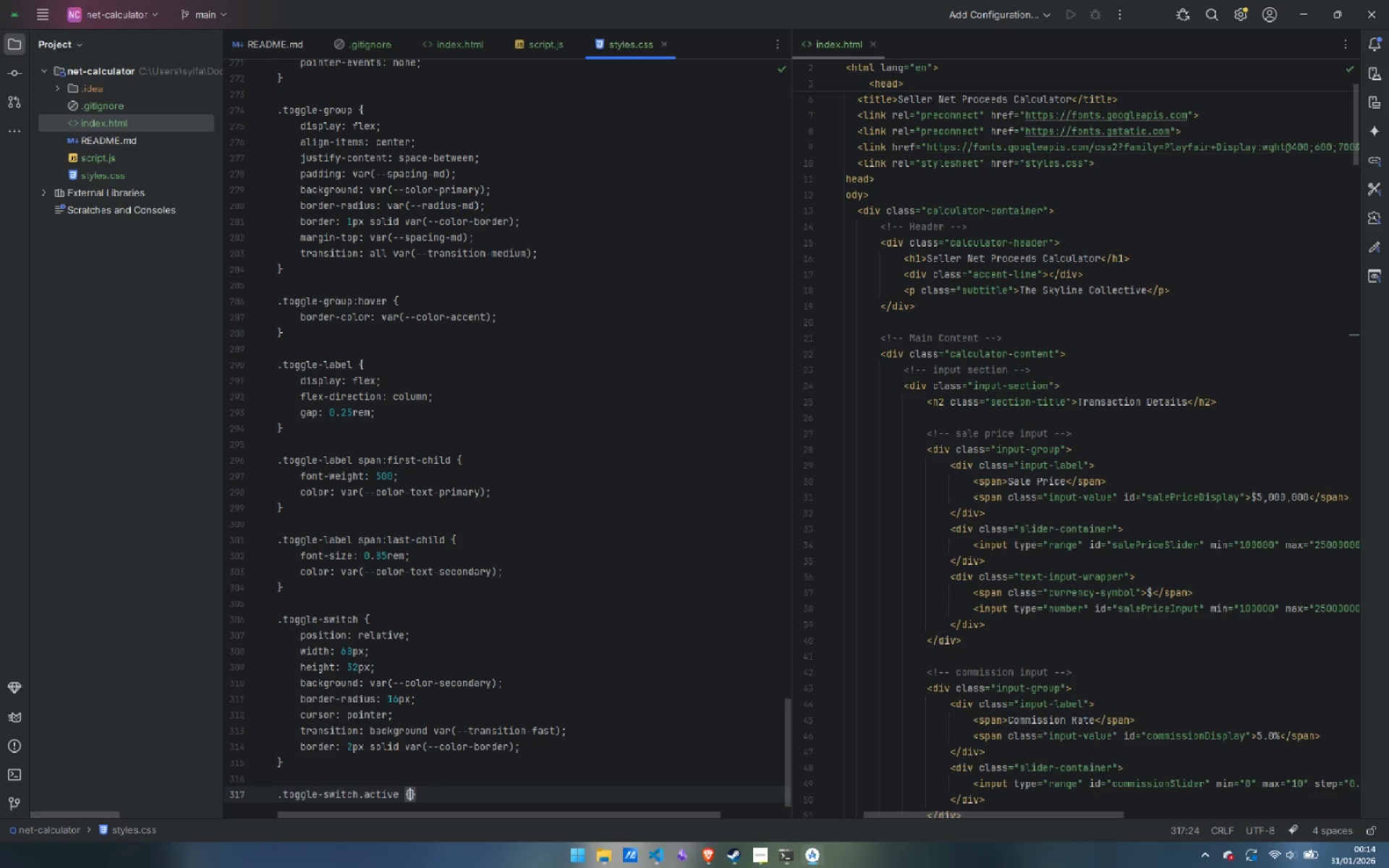 
key(Enter)
 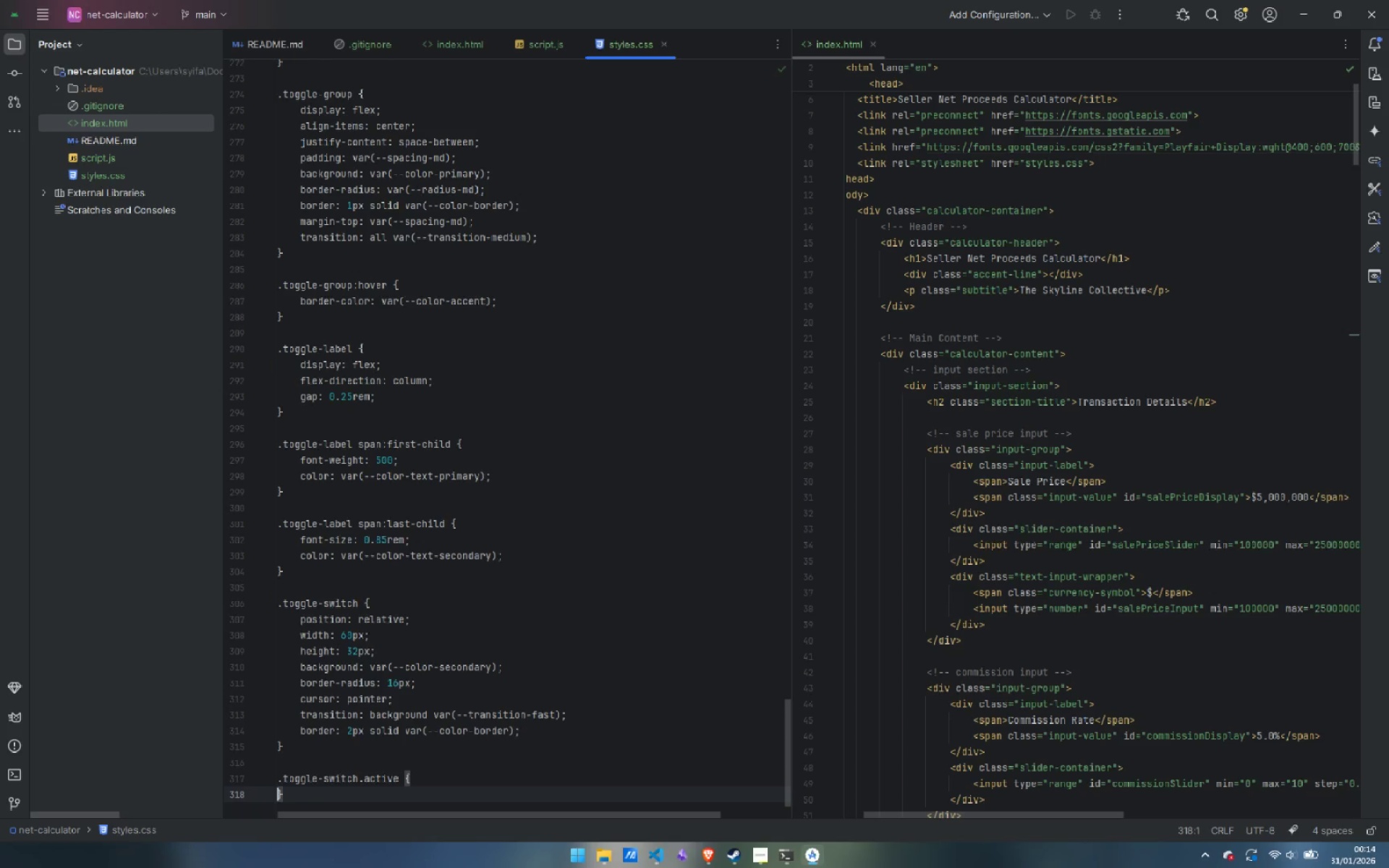 
key(Enter)
 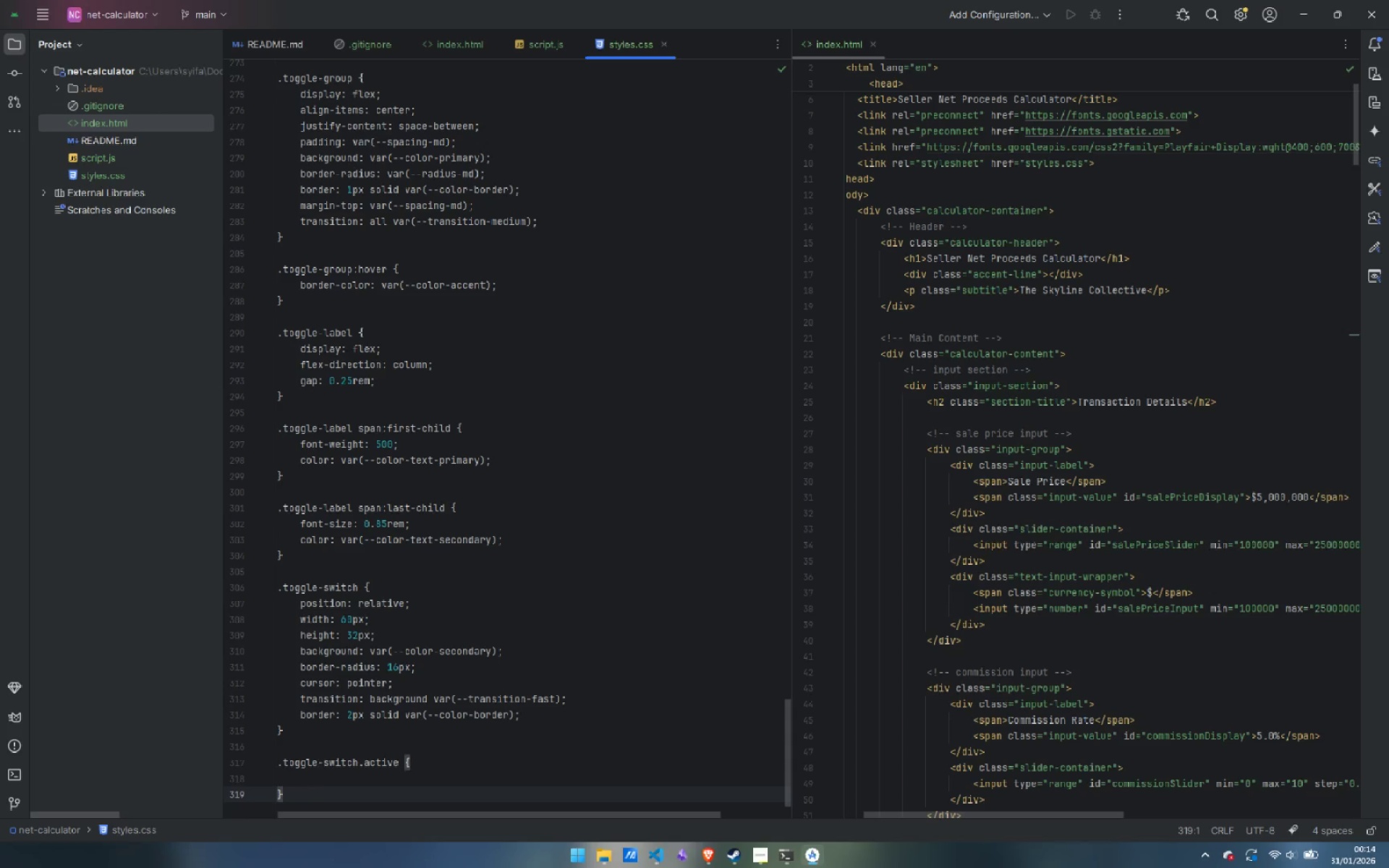 
key(ArrowUp)
 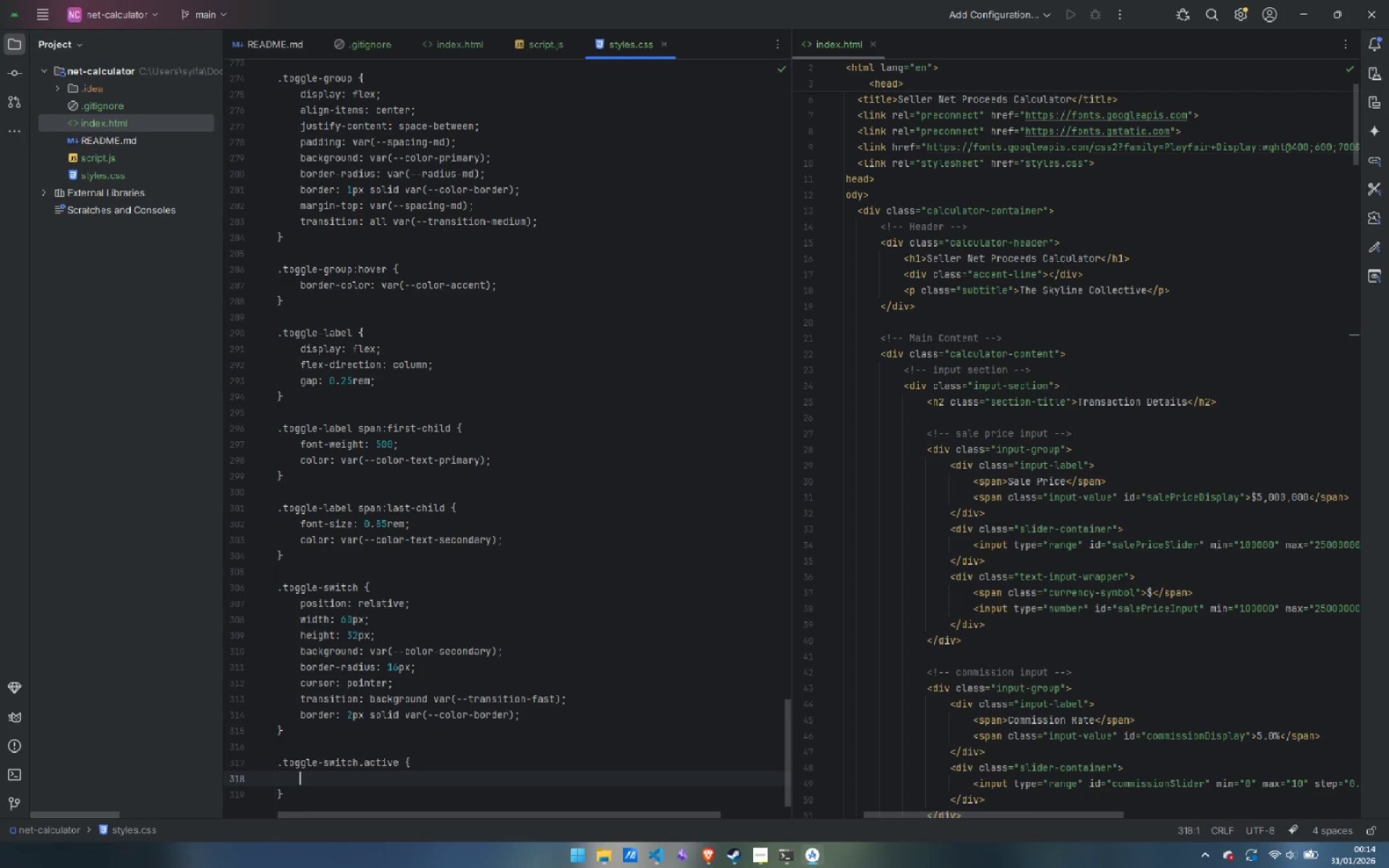 
key(Tab)
type(va)
key(Backspace)
key(Backspace)
type(back)
 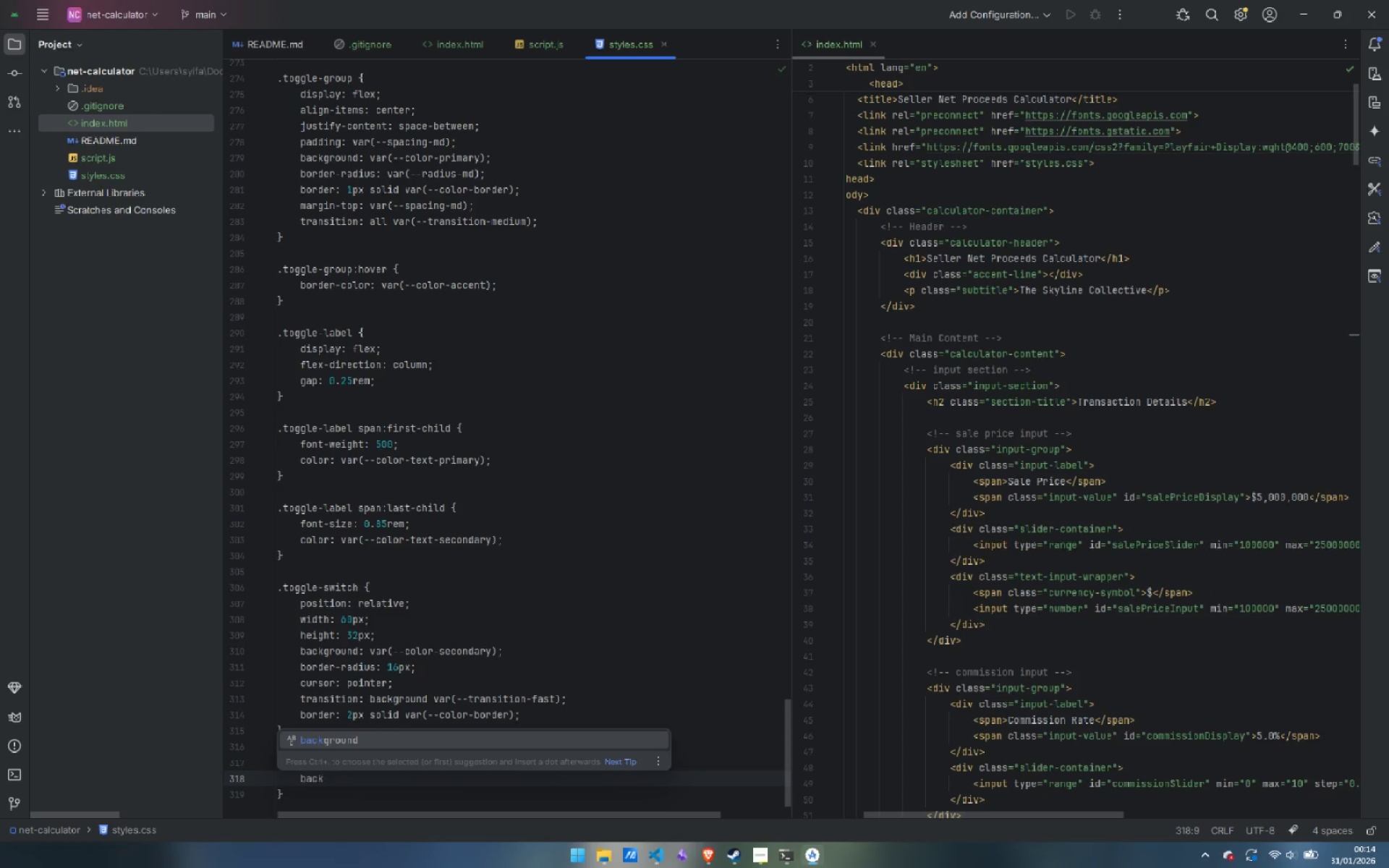 
key(Enter)
 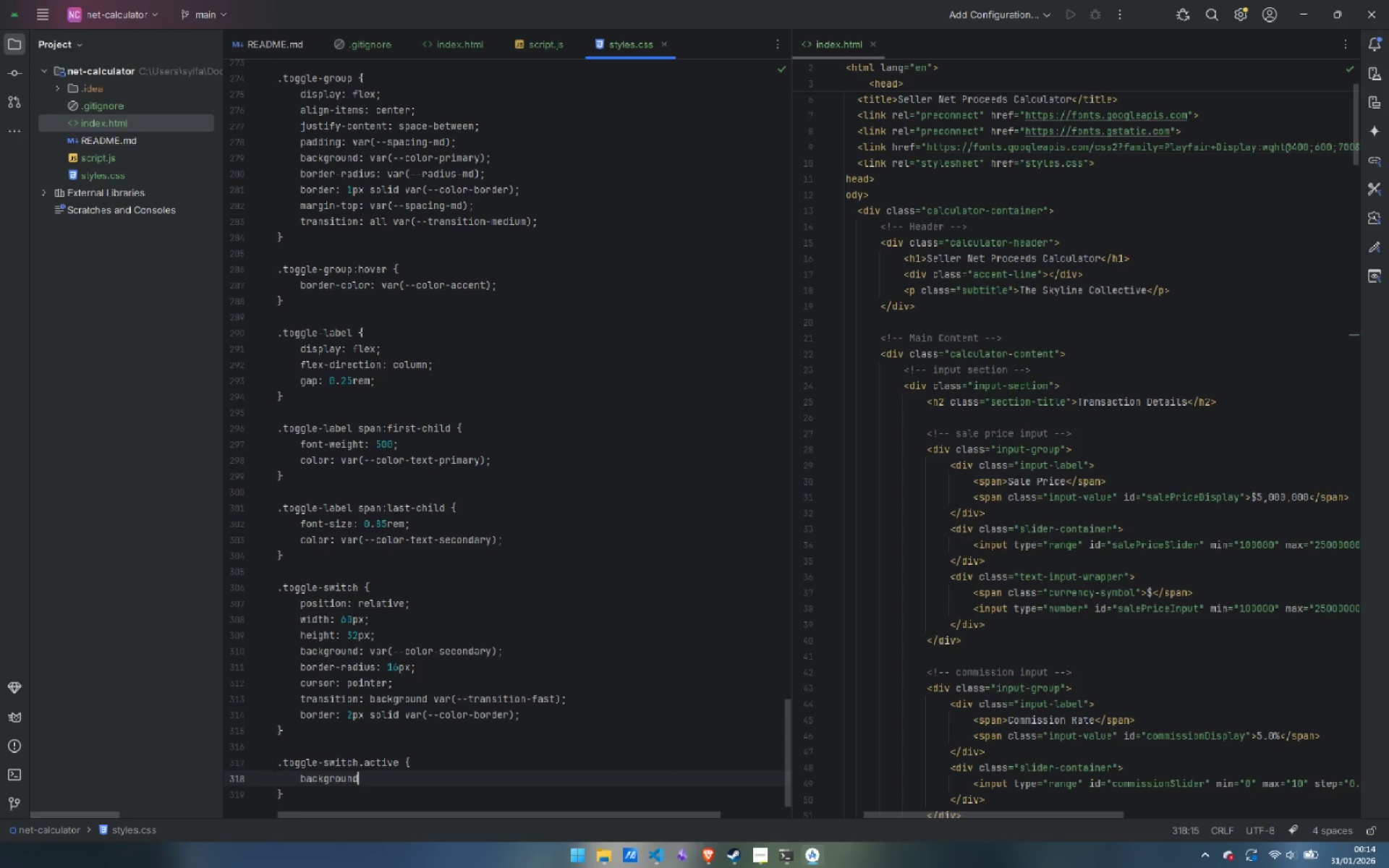 
type(: var(--color-acce)
 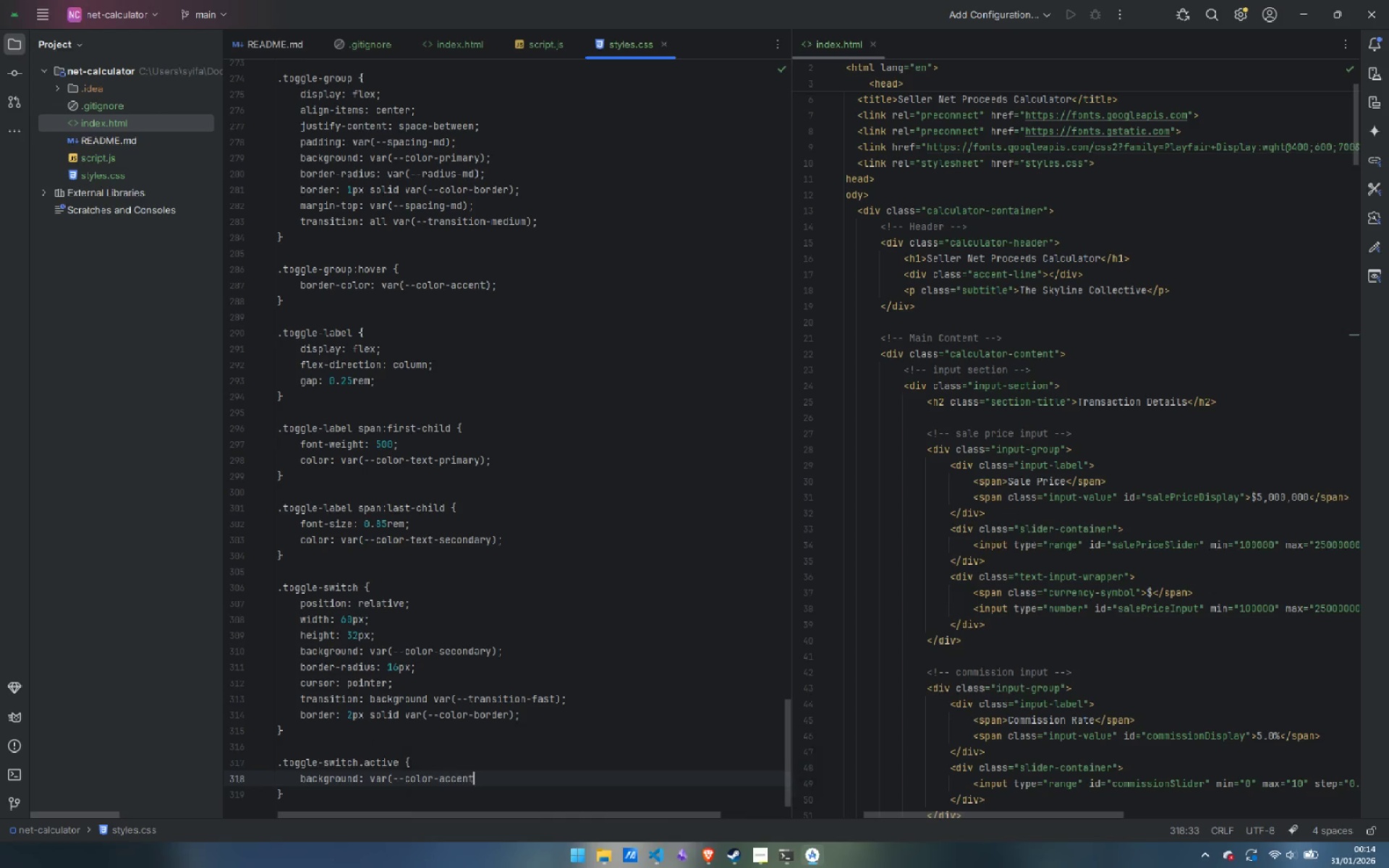 
key(Enter)
 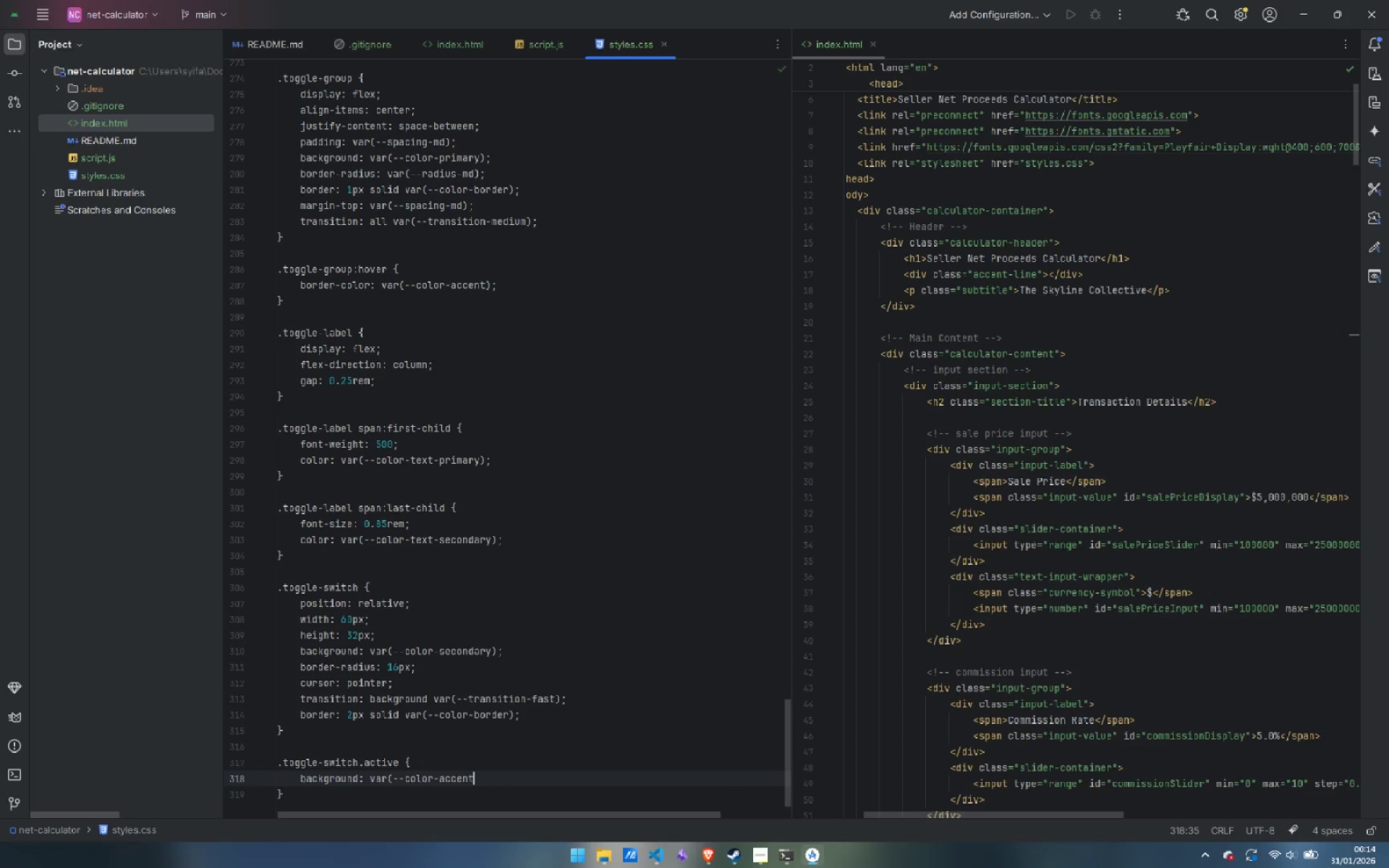 
key(Shift+0)
 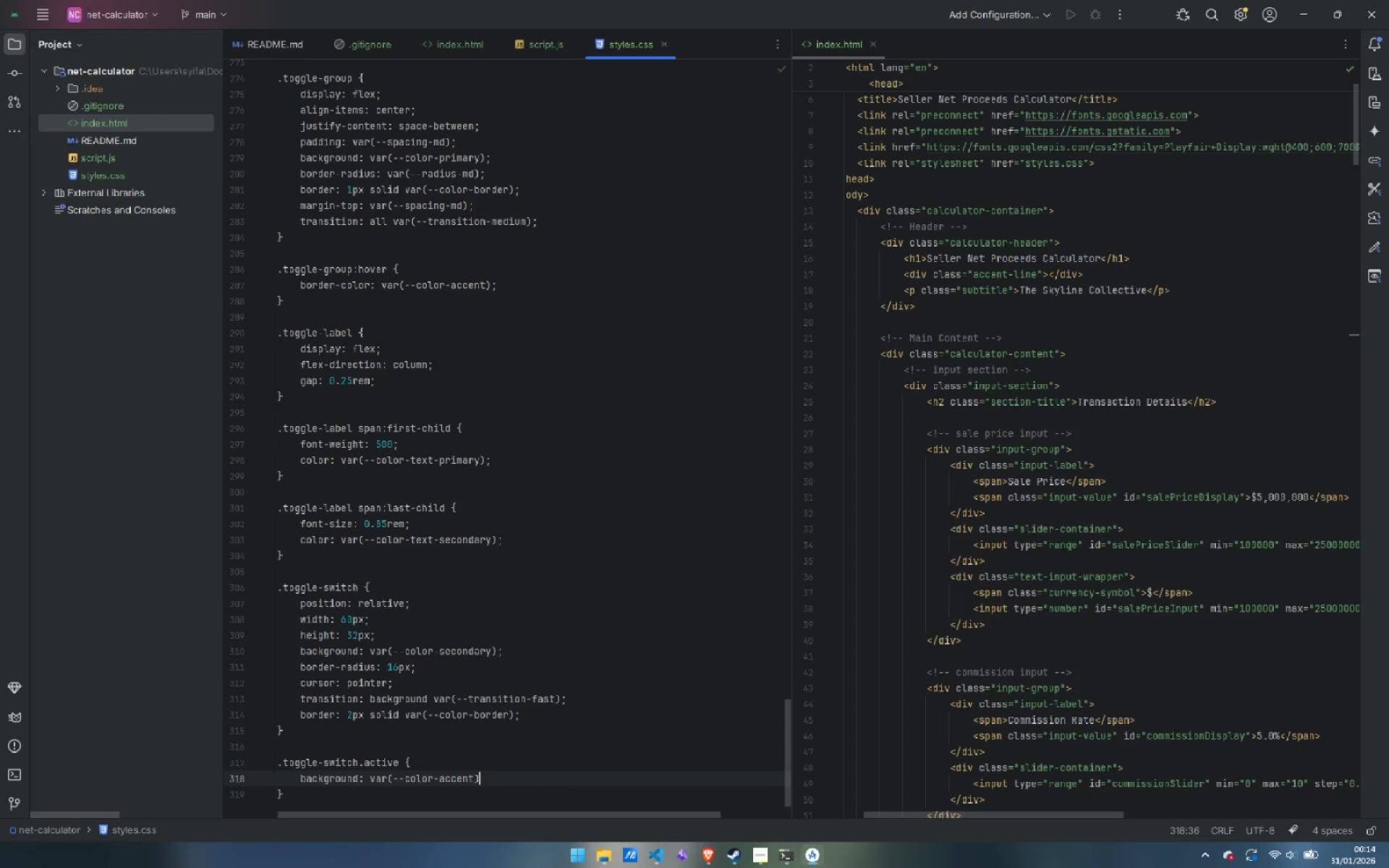 
key(Semicolon)
 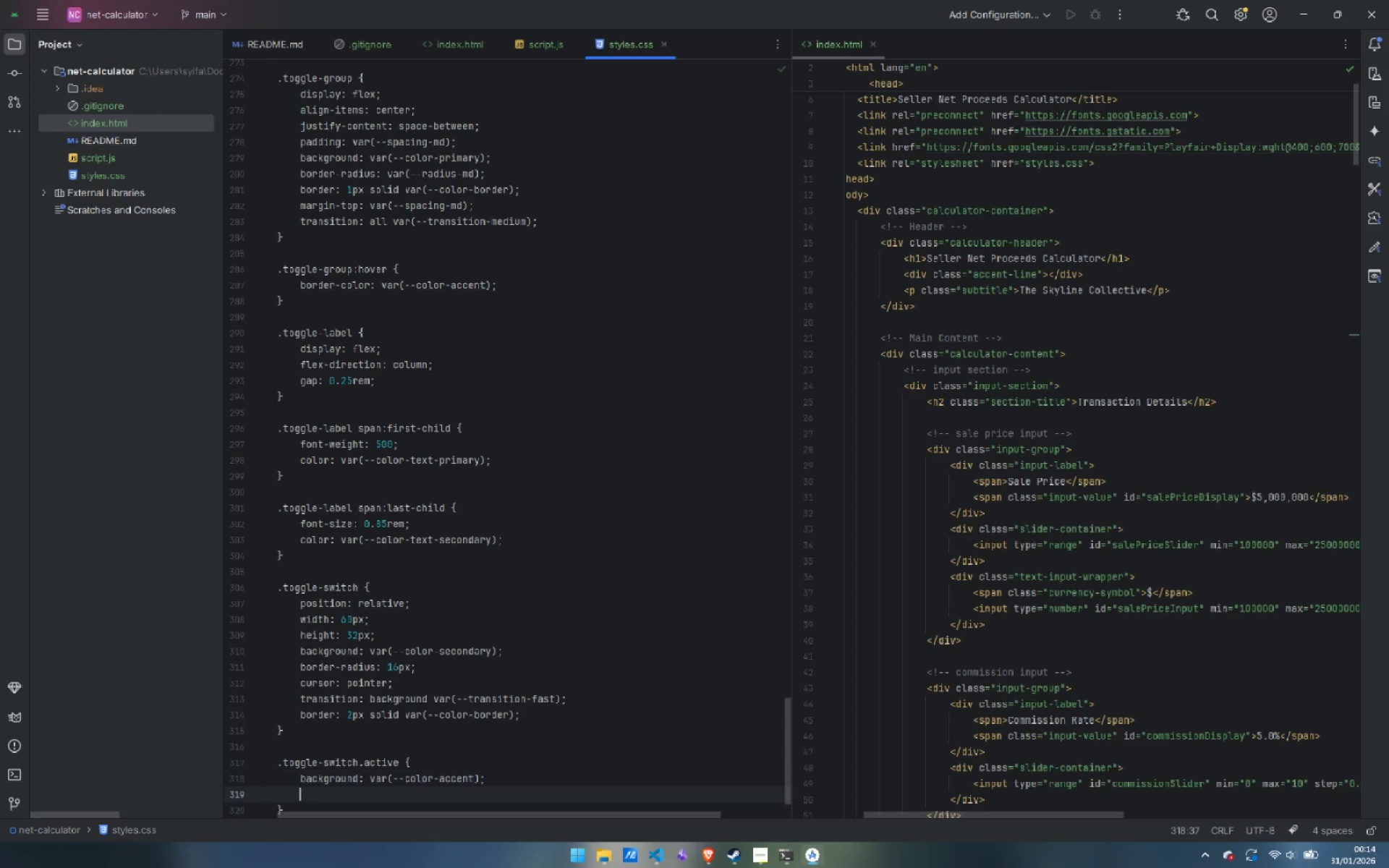 
key(Enter)
 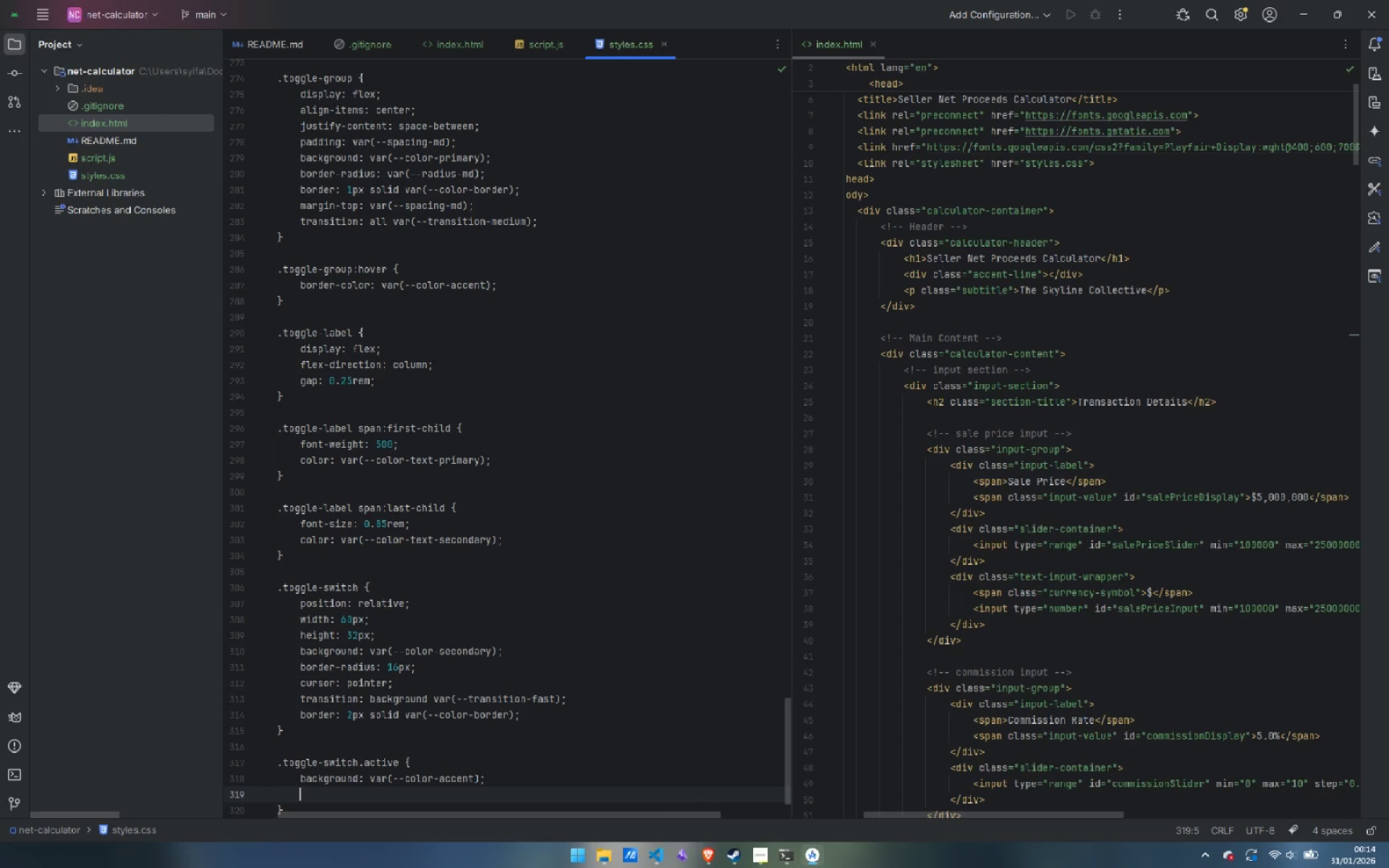 
type(border-collor)
key(Backspace)
key(Backspace)
key(Backspace)
type(or: var(--color-acce)
 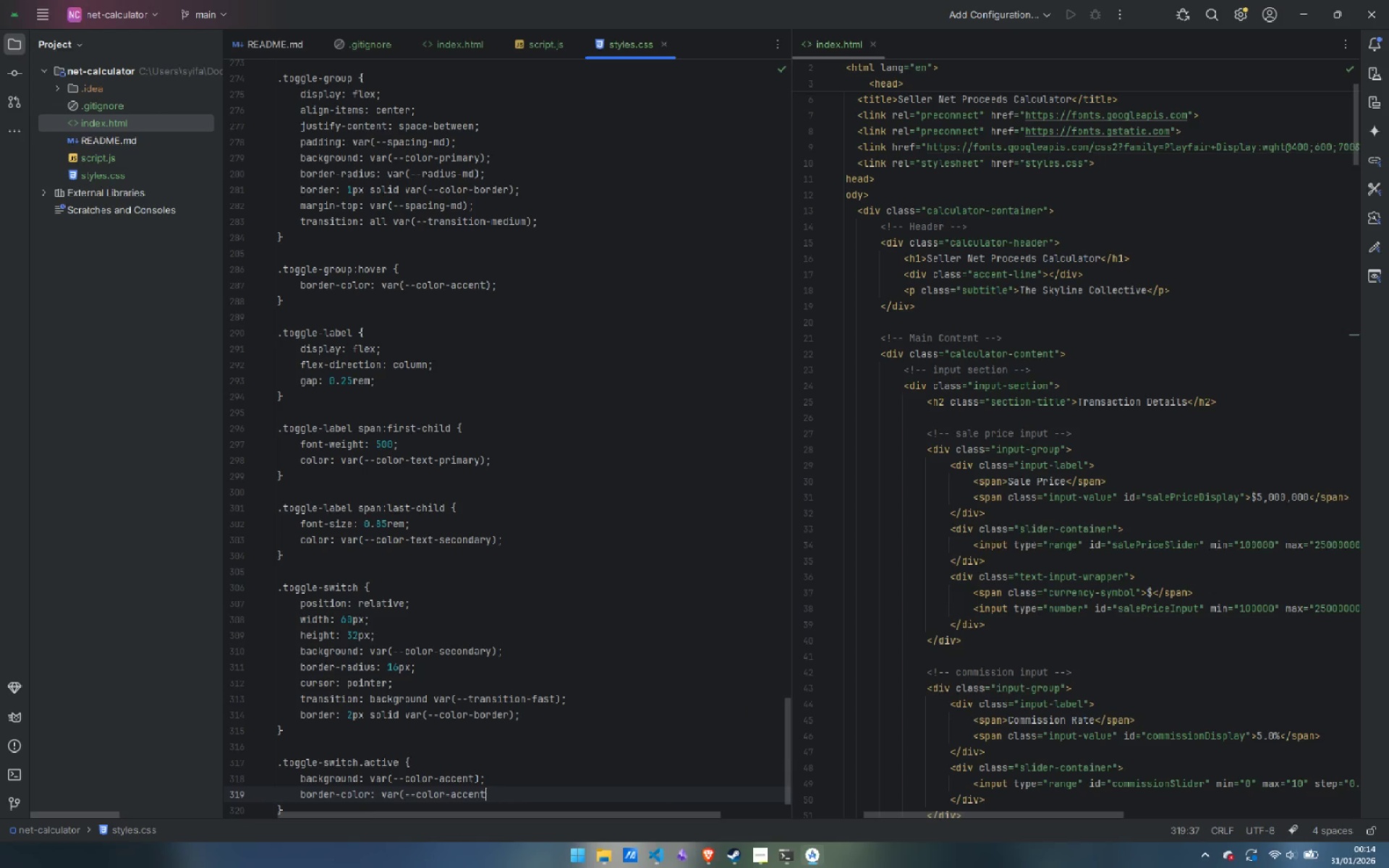 
 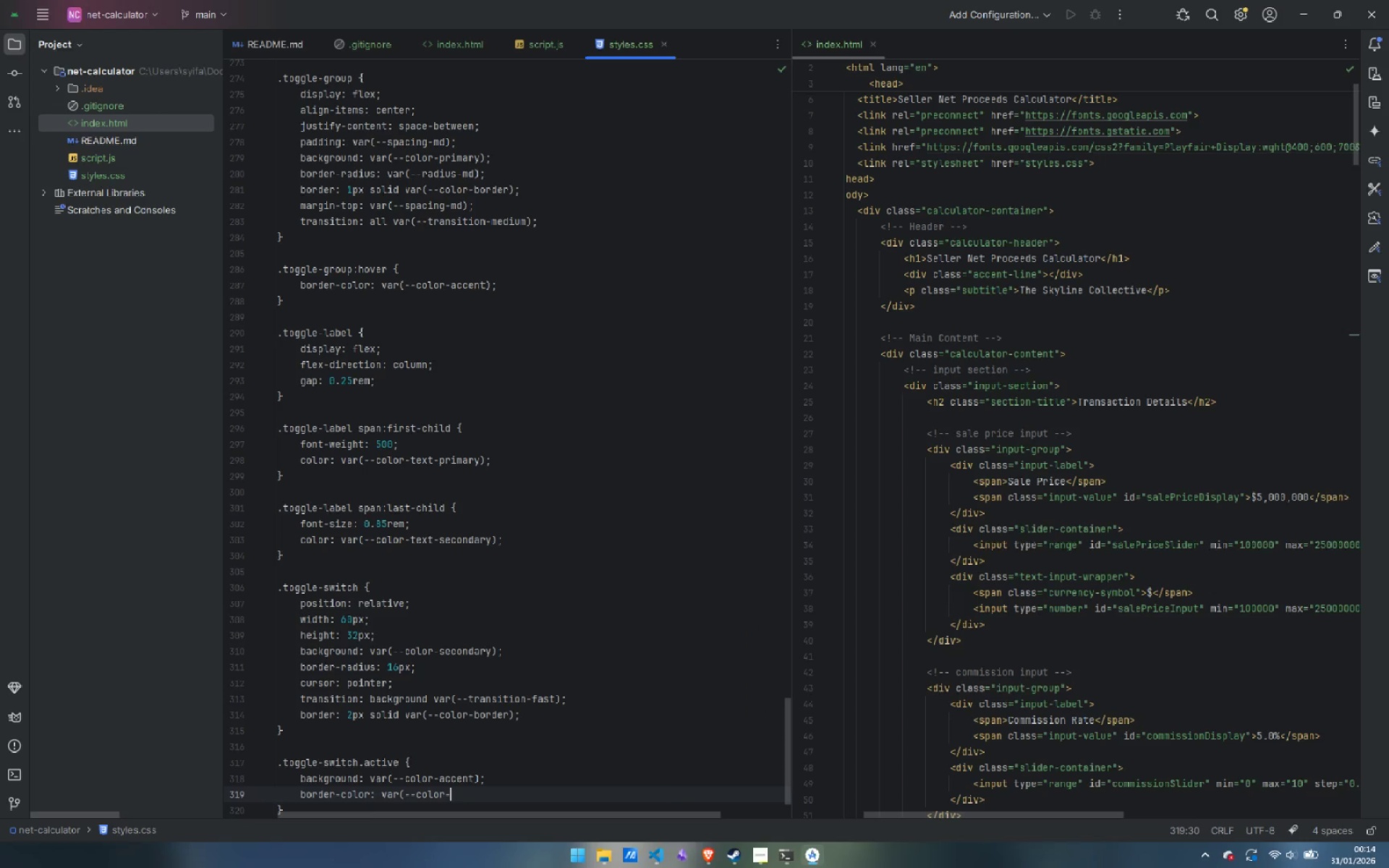 
key(Enter)
 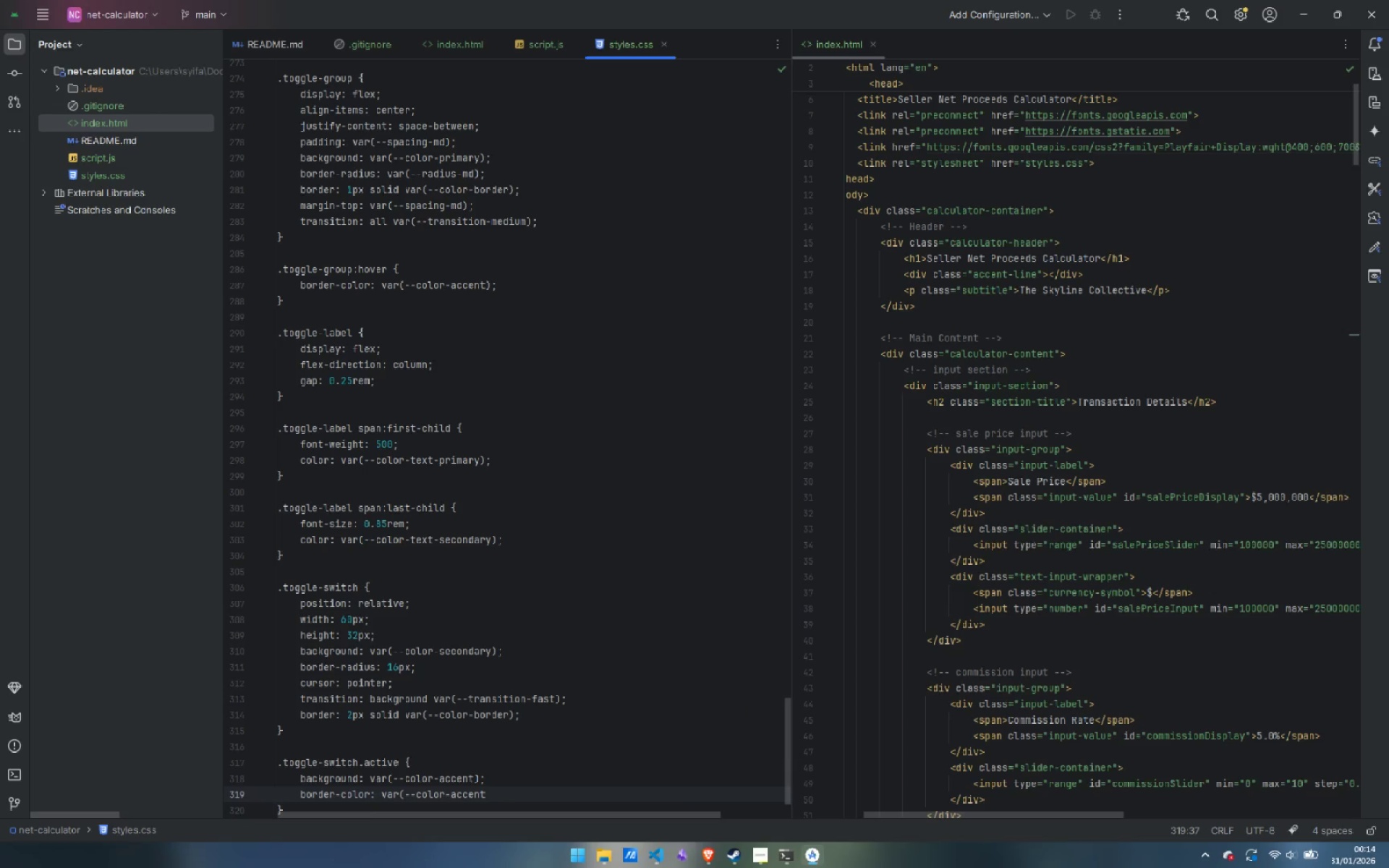 
key(ArrowRight)
 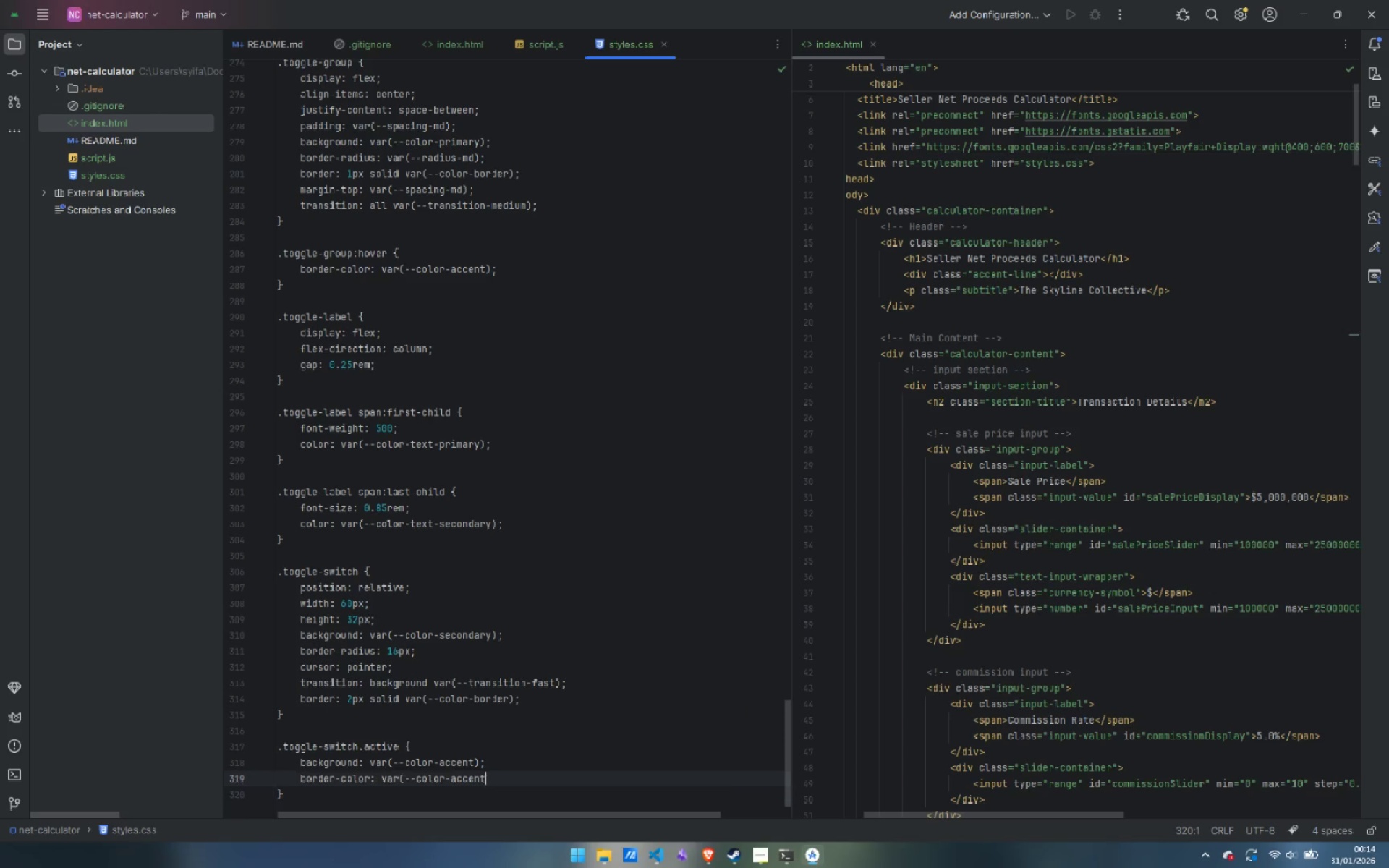 
key(ArrowLeft)
 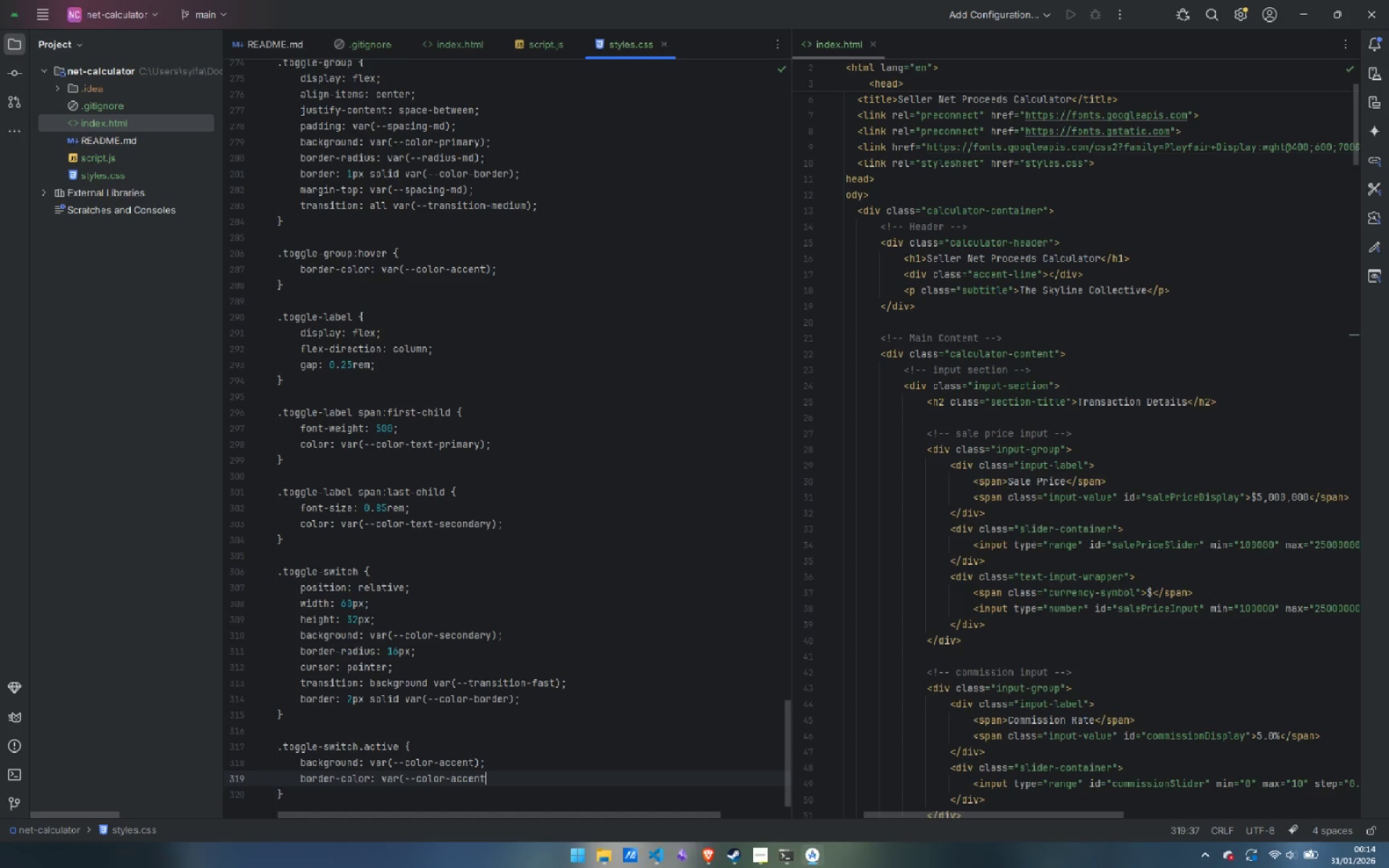 
key(Shift+0)
 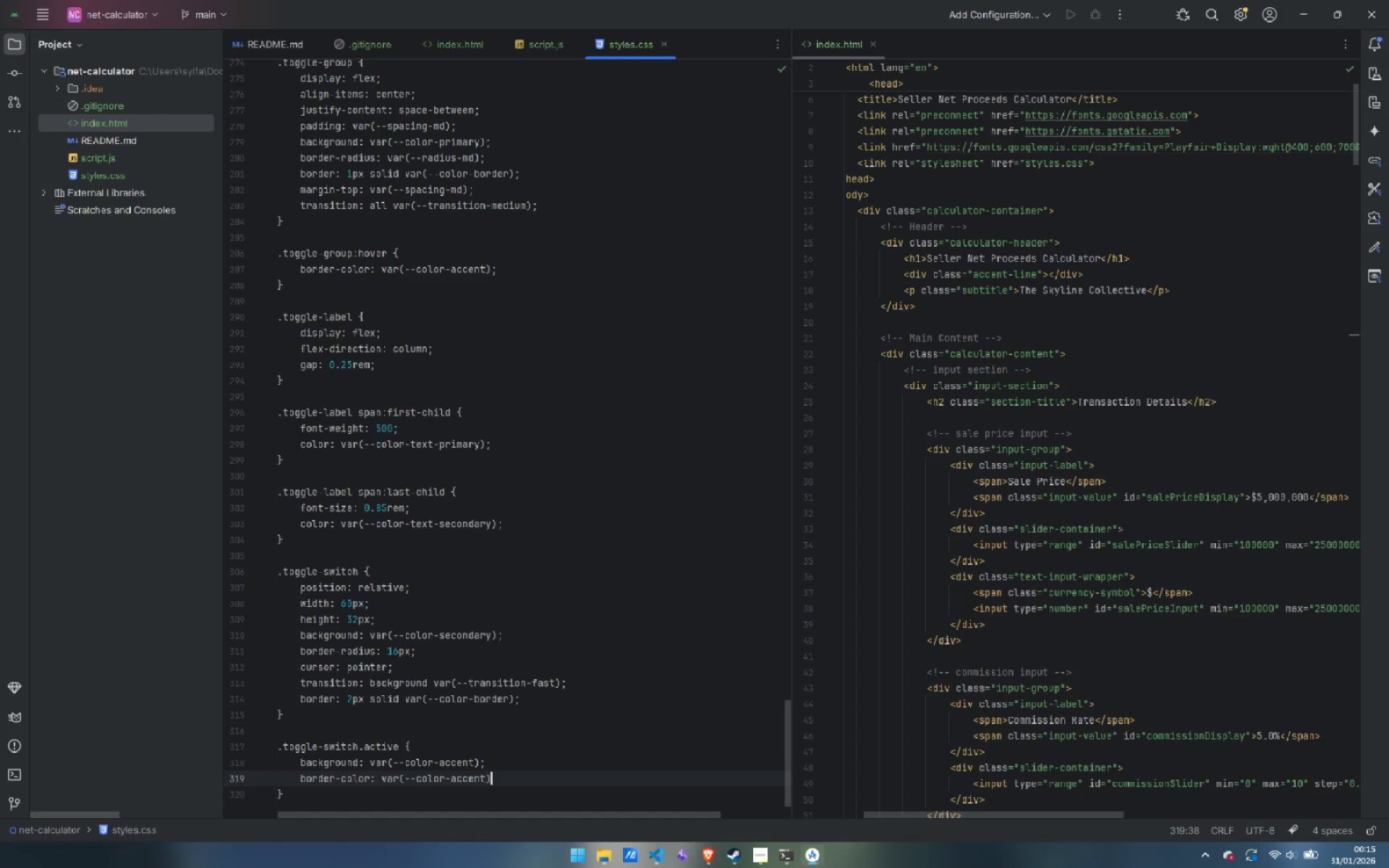 
key(Semicolon)
 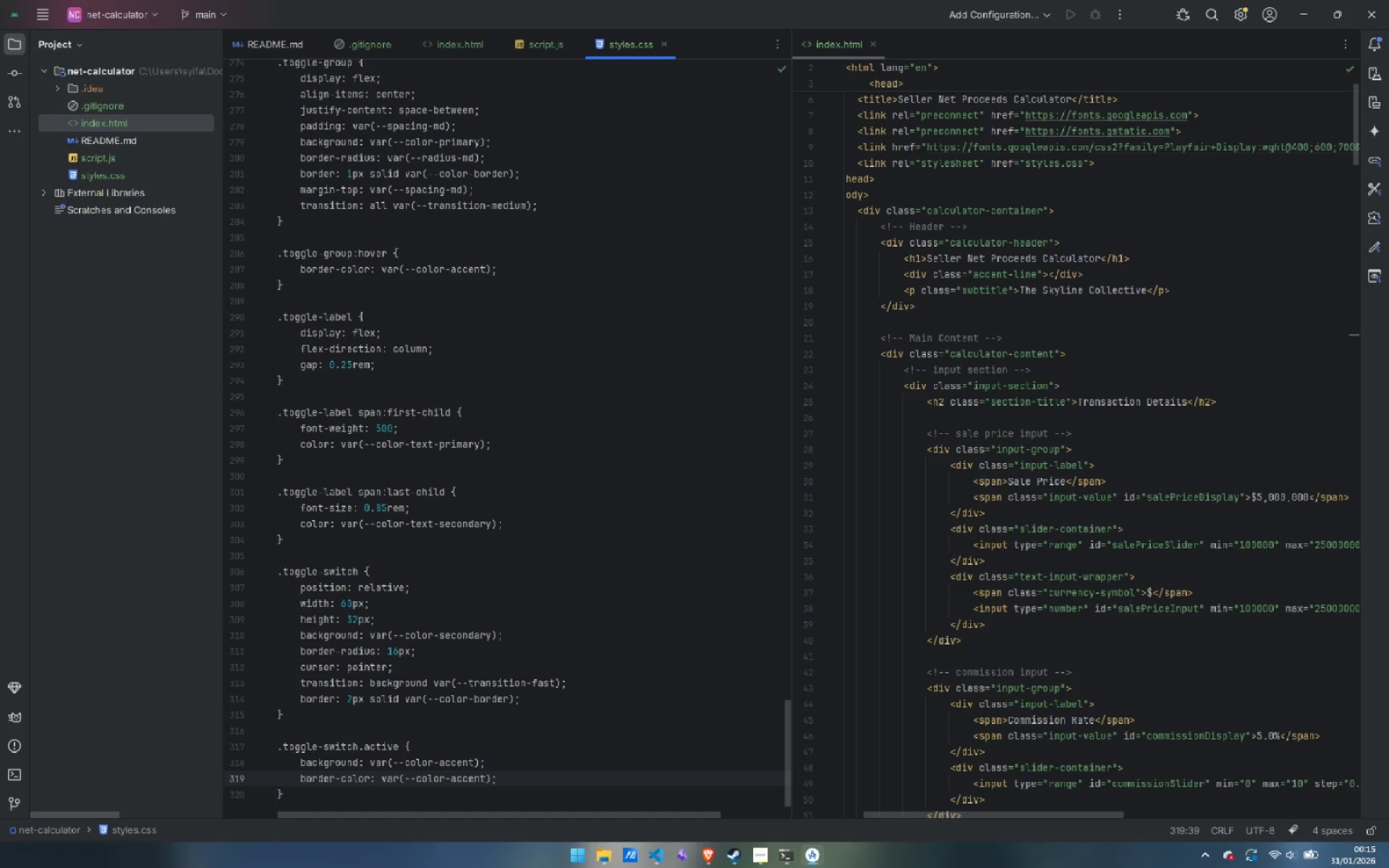 
key(ArrowDown)
 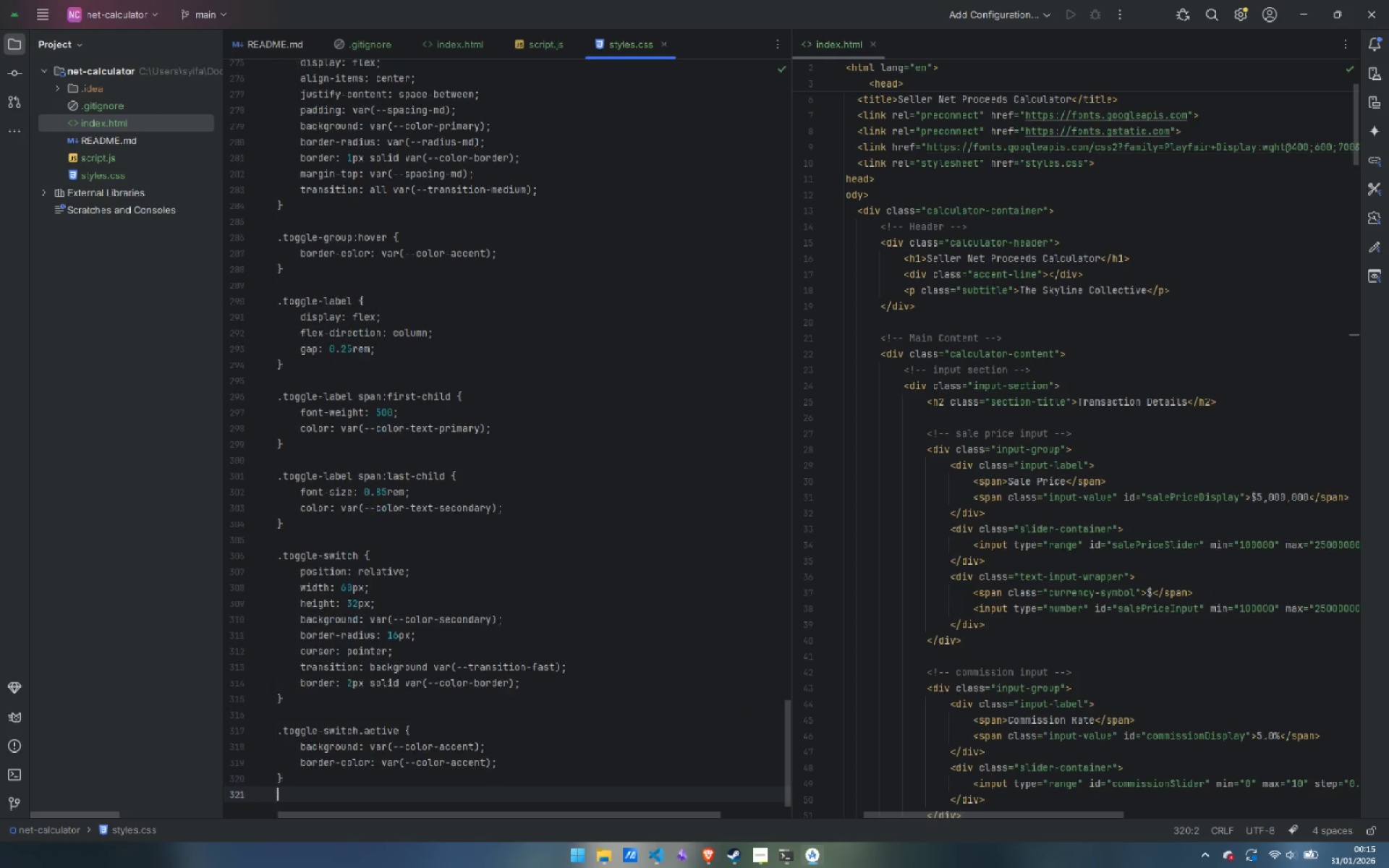 
key(Enter)
 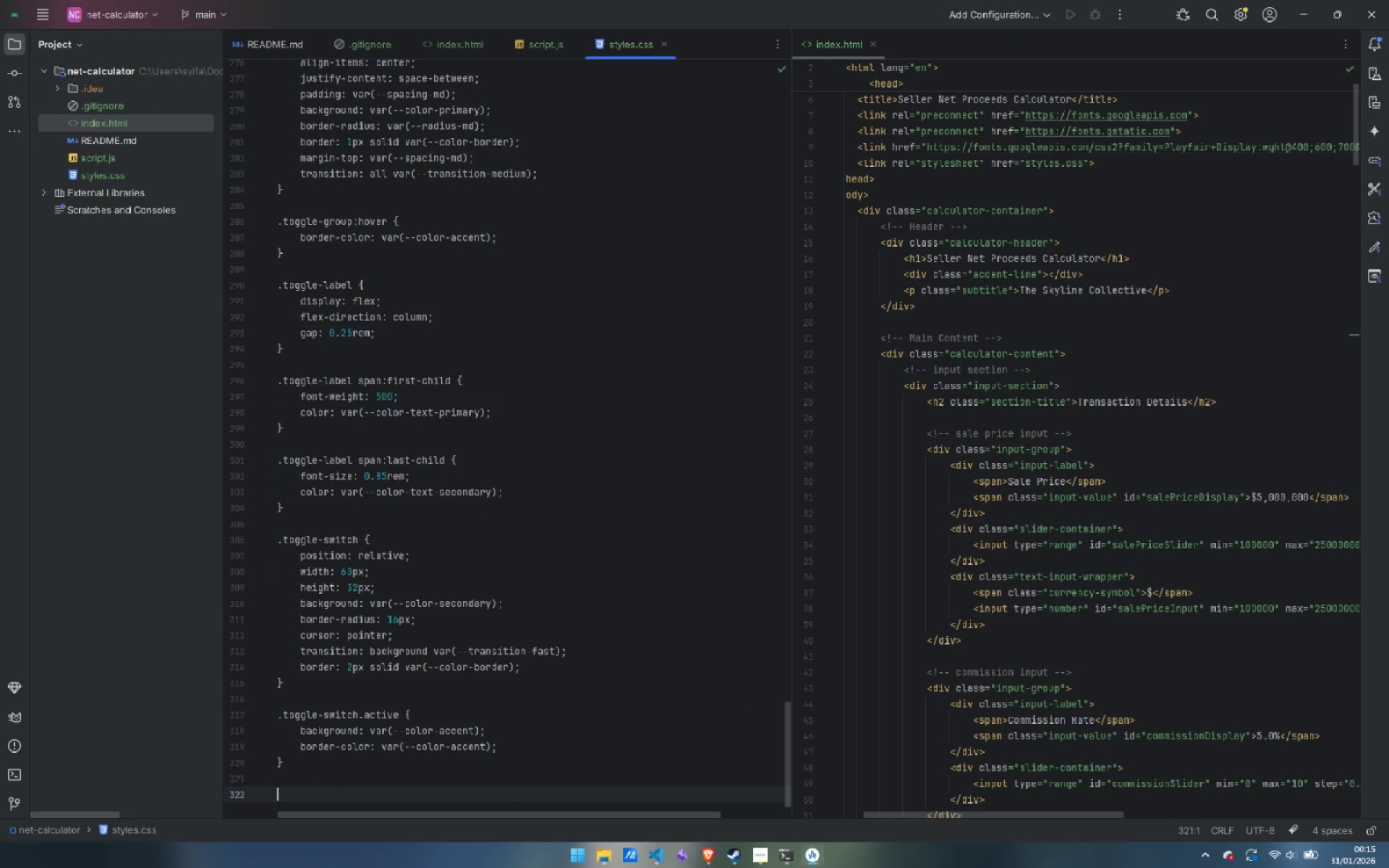 
key(Enter)
 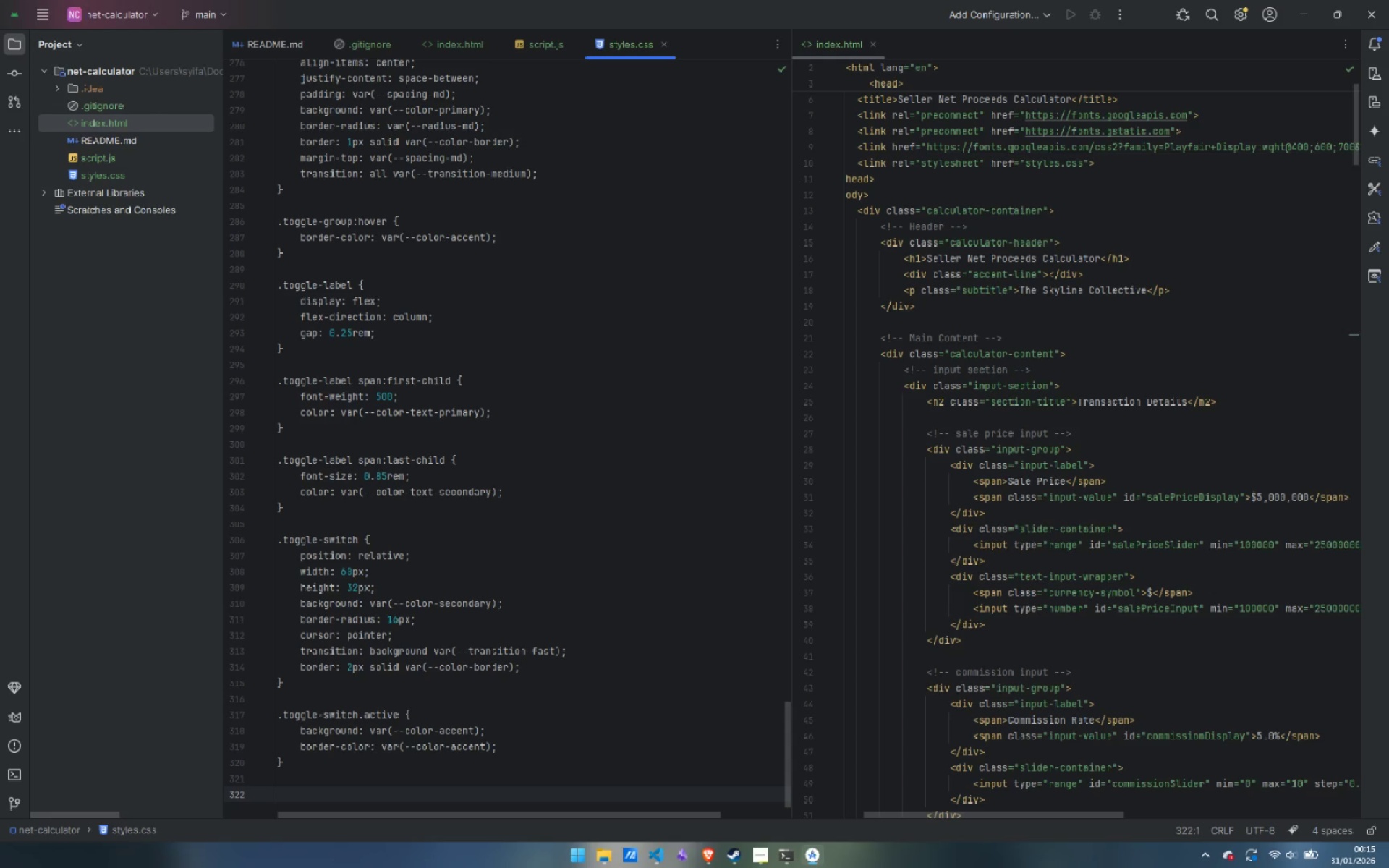 
type(.toggle-slider {)
 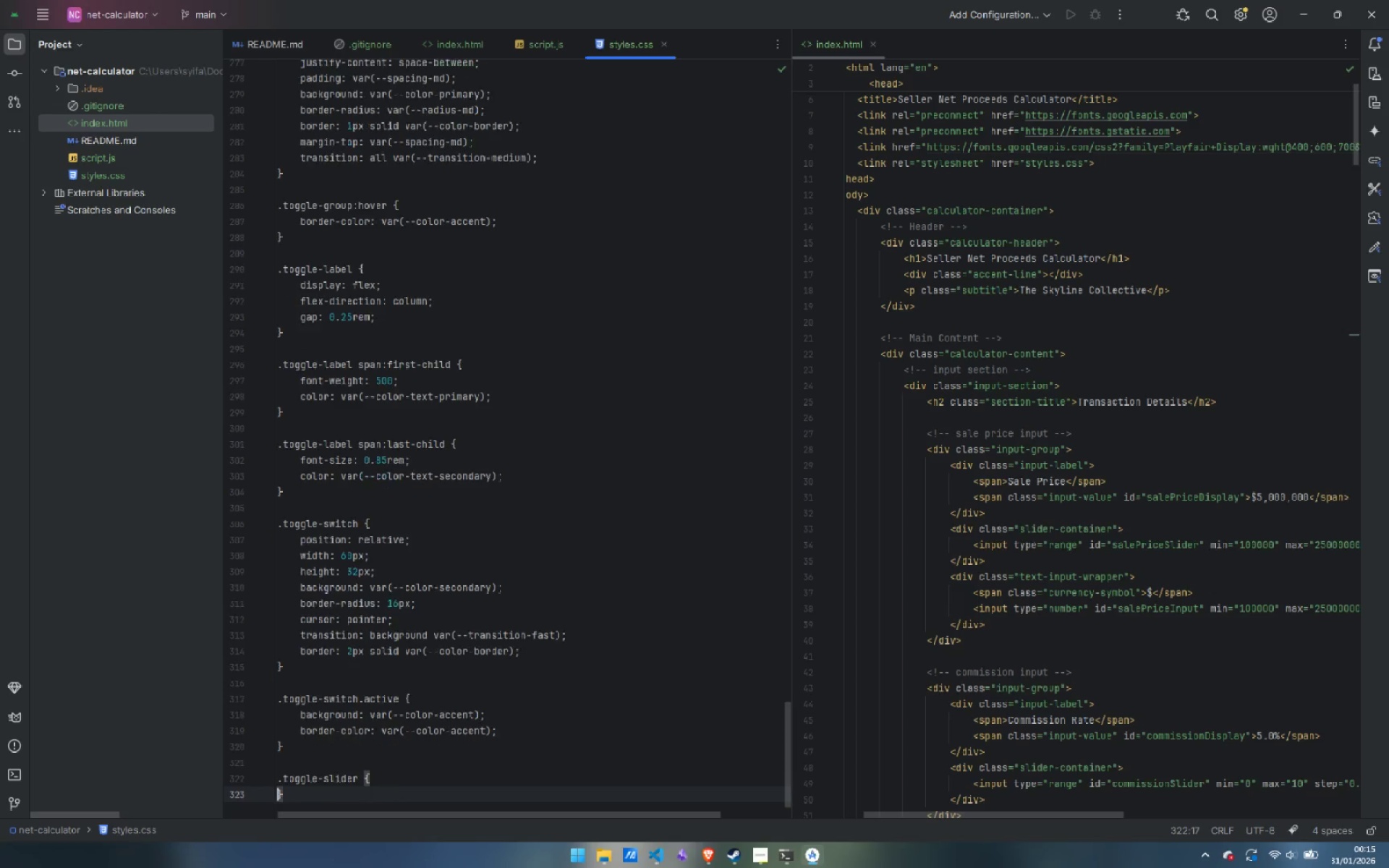 
key(Enter)
 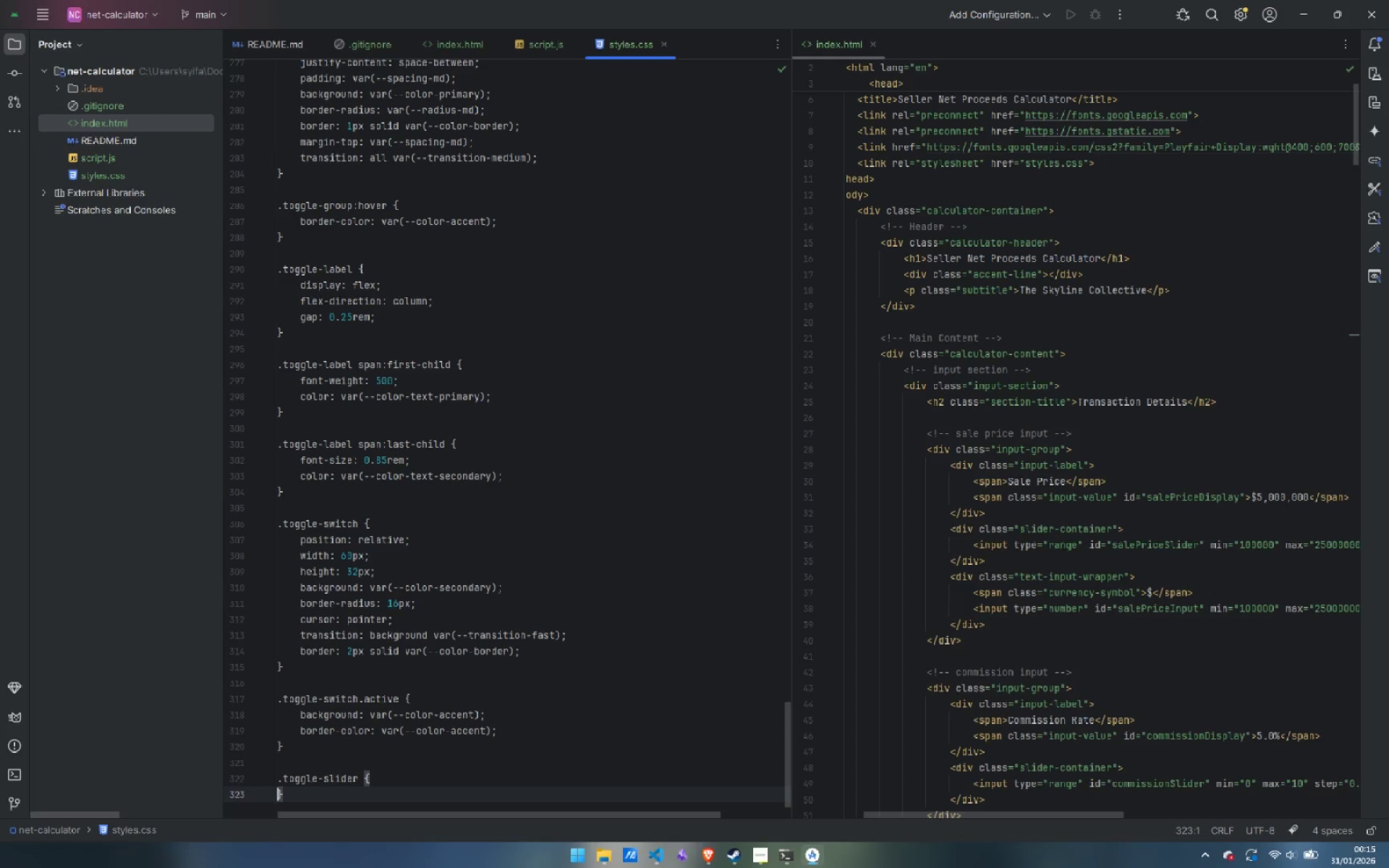 
key(Enter)
 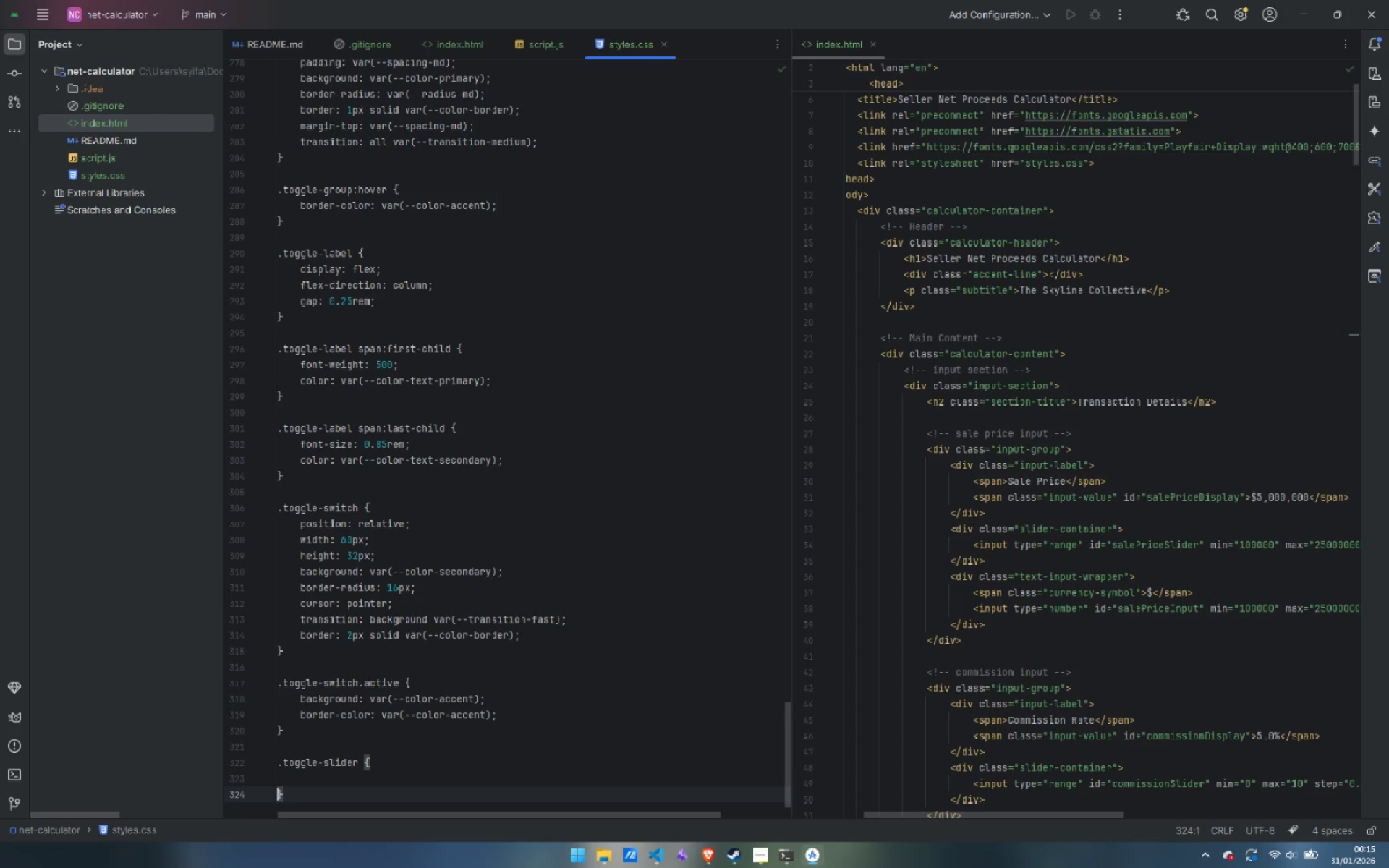 
key(ArrowUp)
 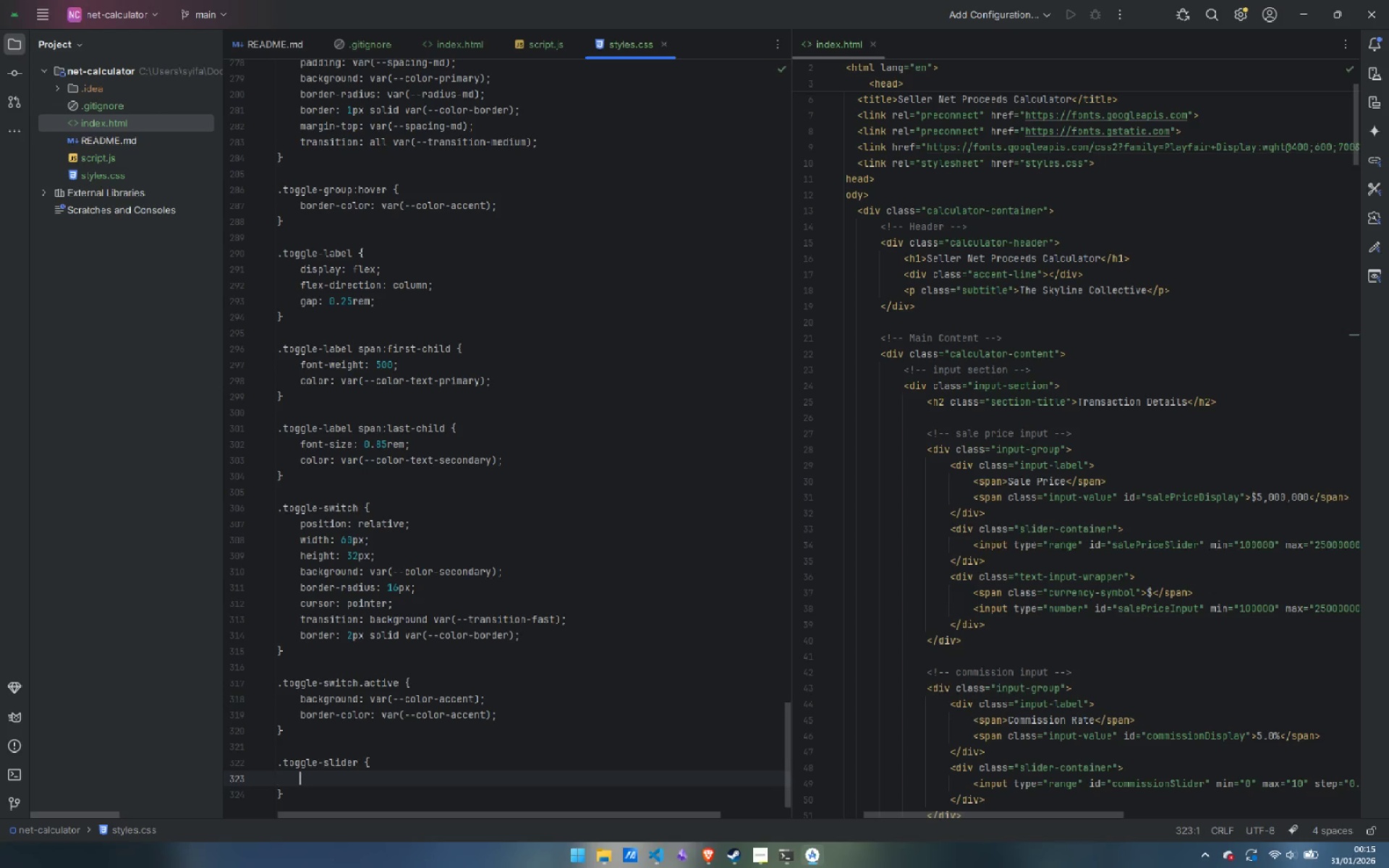 
key(Tab)
type(position-absi)
key(Backspace)
type(olute )
key(Backspace)
 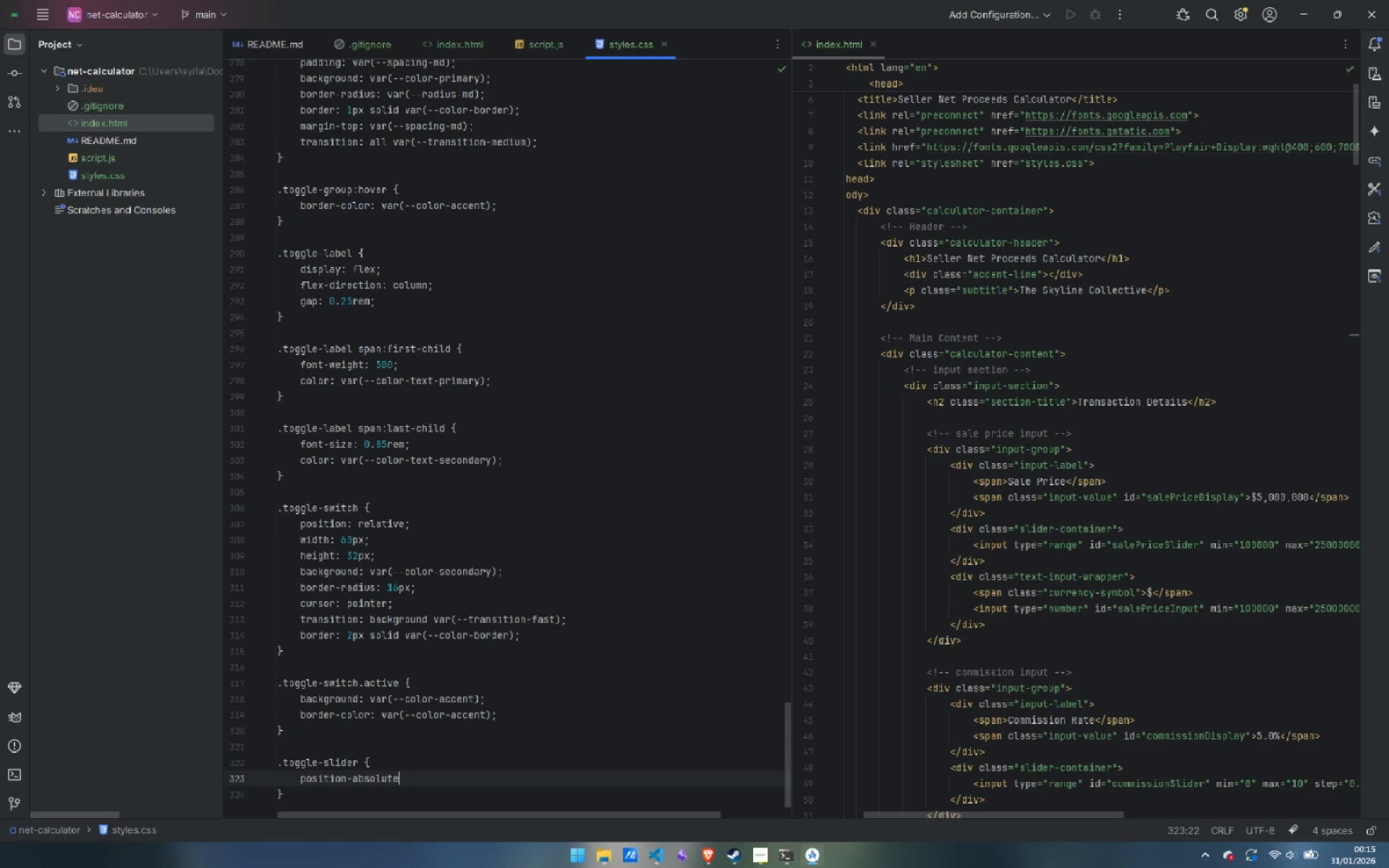 
key(Control+ArrowLeft)
 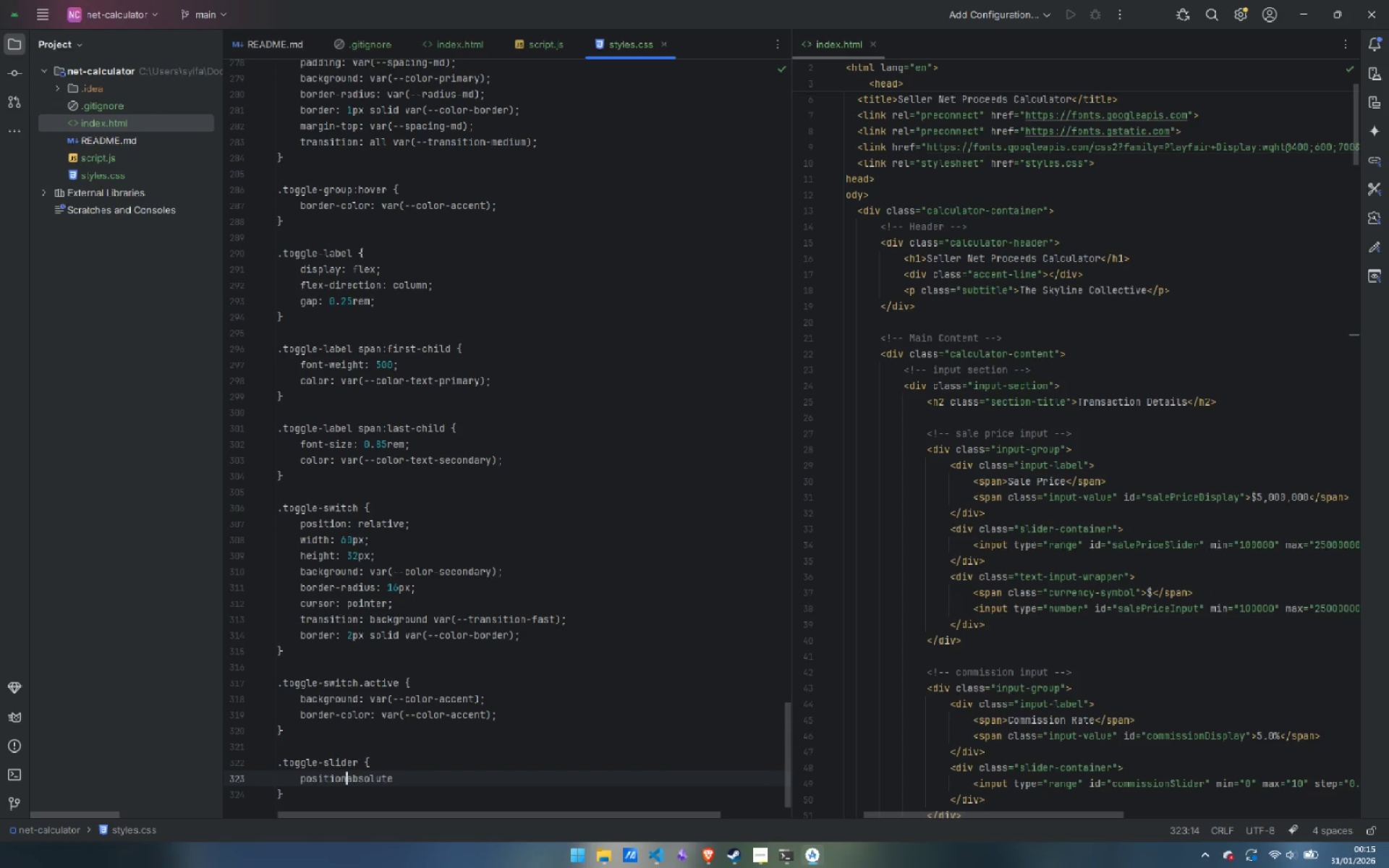 
key(Backspace)
 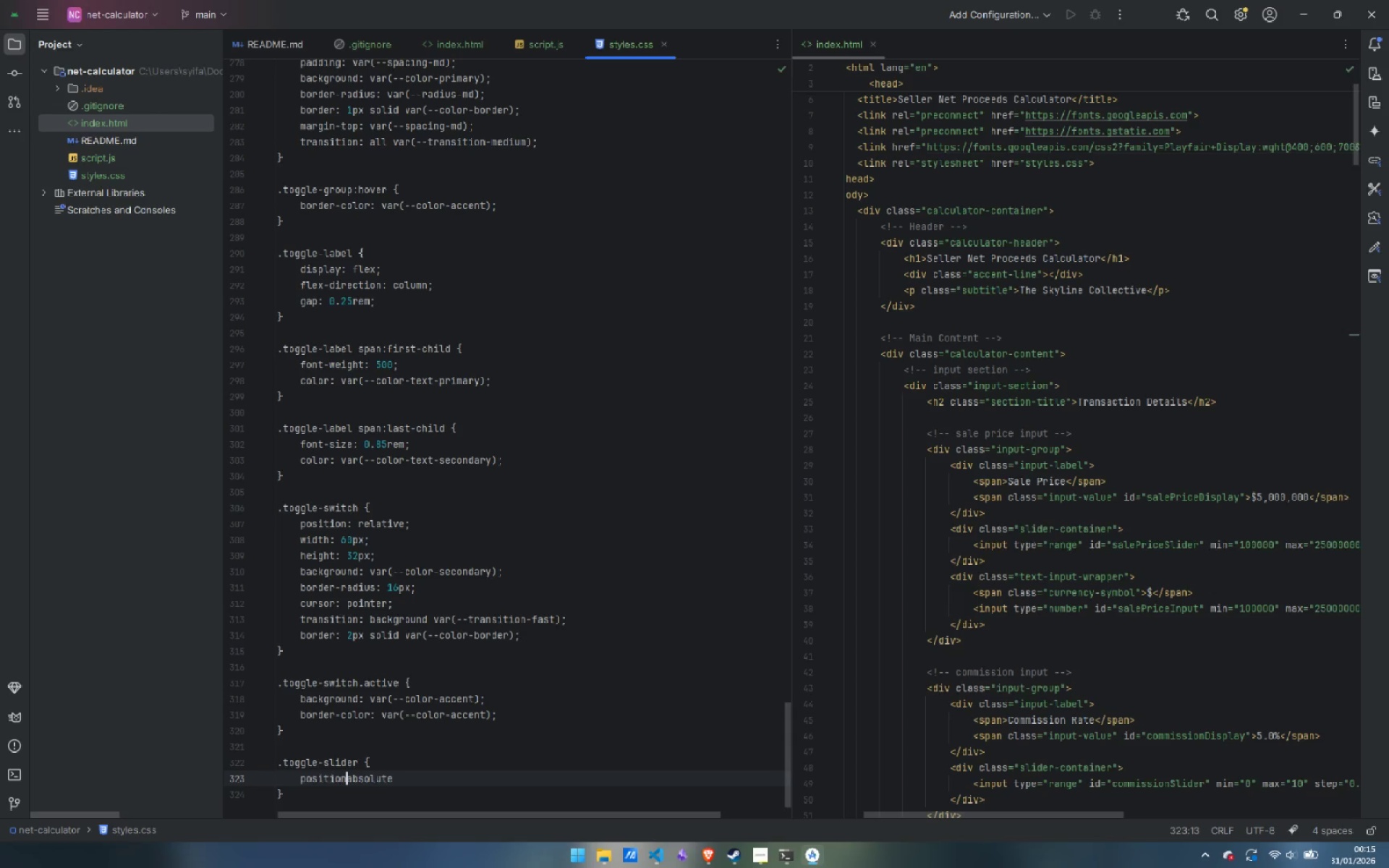 
key(Shift+Semicolon)
 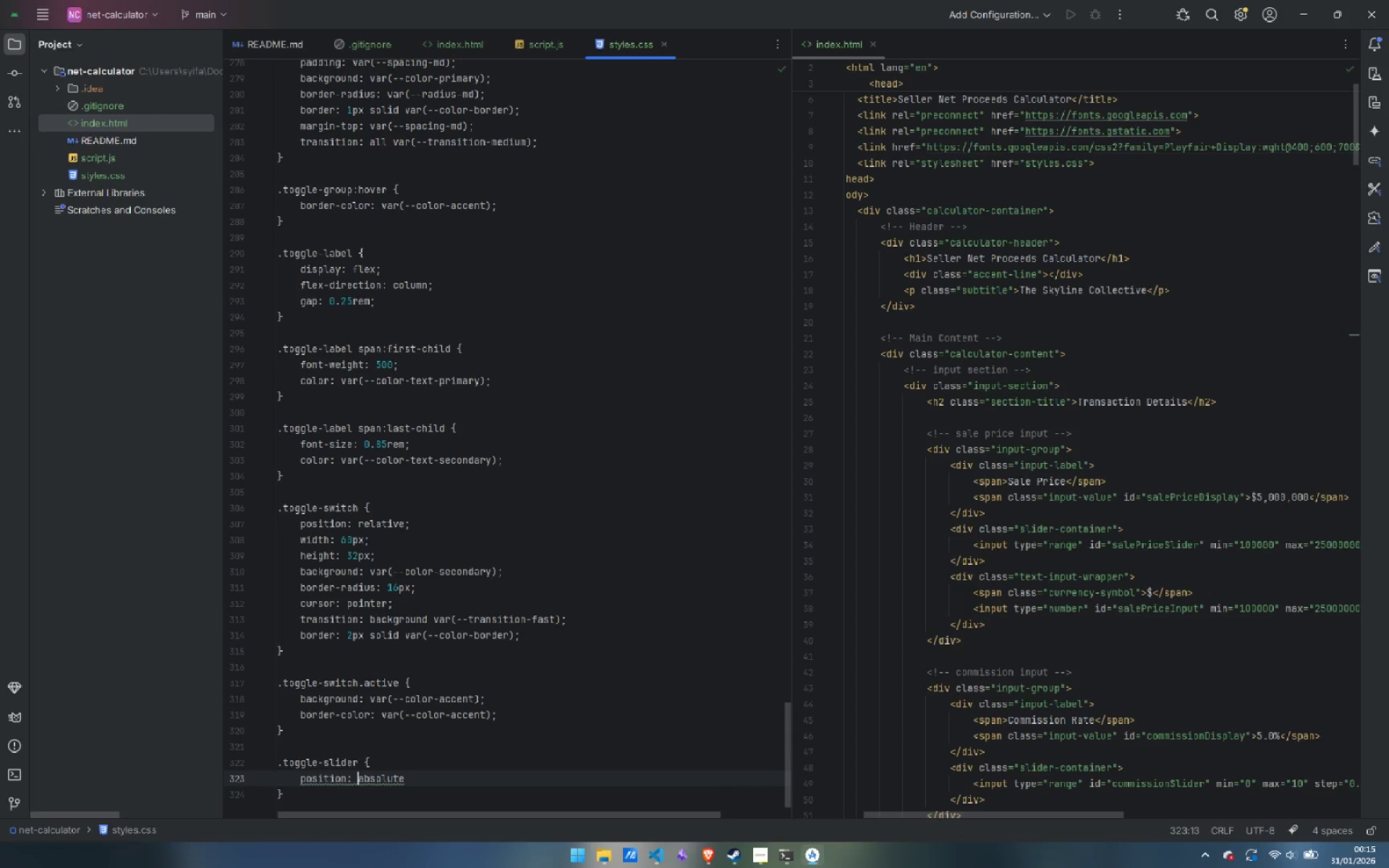 
key(Shift+Space)
 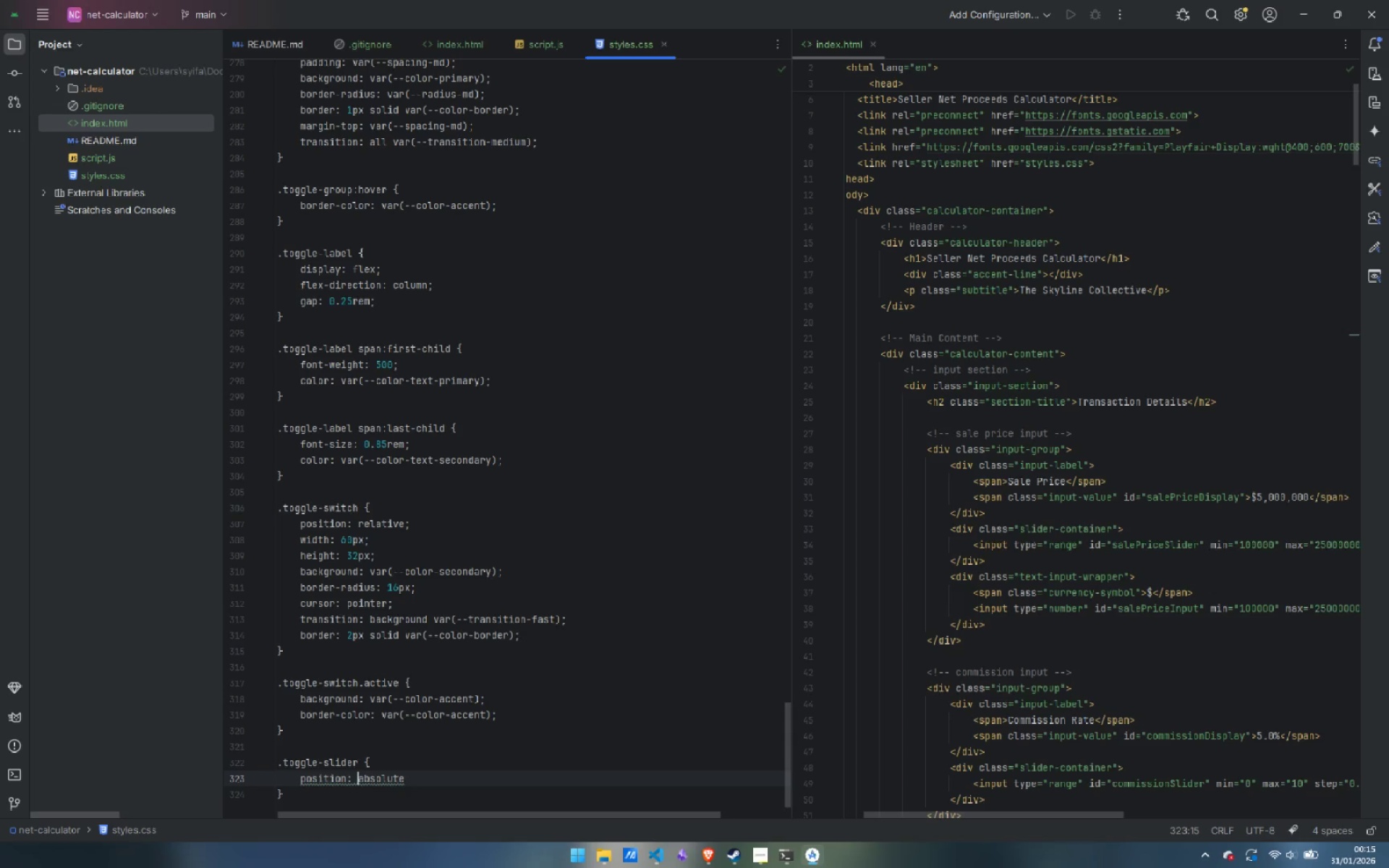 
key(Control+ArrowRight)
 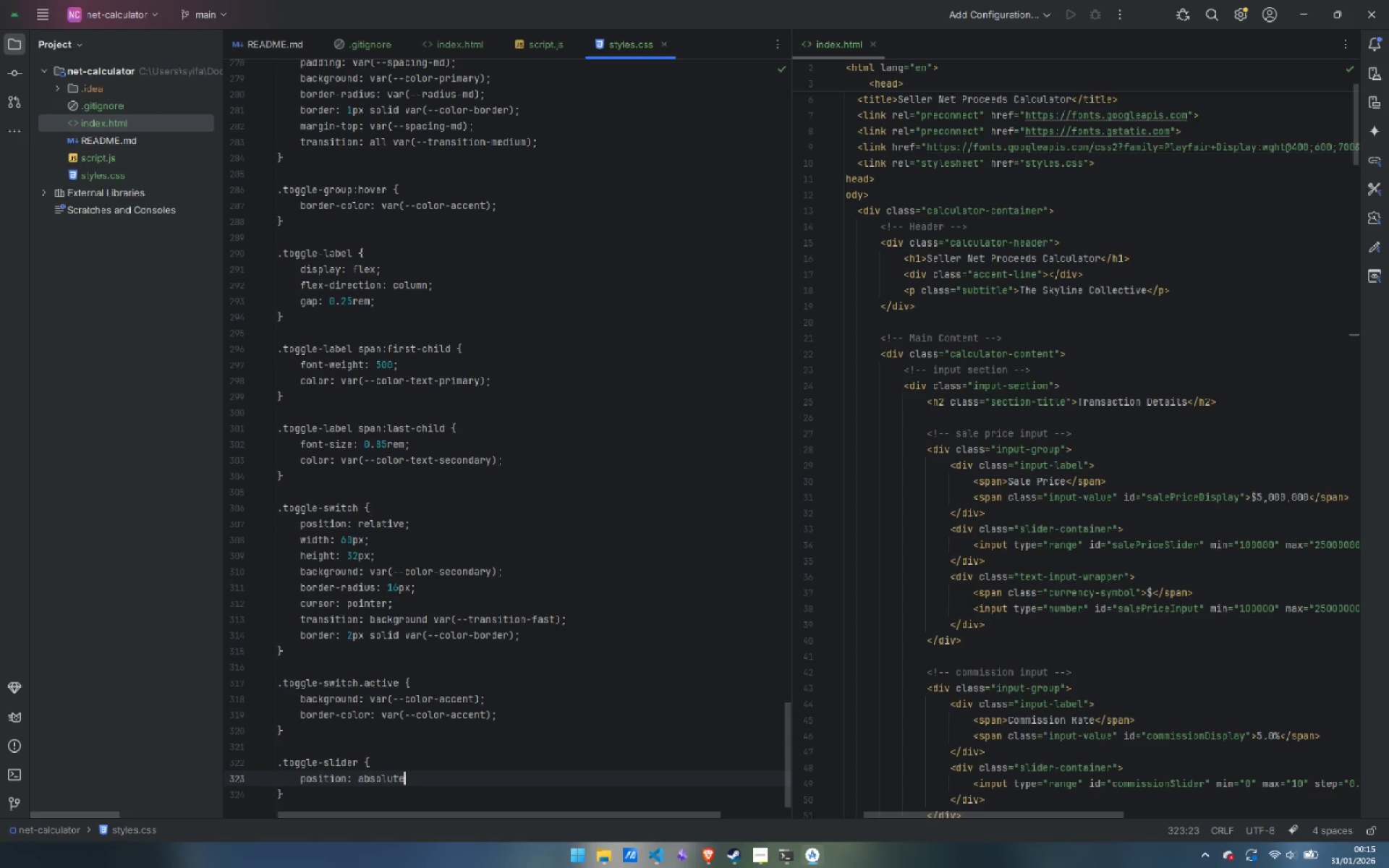 
key(Semicolon)
 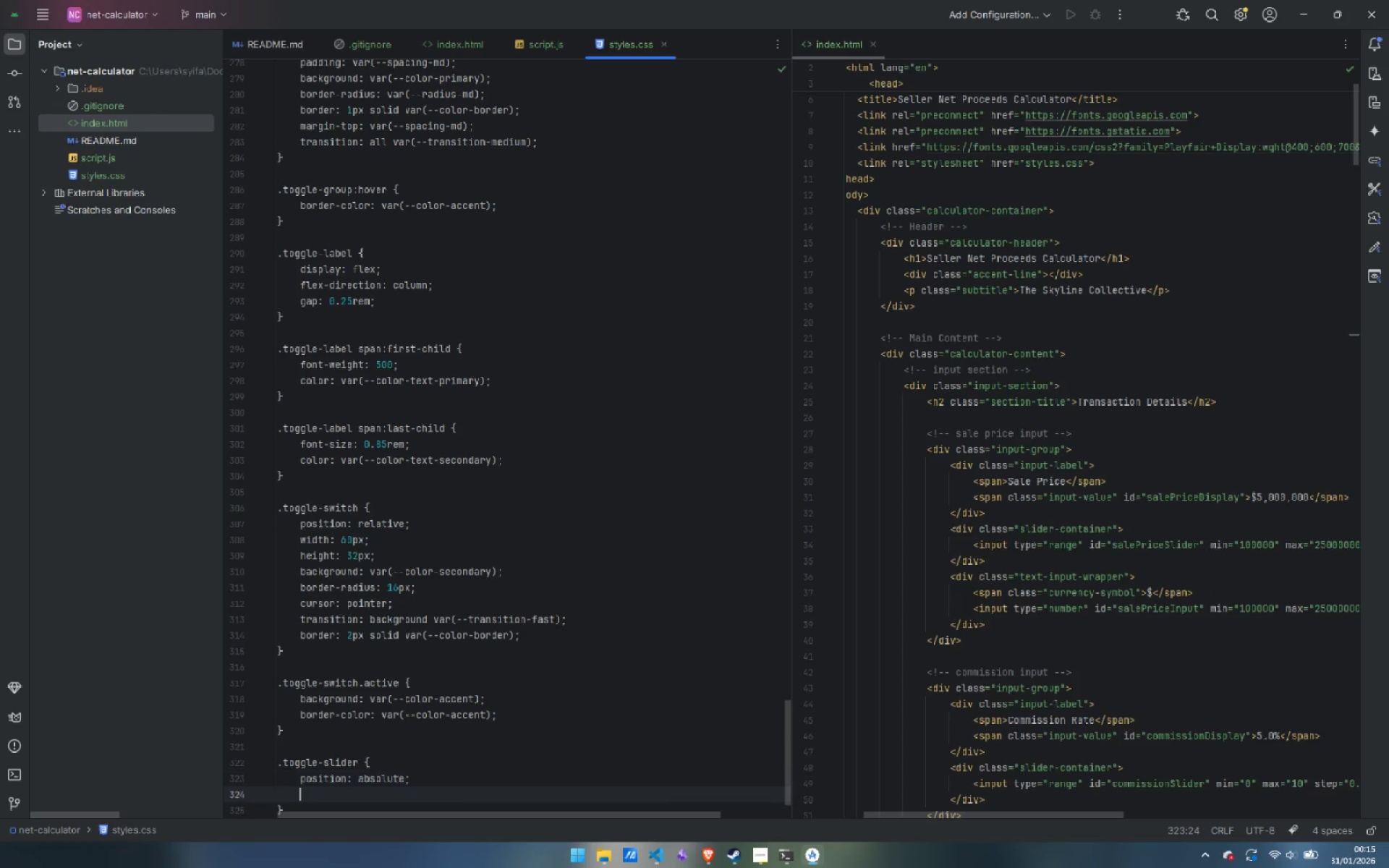 
key(Enter)
 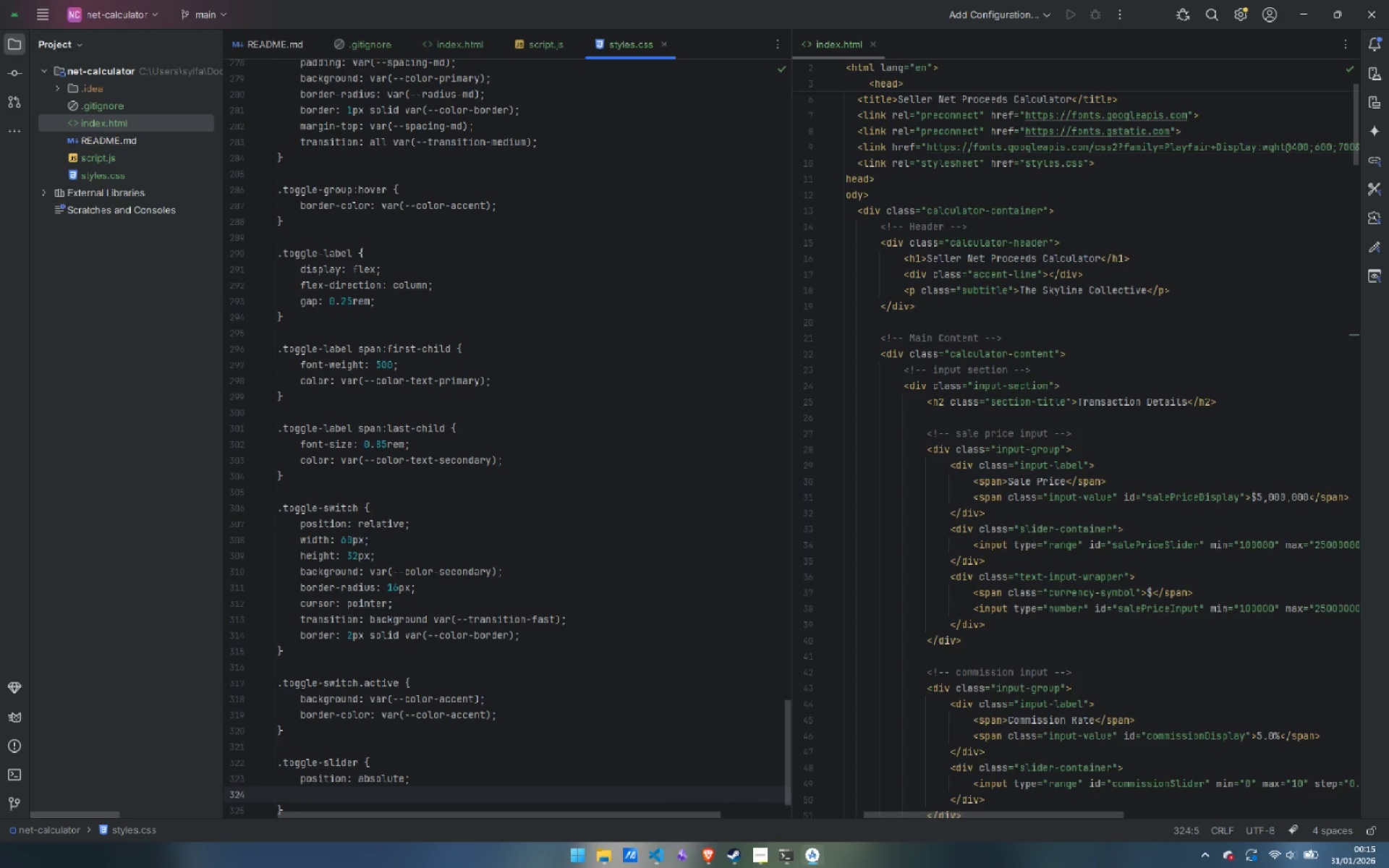 
wait(6.75)
 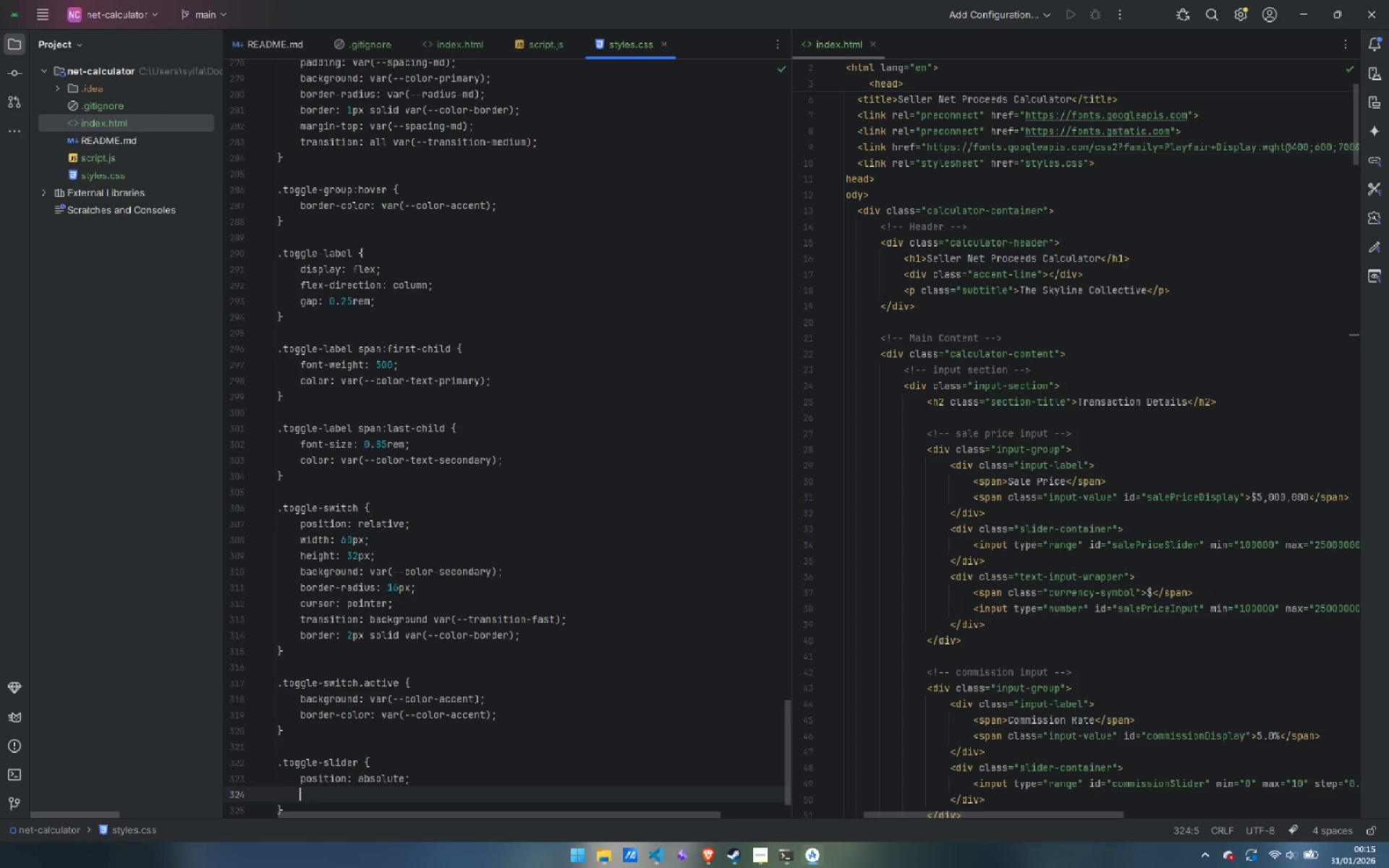 
type(top: 4px;)
 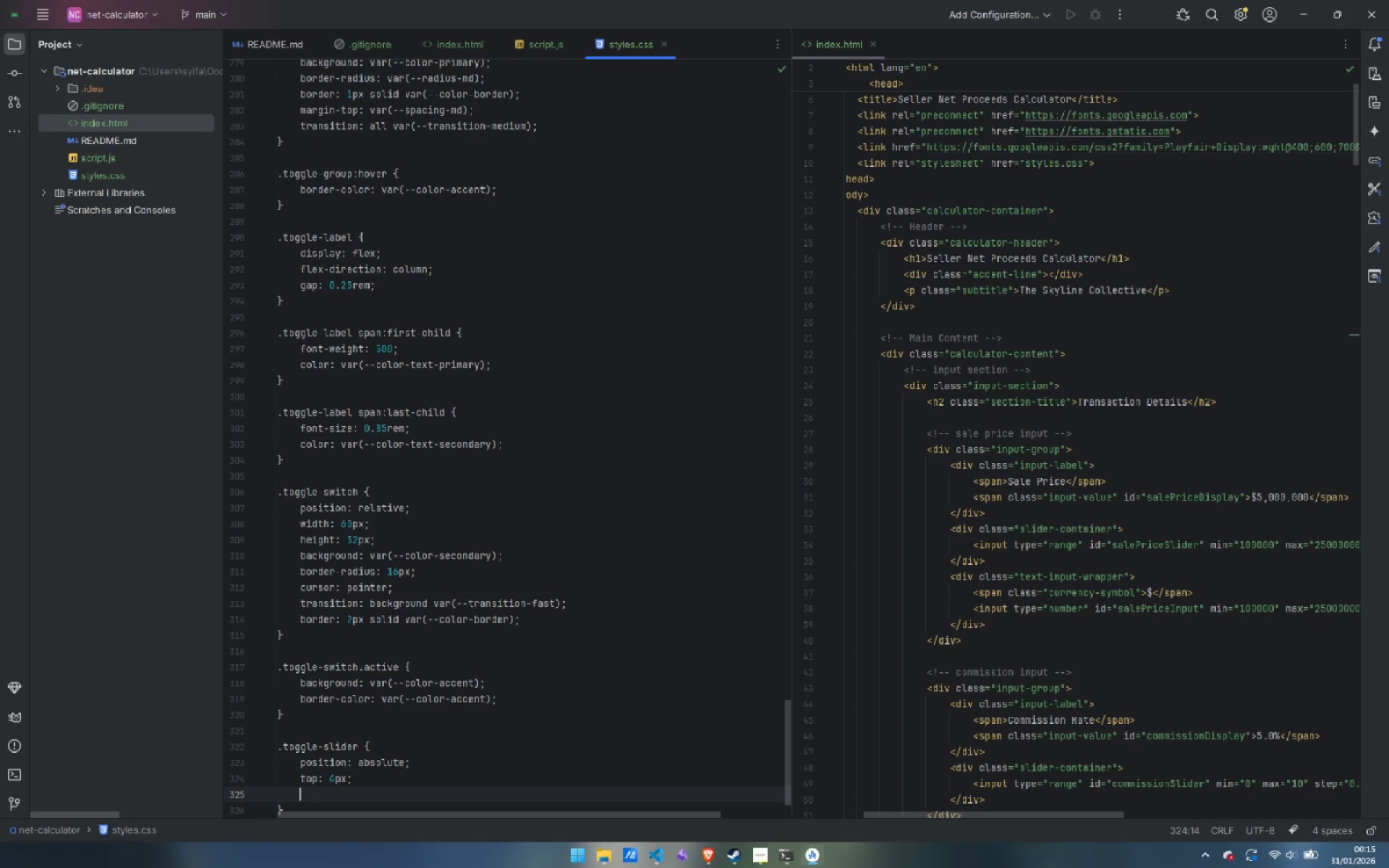 
key(Enter)
 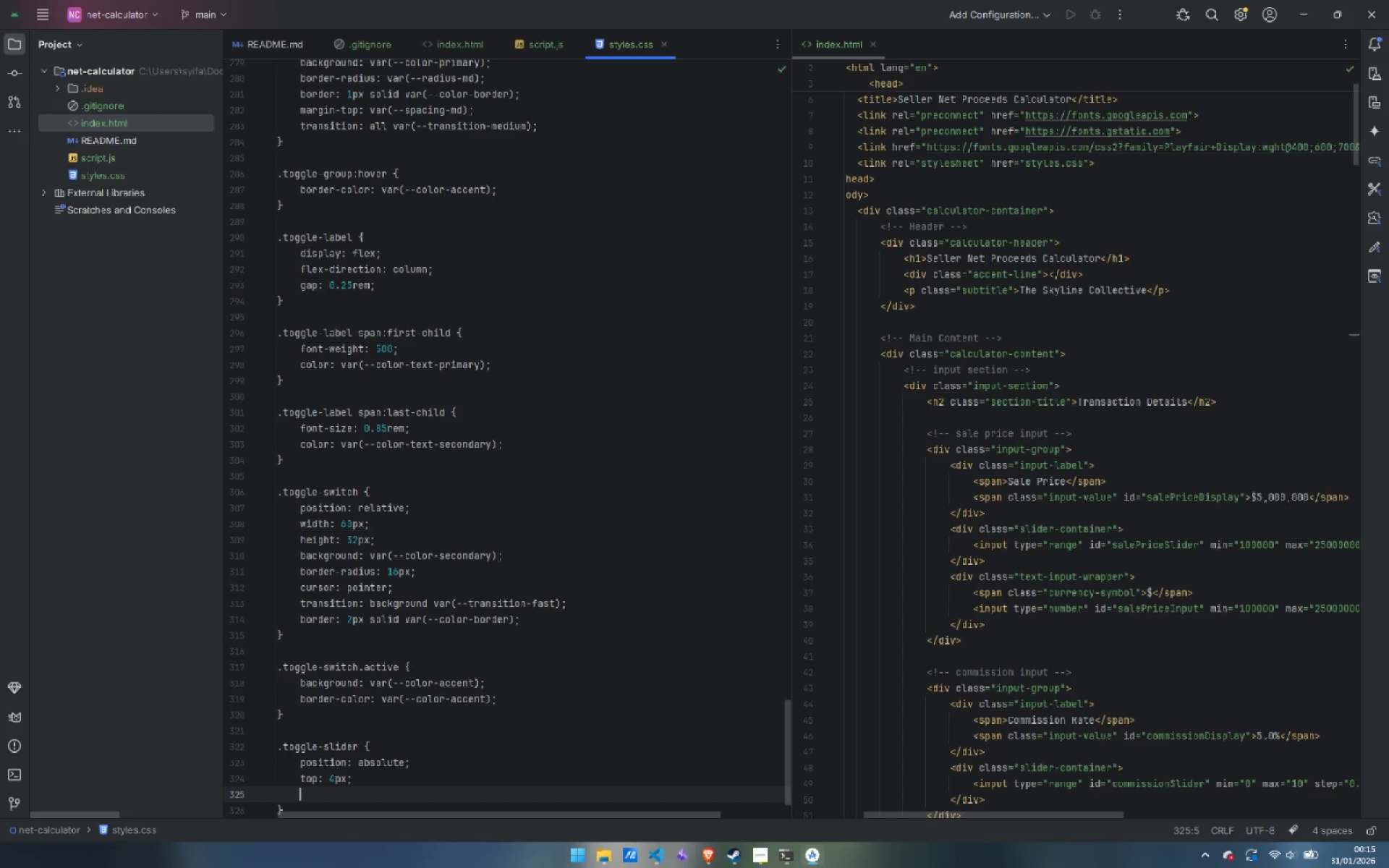 
type(left: 4px;)
 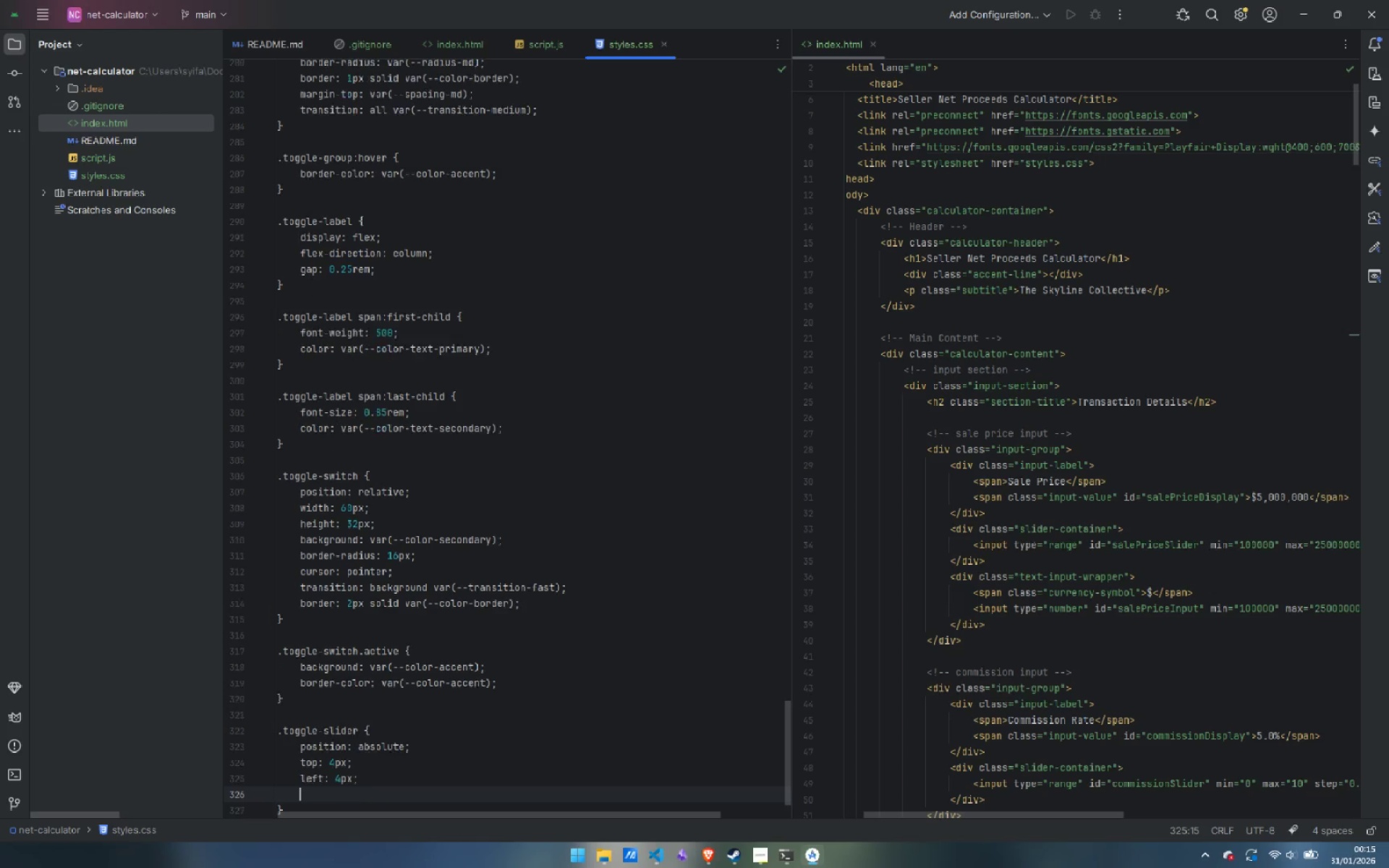 
key(Enter)
 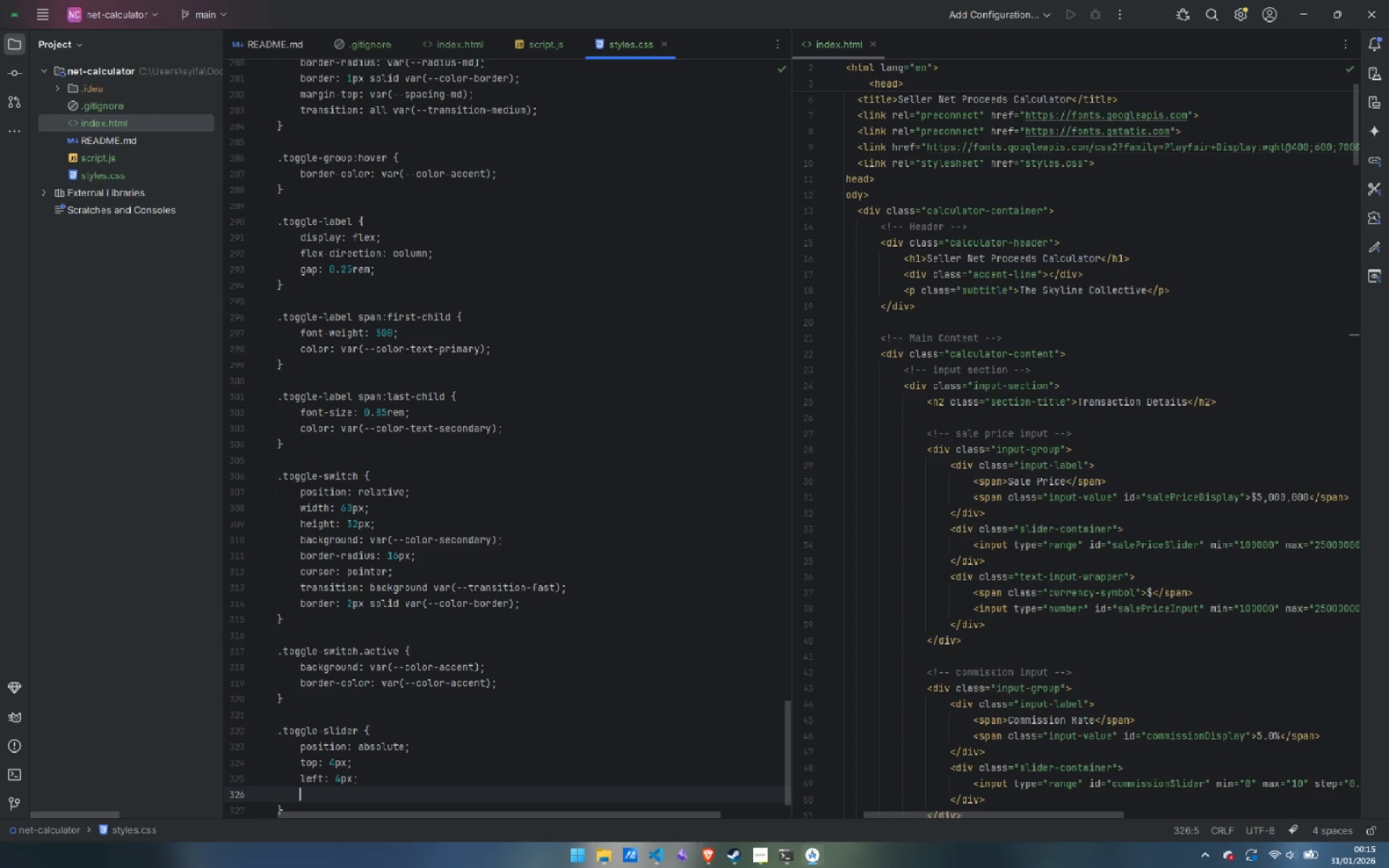 
type(widt)
 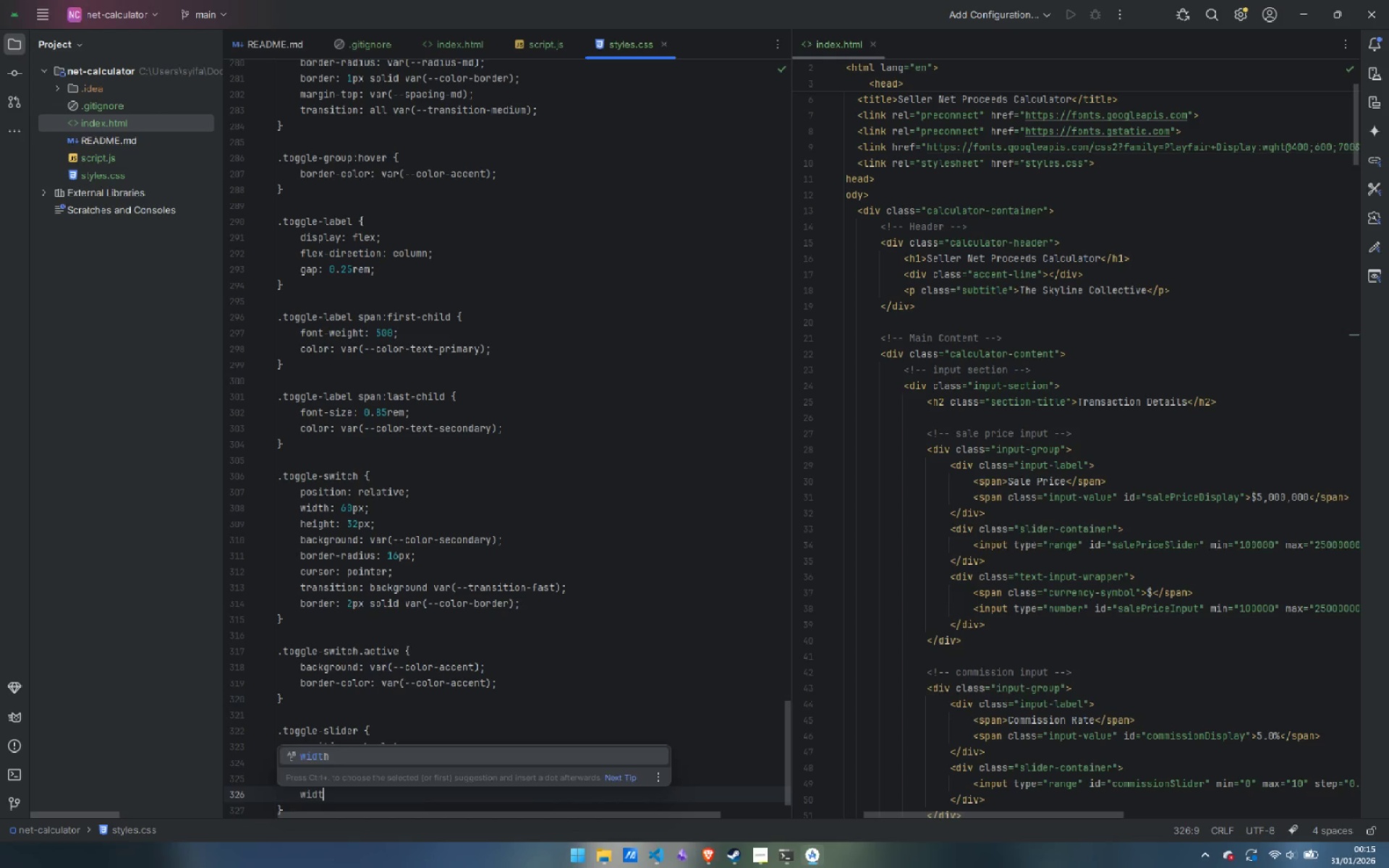 
key(Enter)
 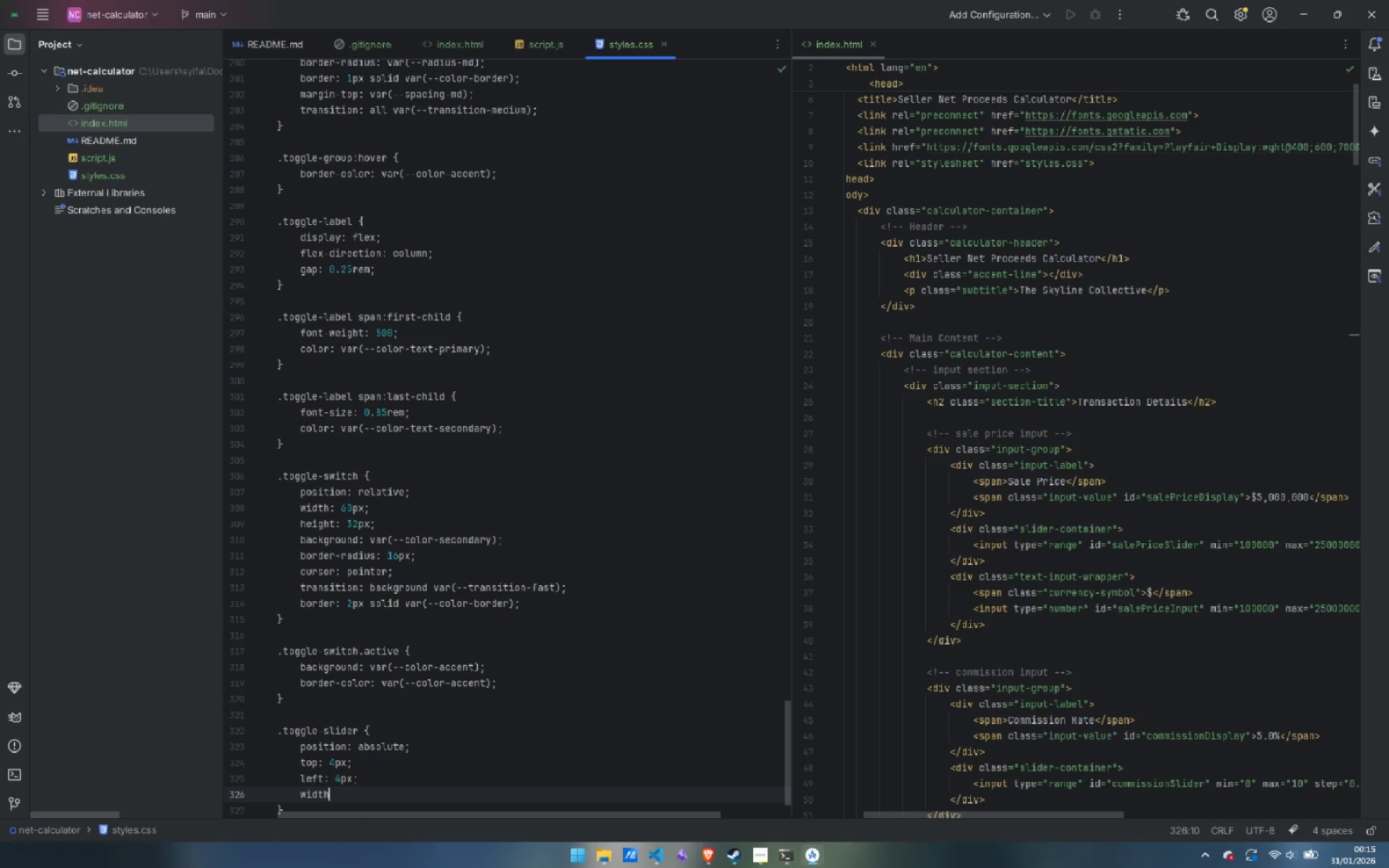 
type(: 20px;)
 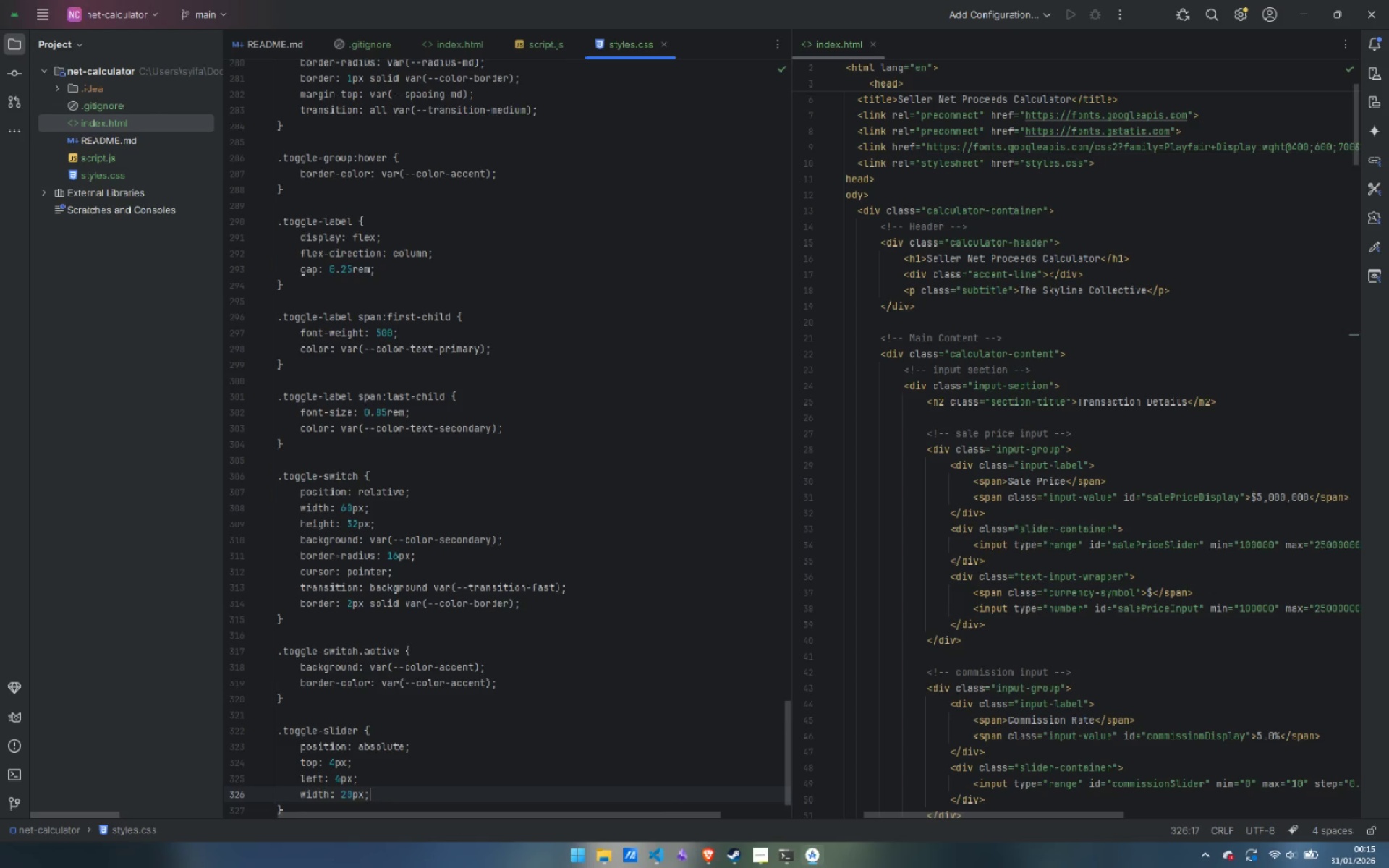 
key(Enter)
 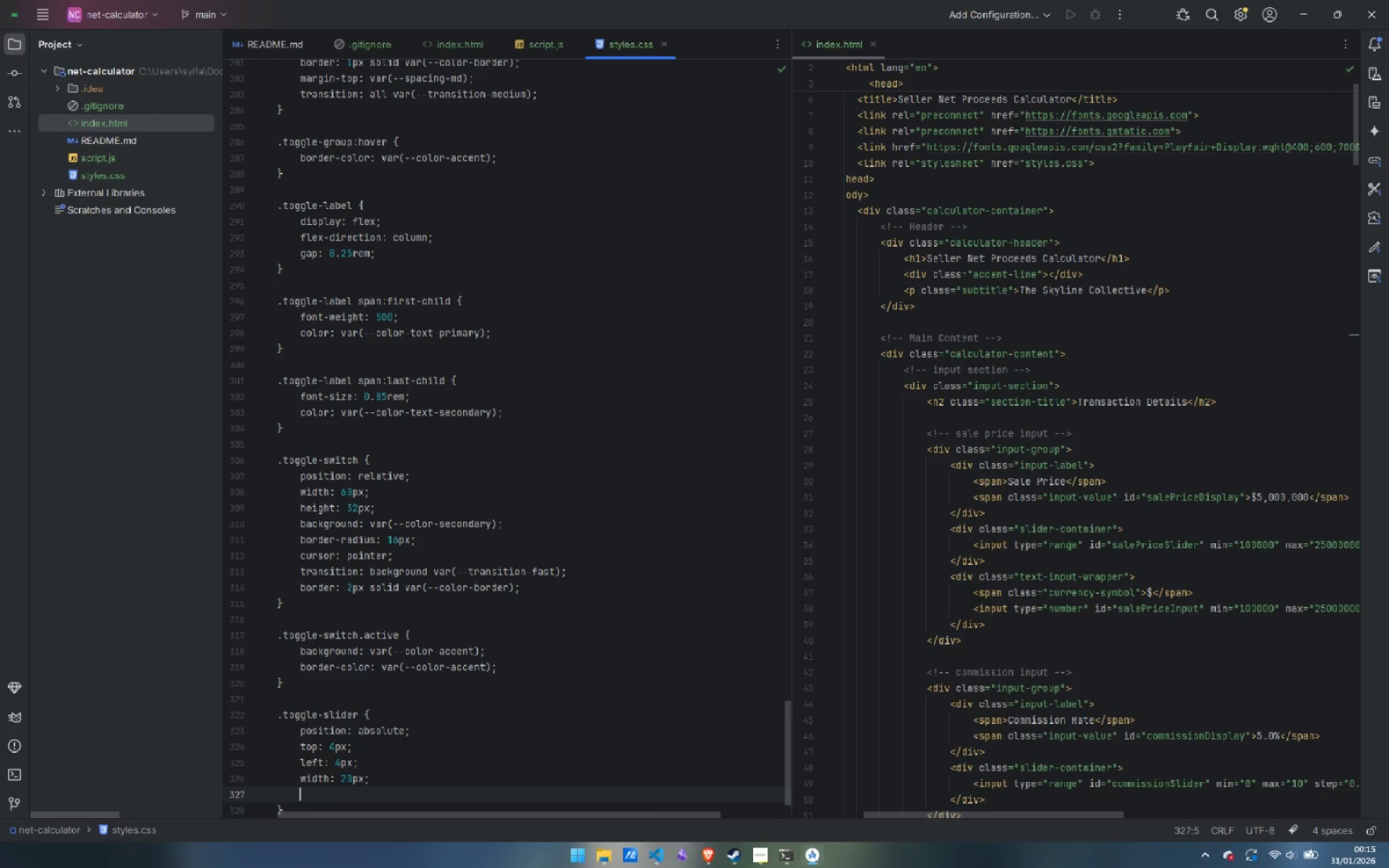 
type(height: 20px;)
 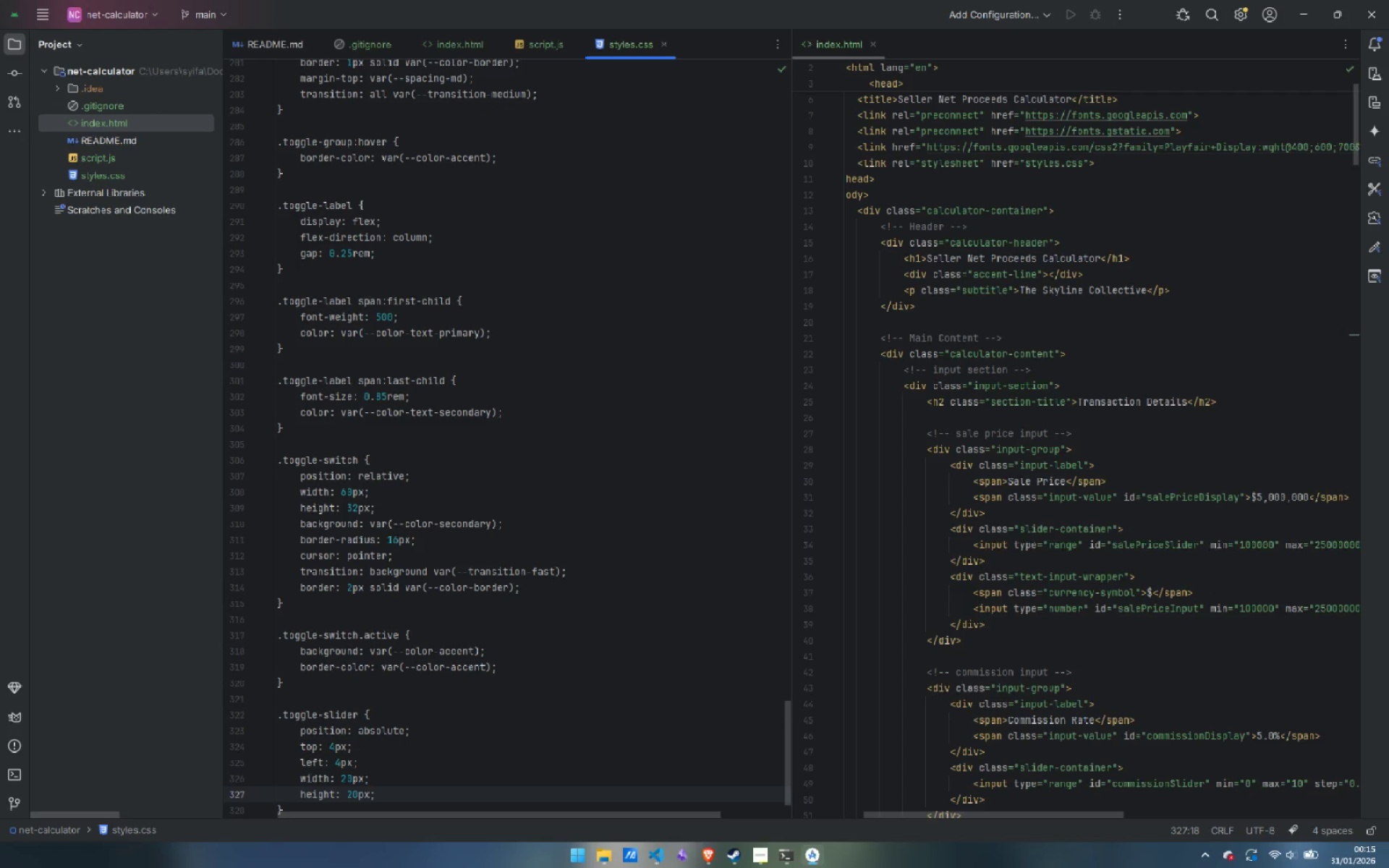 
key(Enter)
 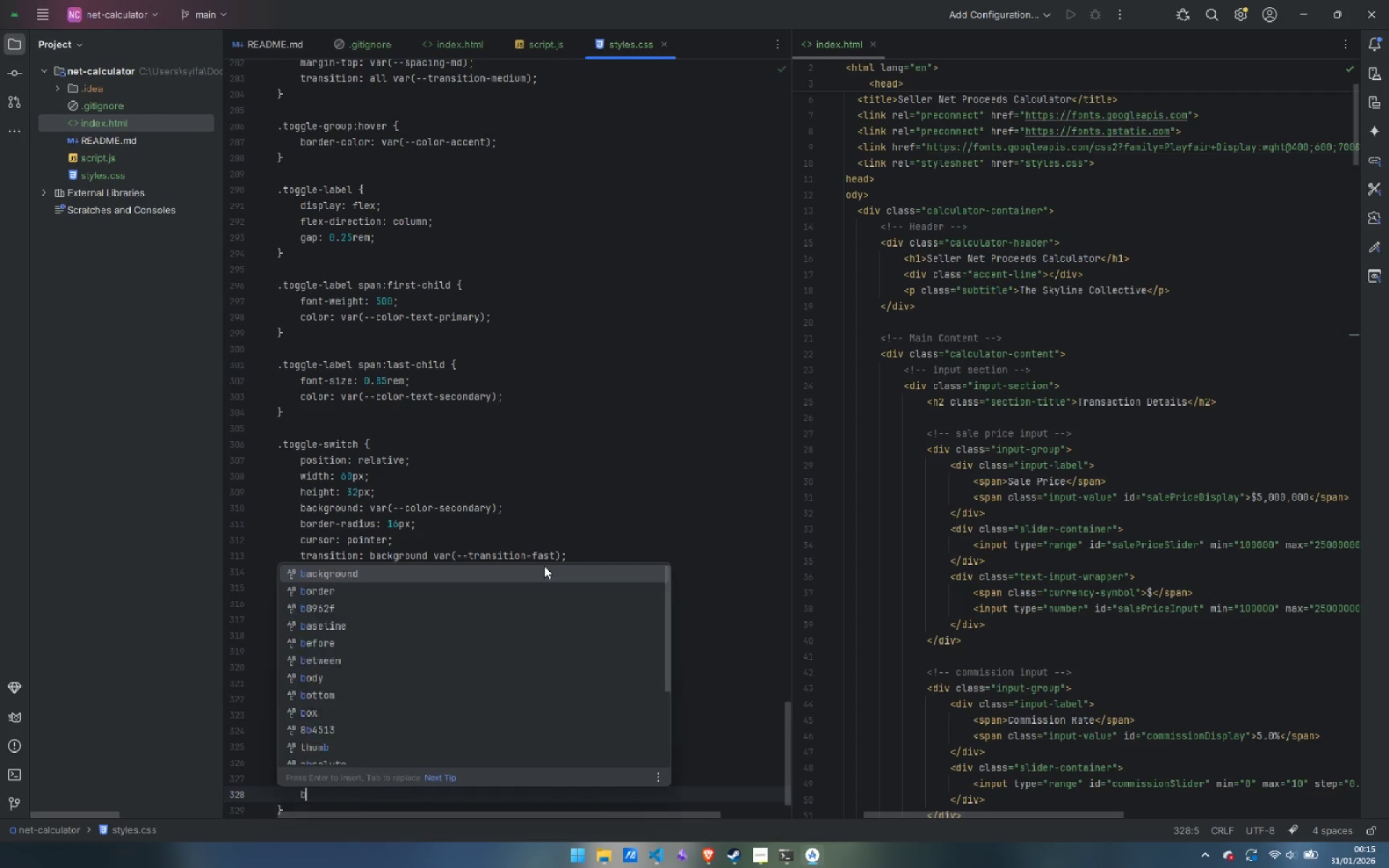 
type(back)
 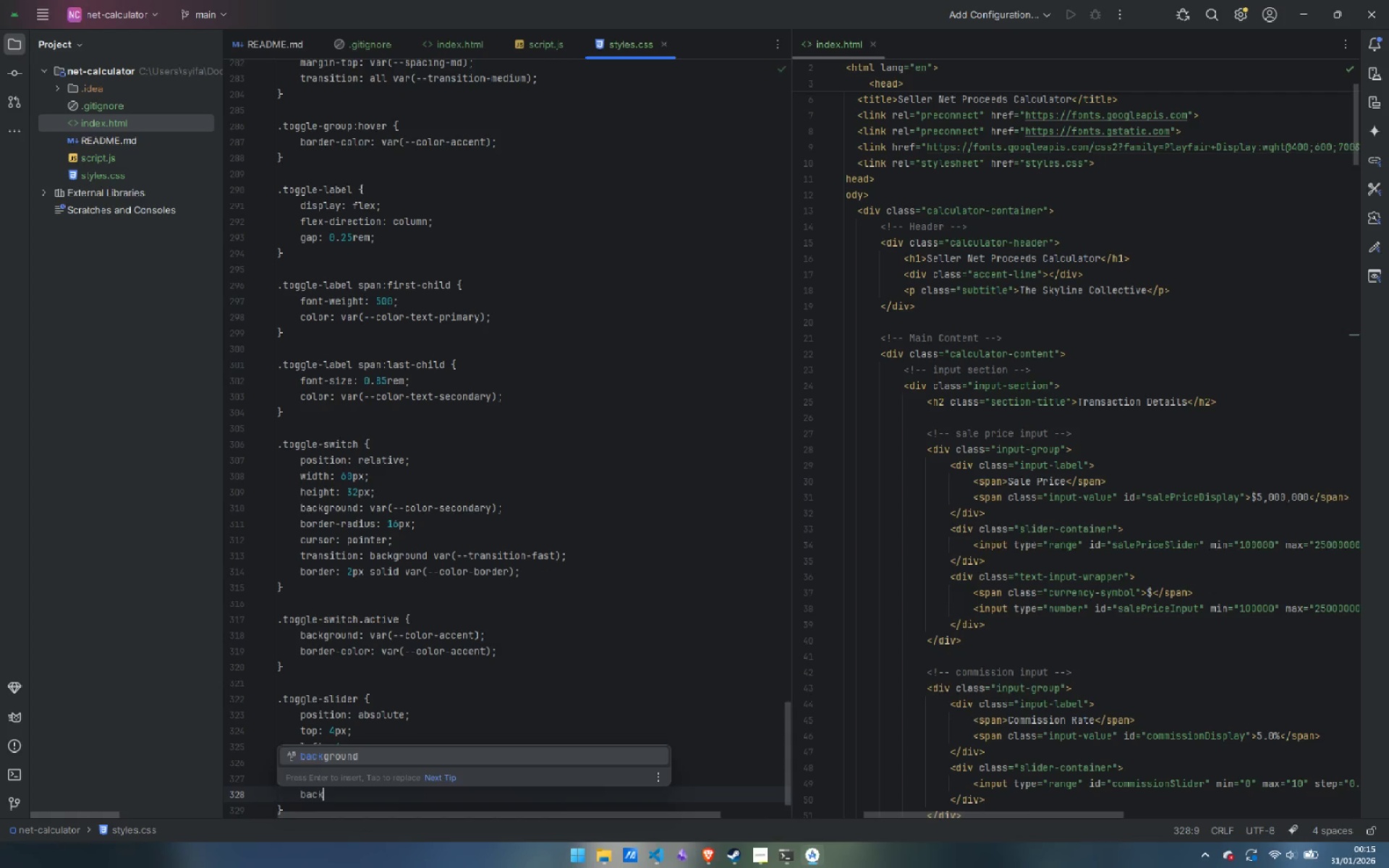 
key(Enter)
 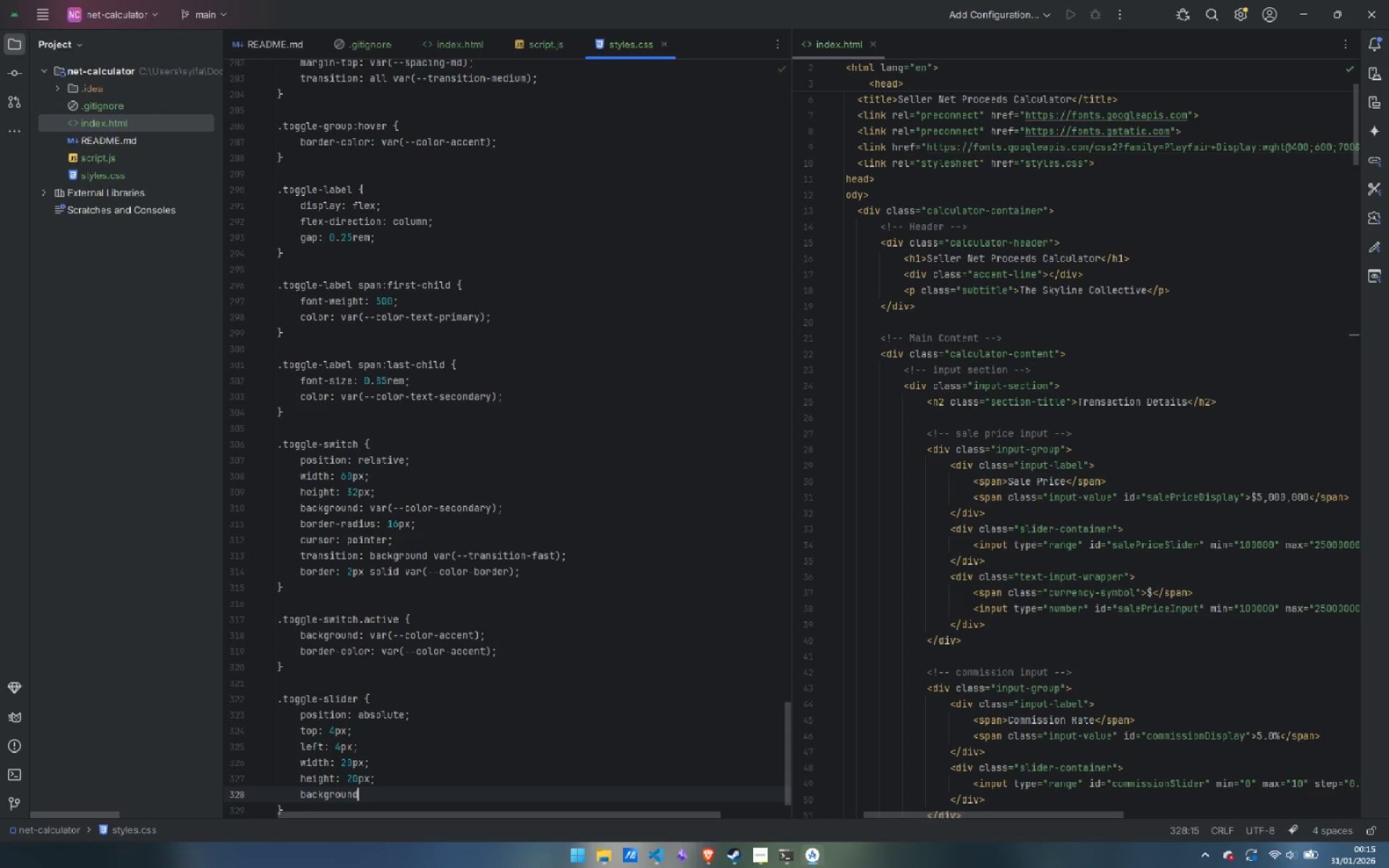 
key(Shift+Semicolon)
 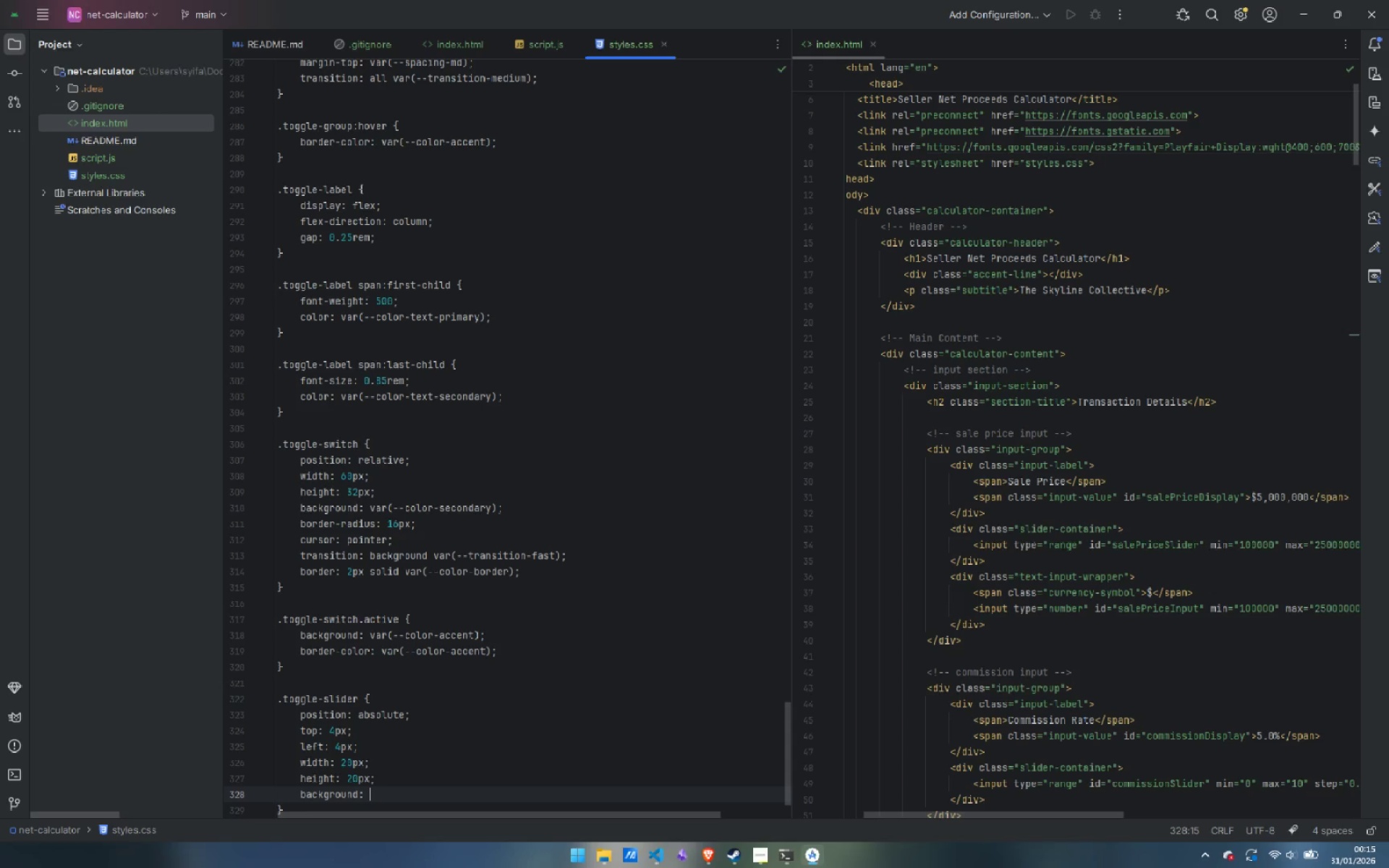 
key(Shift+Space)
 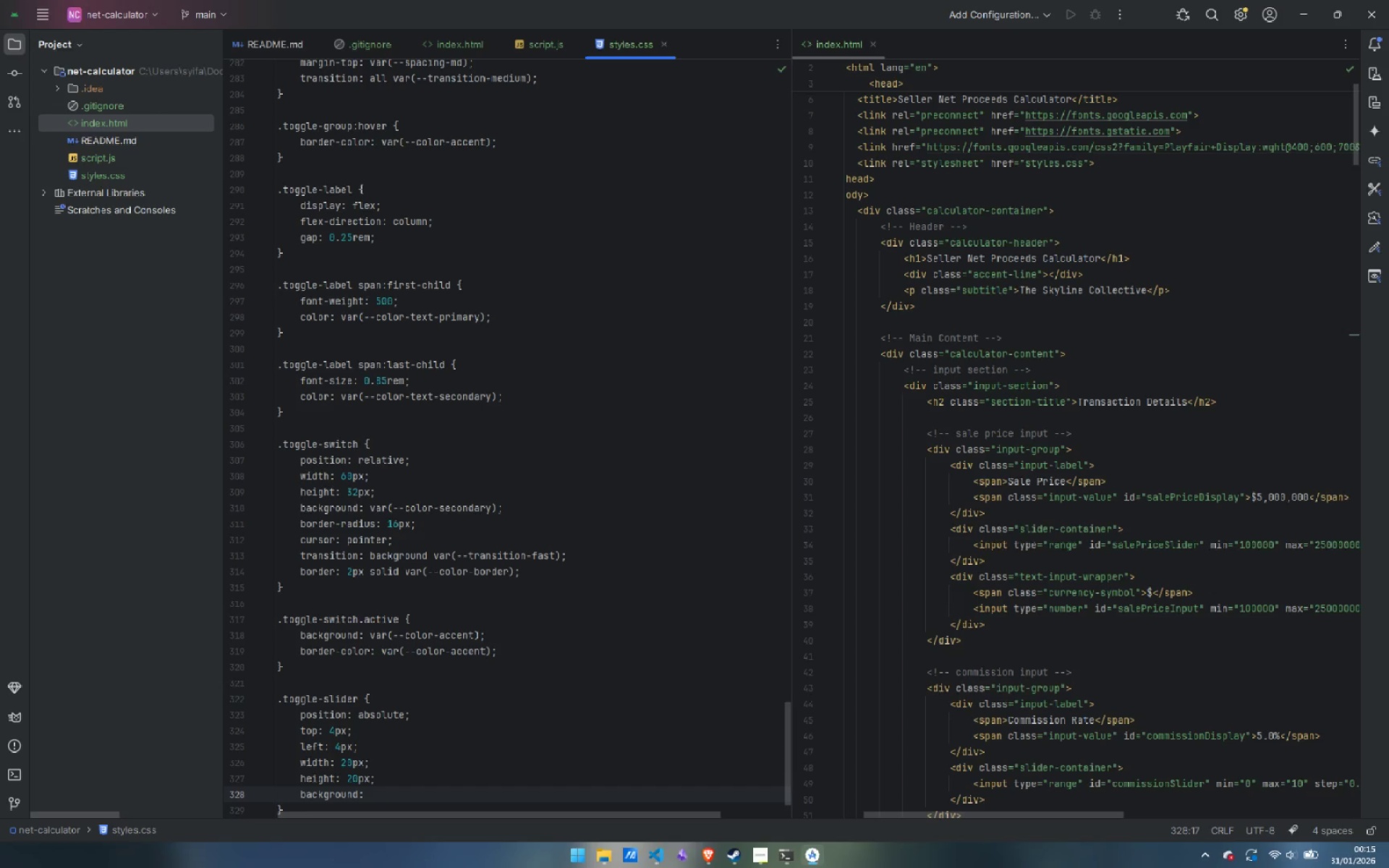 
wait(7.7)
 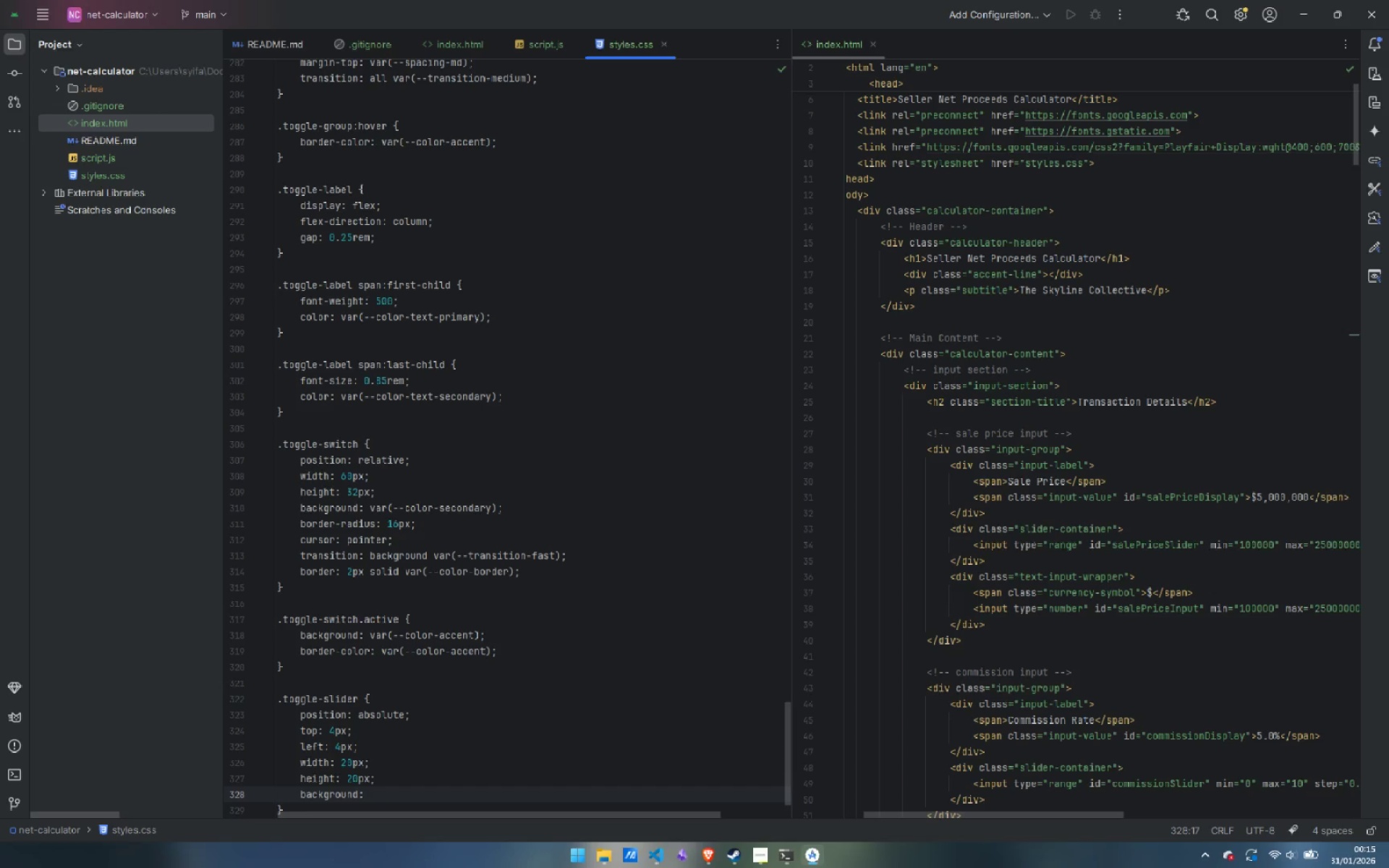 
type(var(--color-text-primary);)
 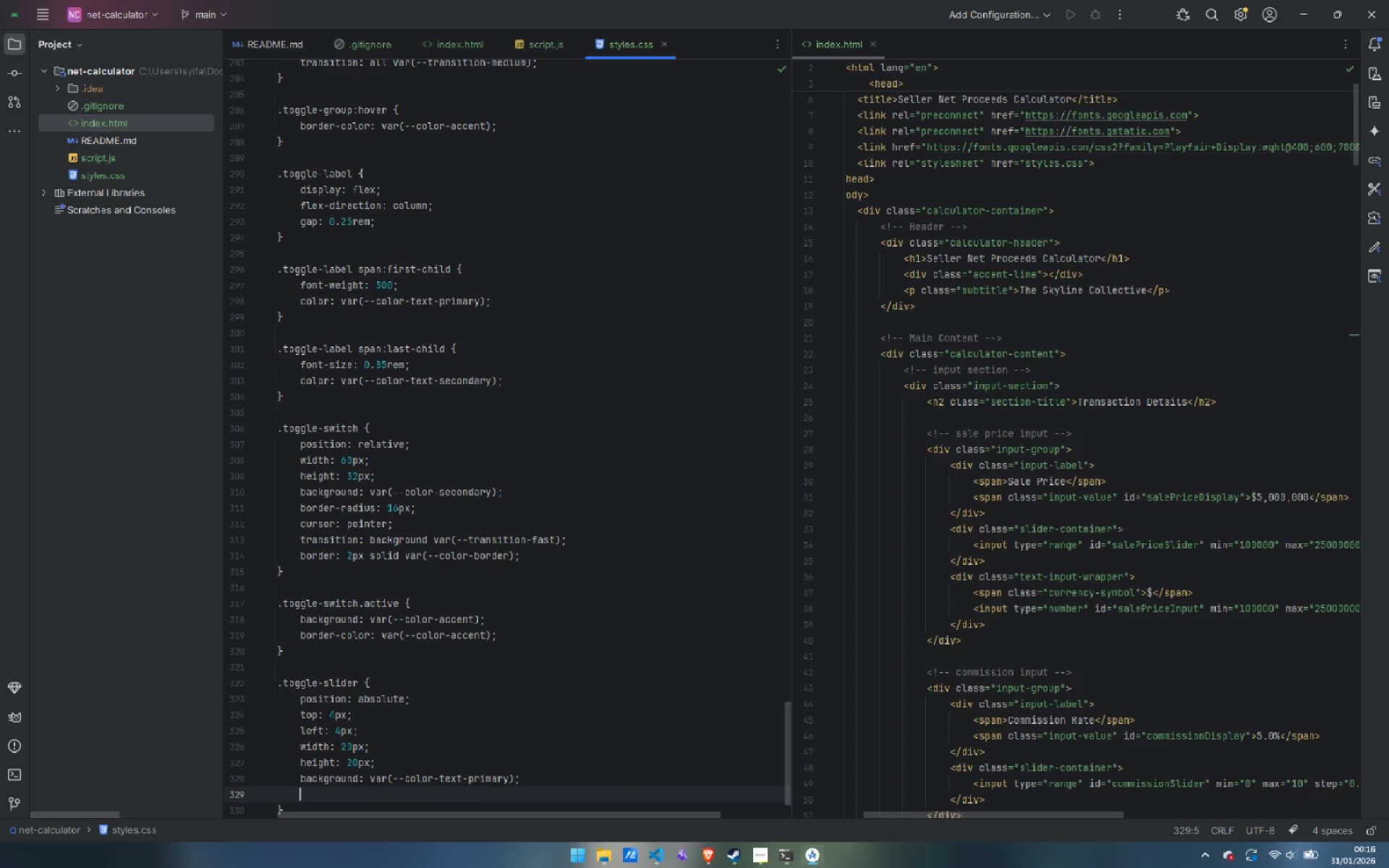 
 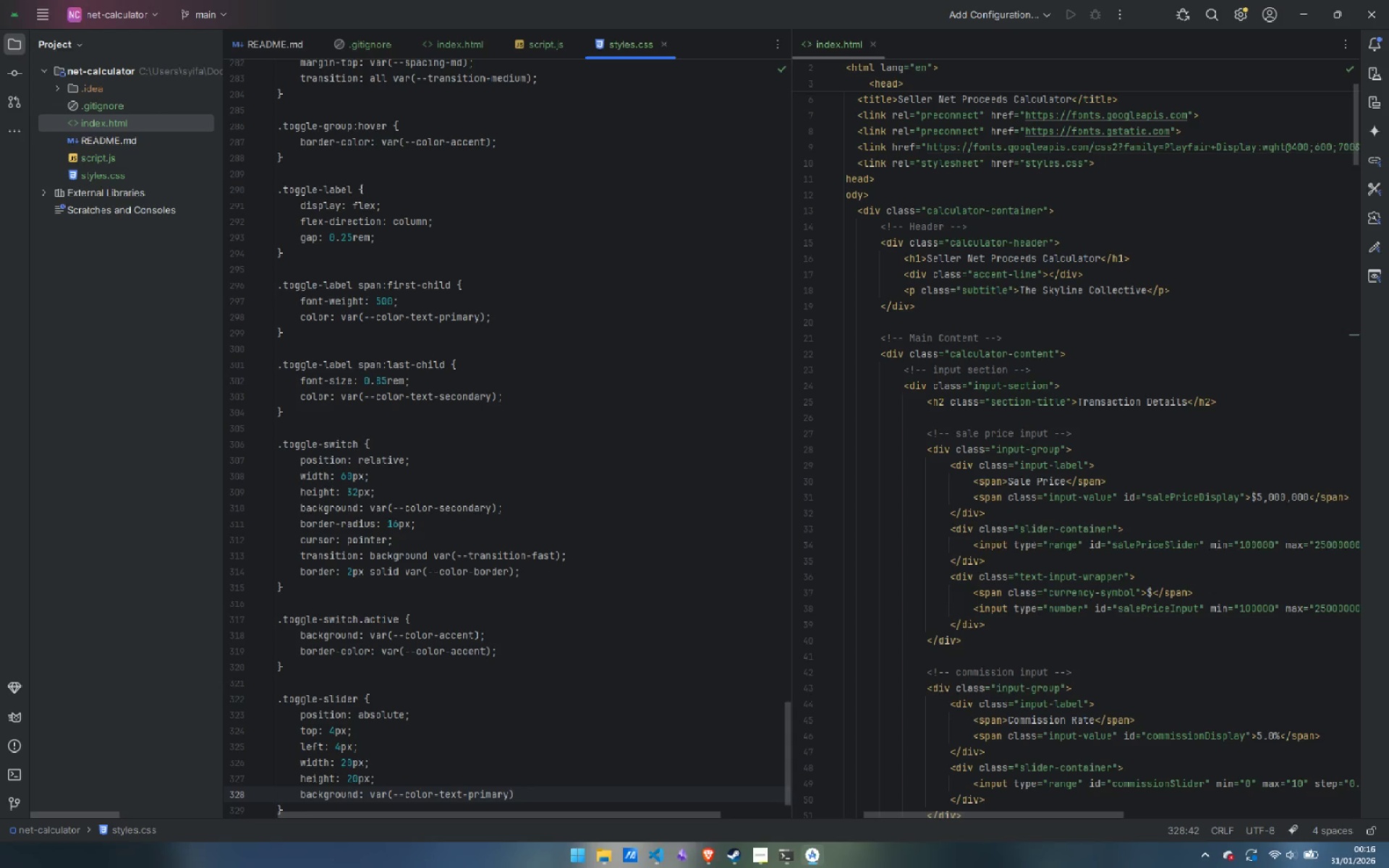 
key(Enter)
 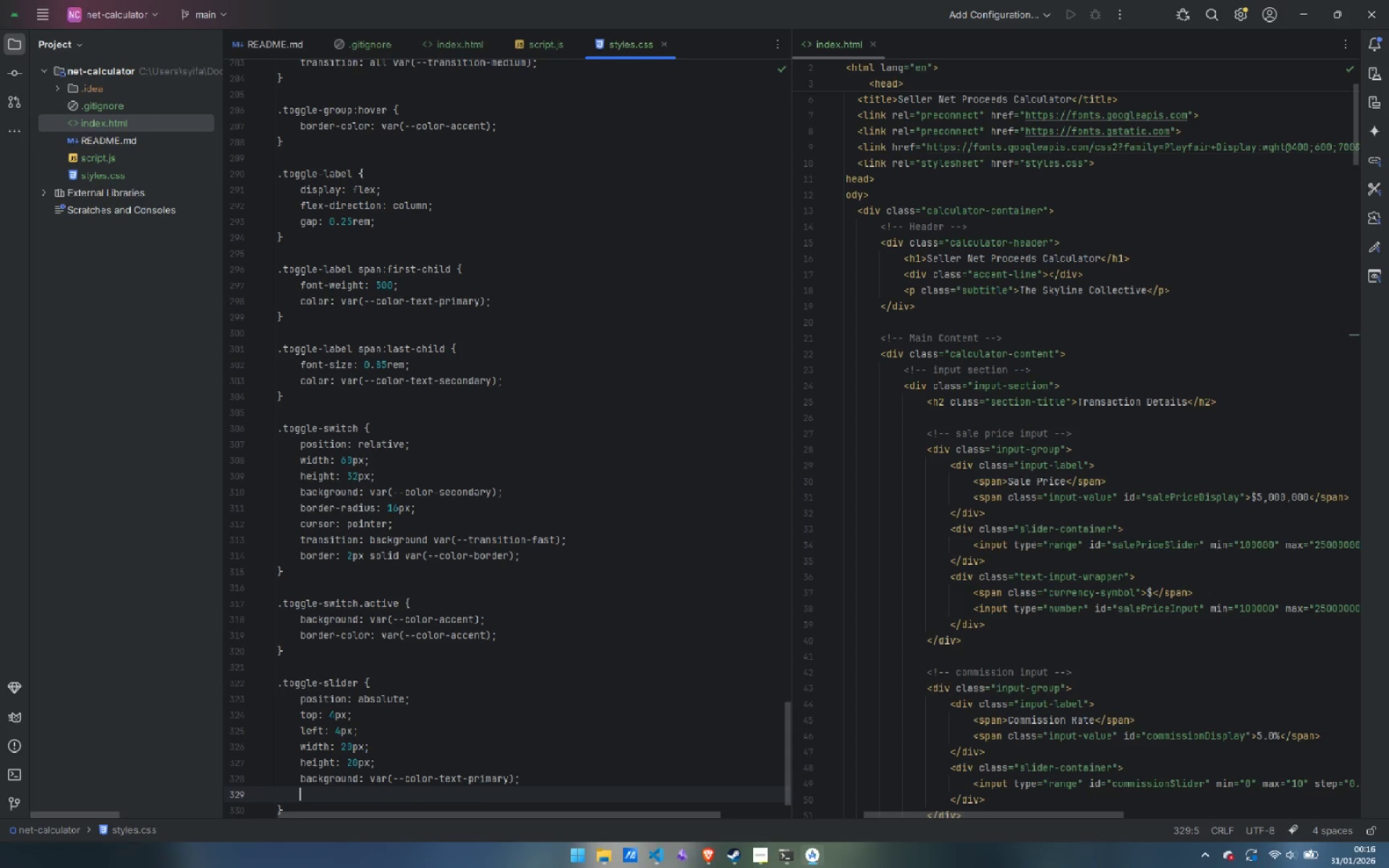 
type(border-radius: 50%;)
 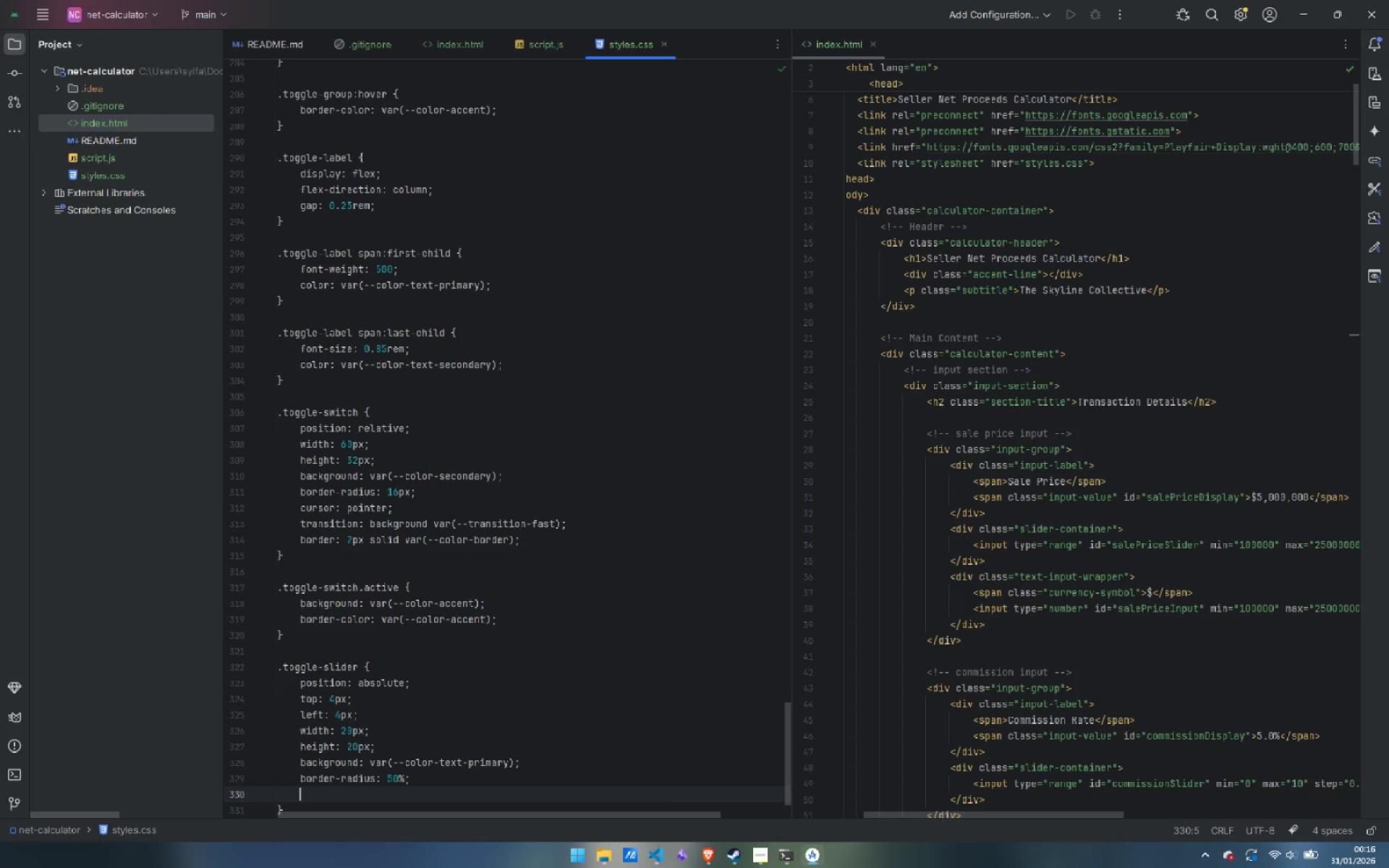 
 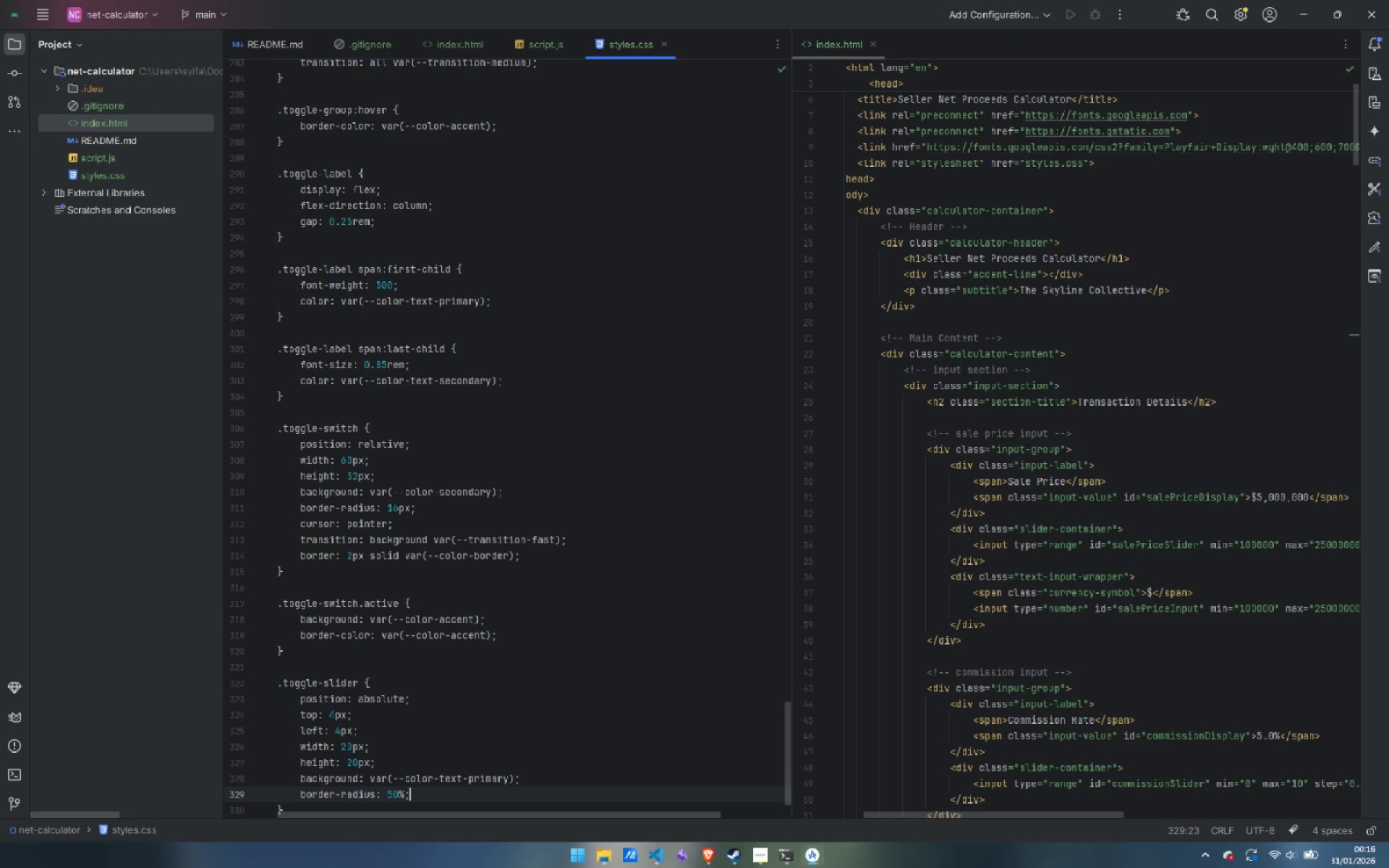 
key(Enter)
 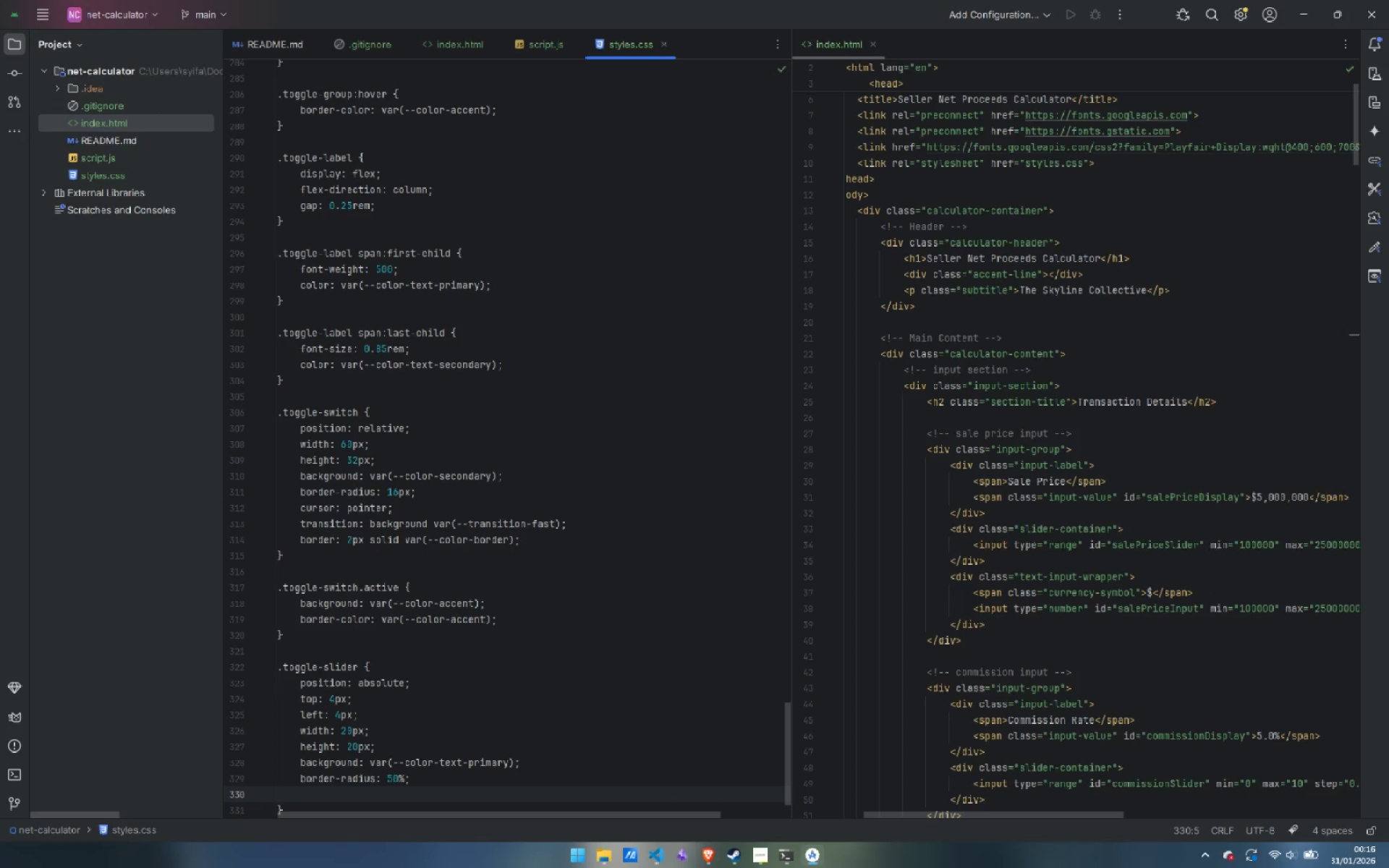 
type(transo)
key(Backspace)
type(it)
 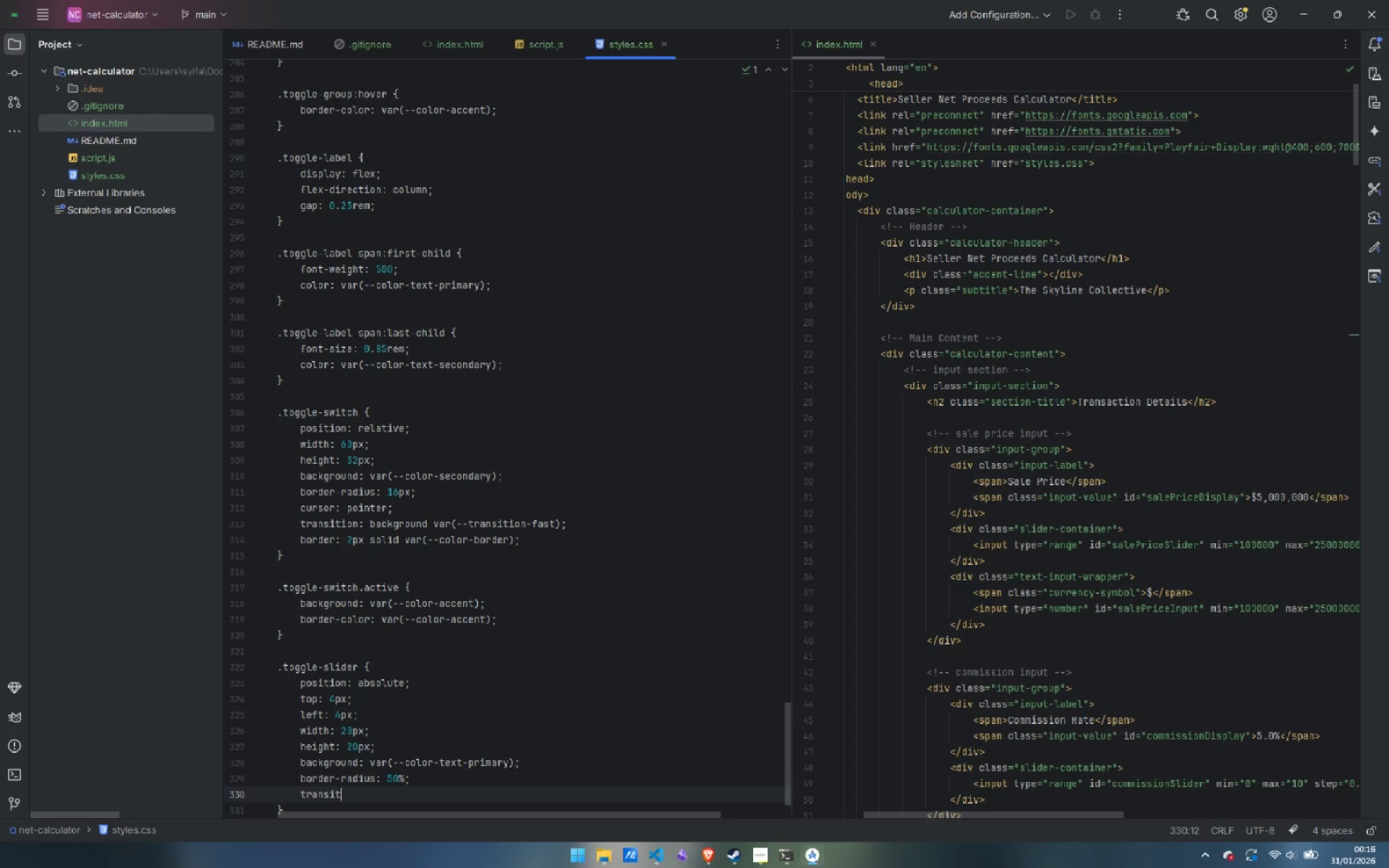 
key(Enter)
 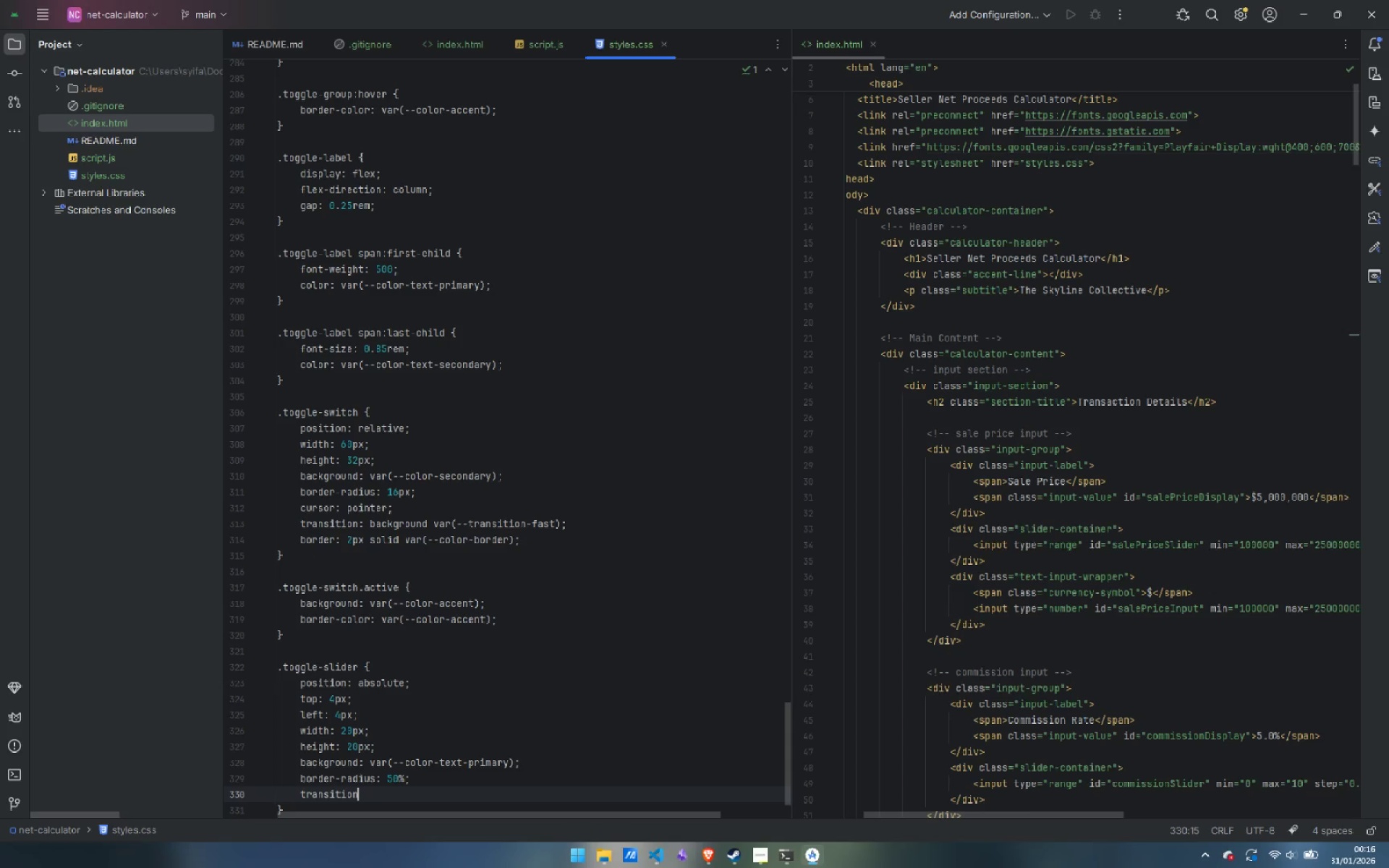 
type(: transf)
 